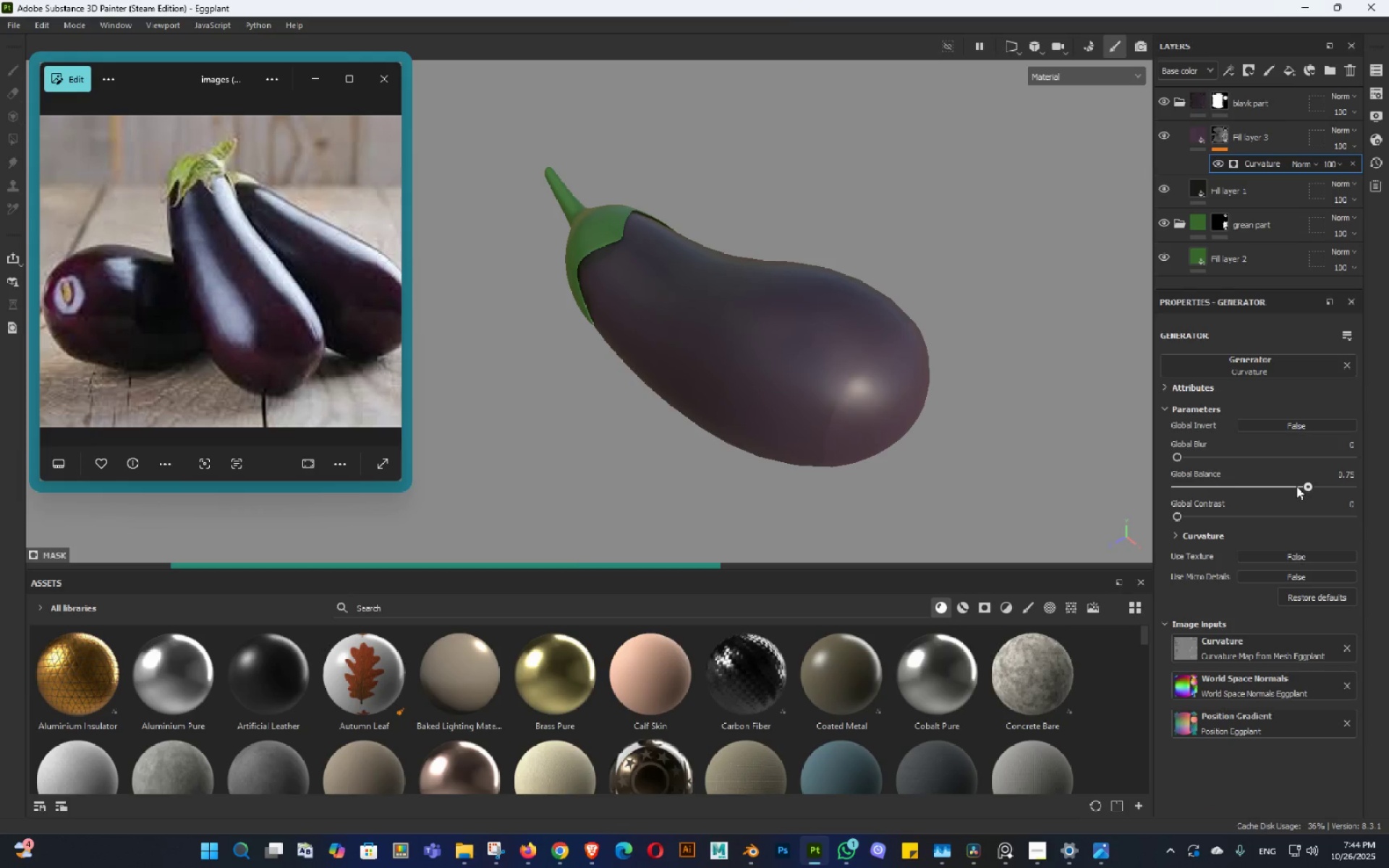 
hold_key(key=AltLeft, duration=1.53)
 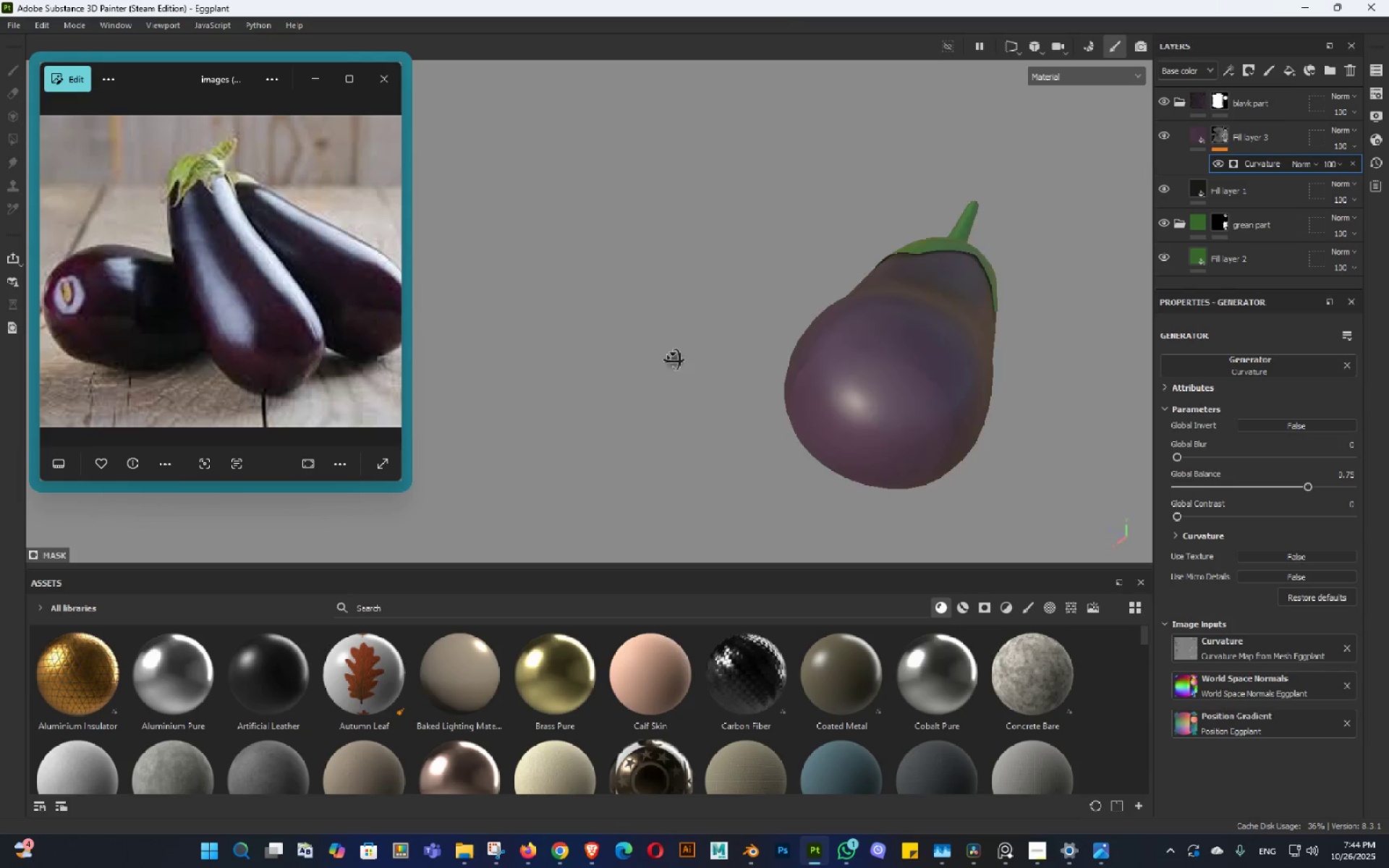 
hold_key(key=AltLeft, duration=1.52)
 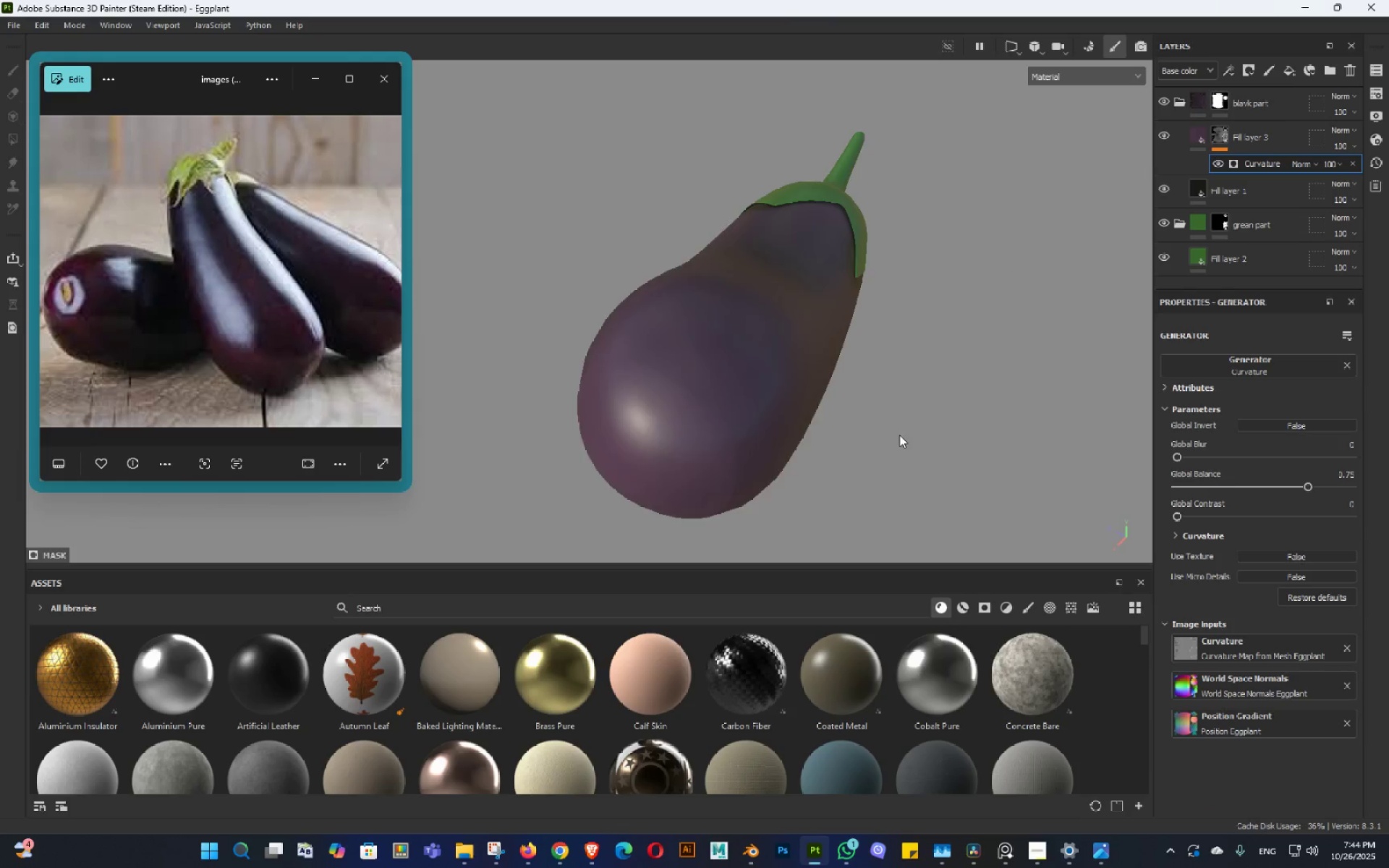 
hold_key(key=AltLeft, duration=1.51)
 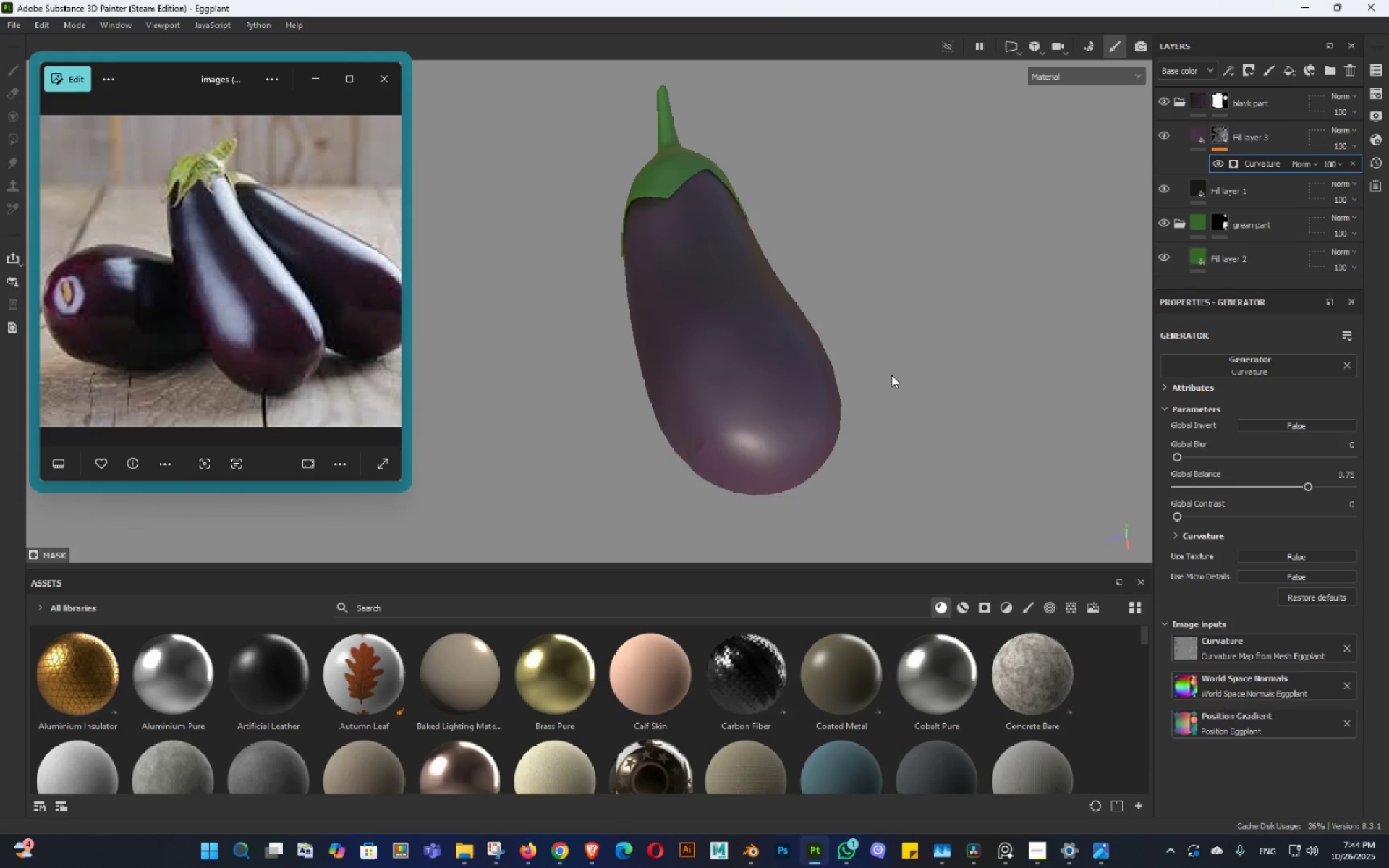 
hold_key(key=AltLeft, duration=1.52)
 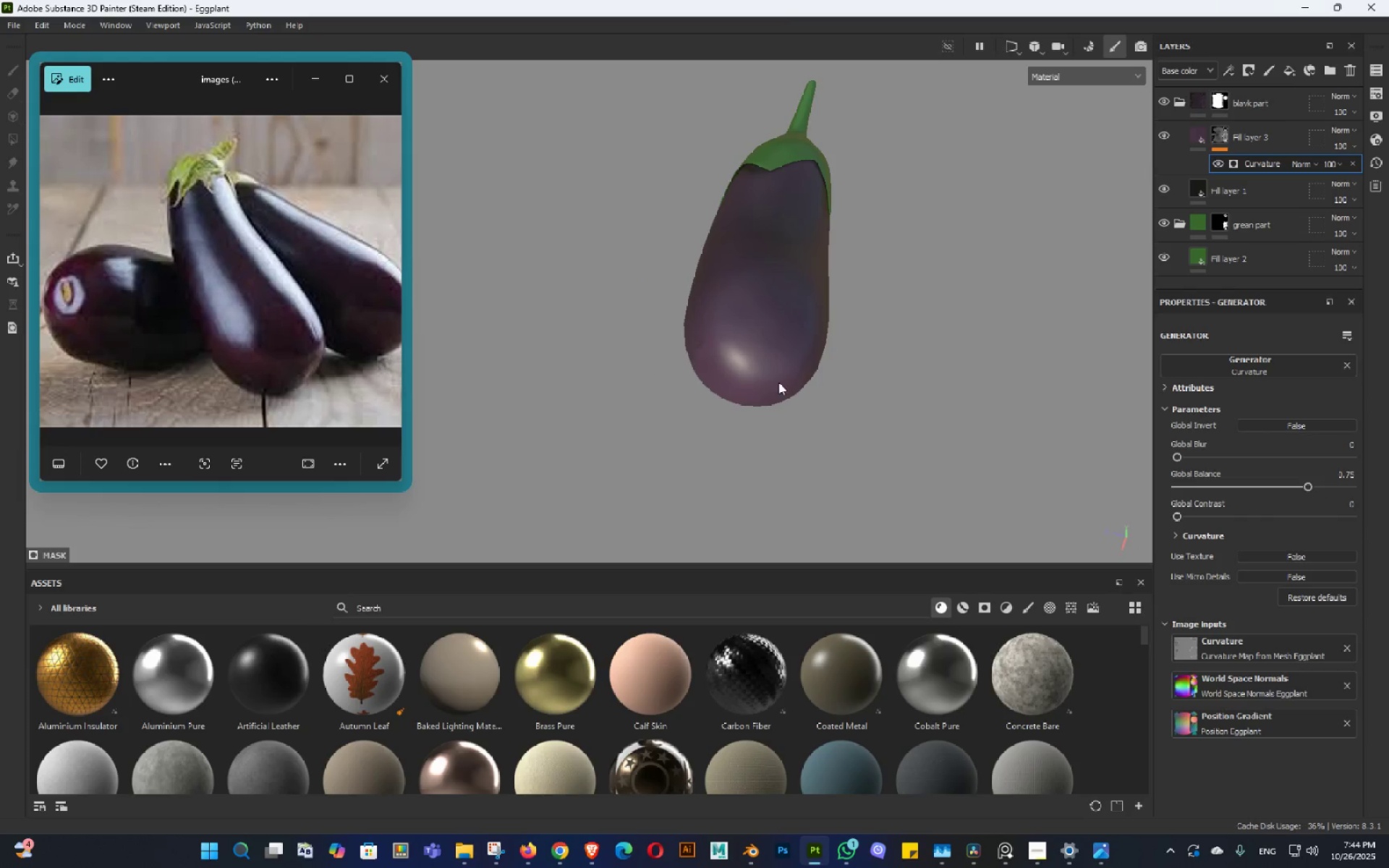 
hold_key(key=AltLeft, duration=0.58)
 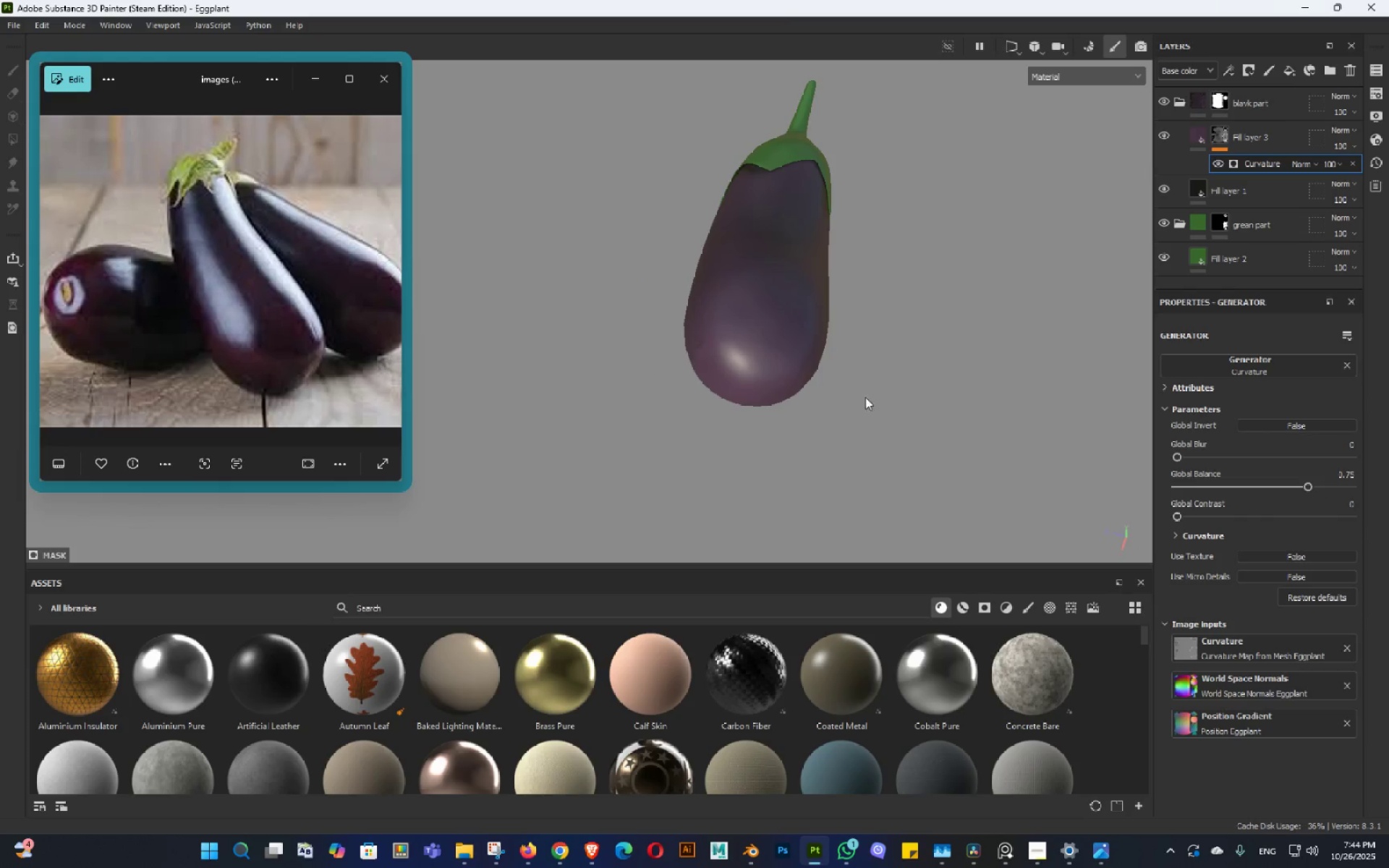 
key(Control+S)
 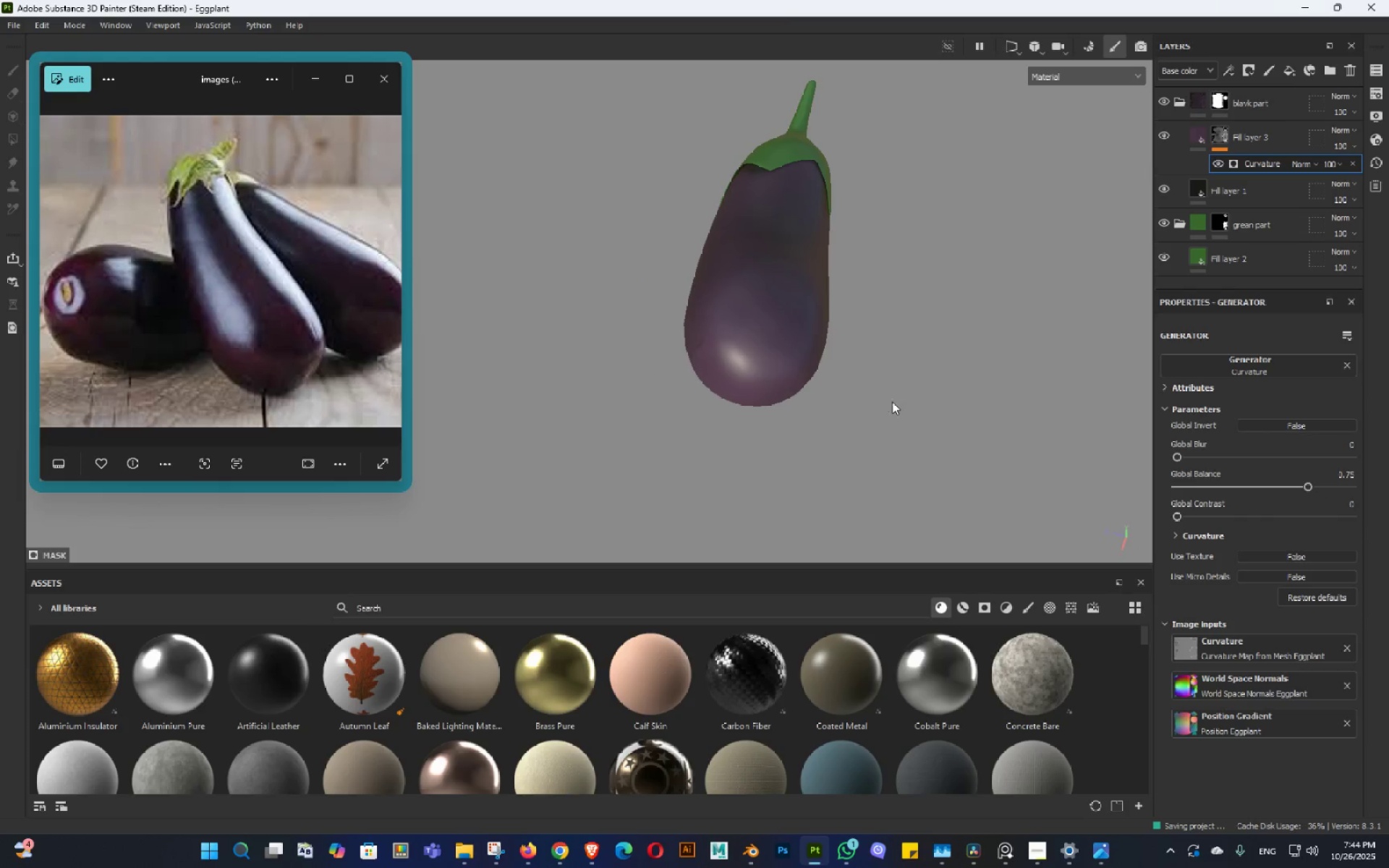 
hold_key(key=AltLeft, duration=1.5)
 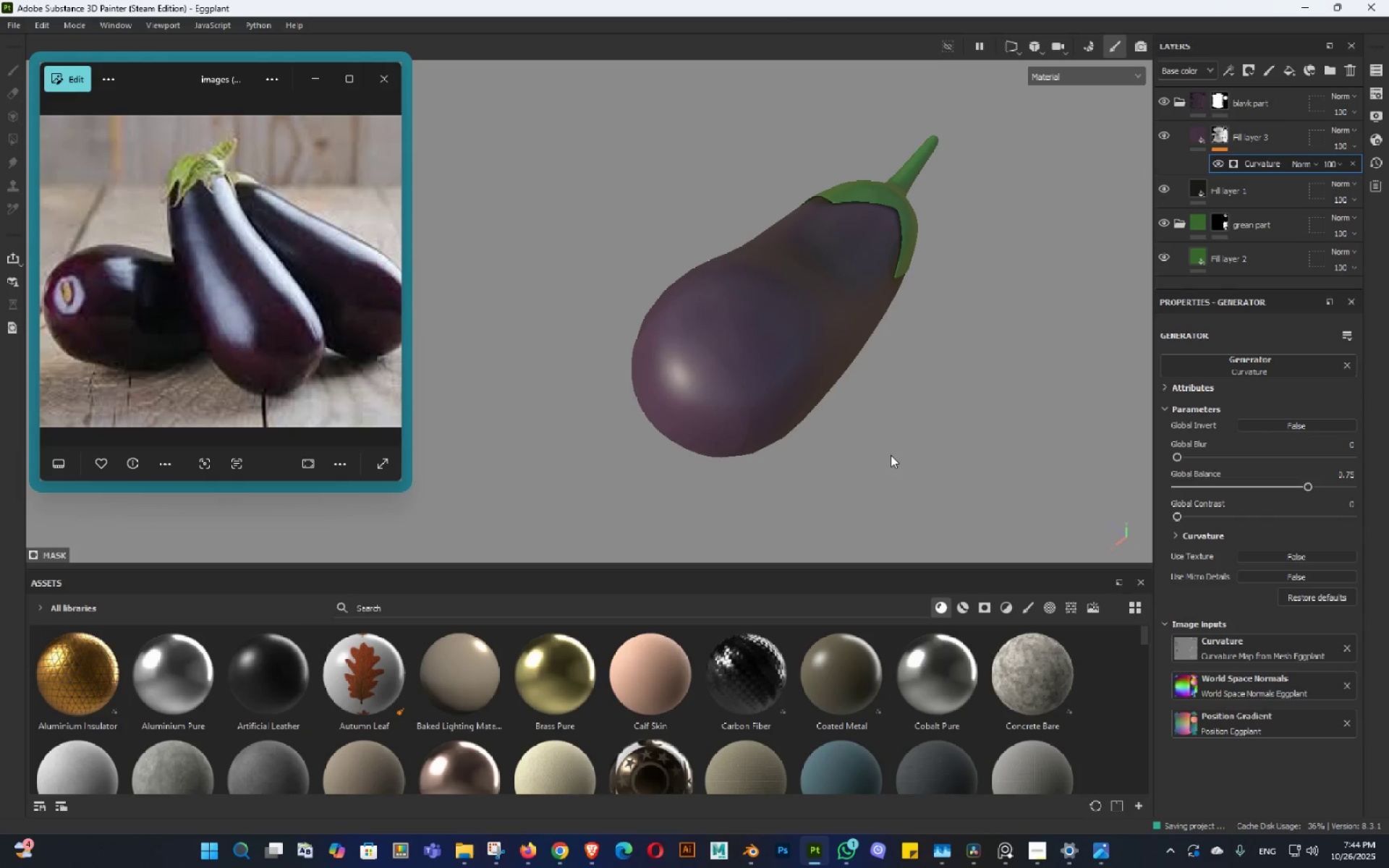 
key(Alt+AltLeft)
 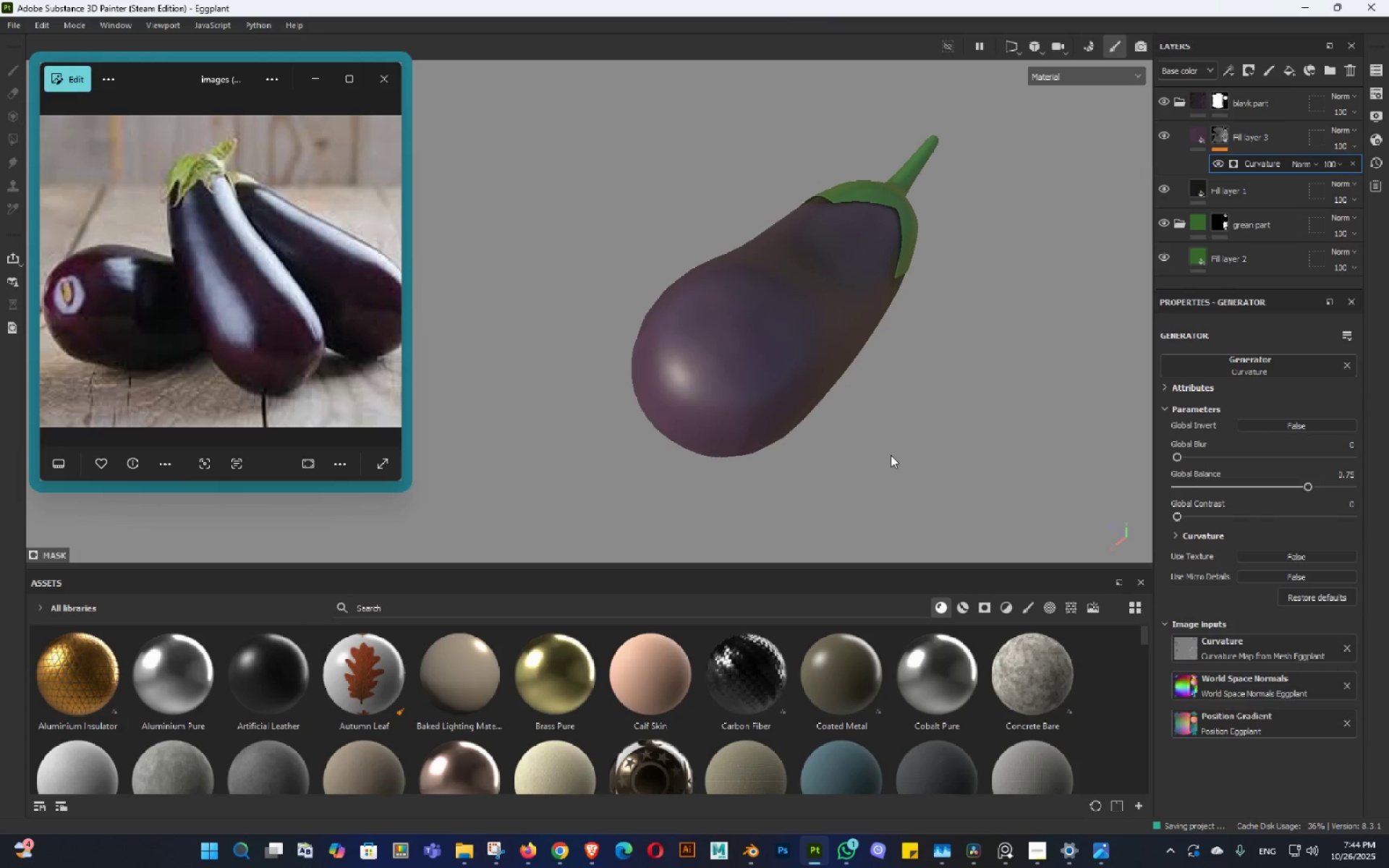 
key(Alt+AltLeft)
 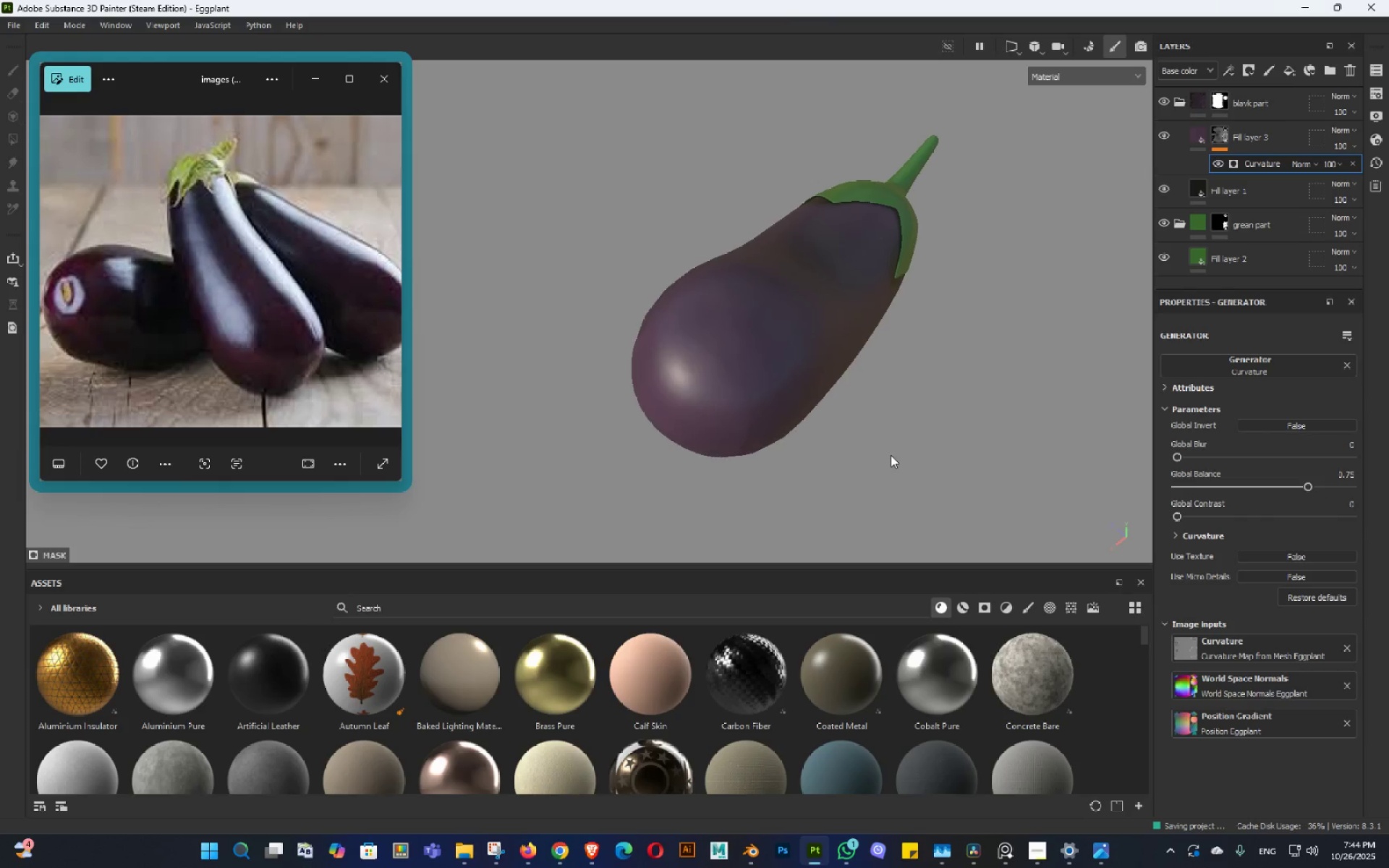 
key(Alt+AltLeft)
 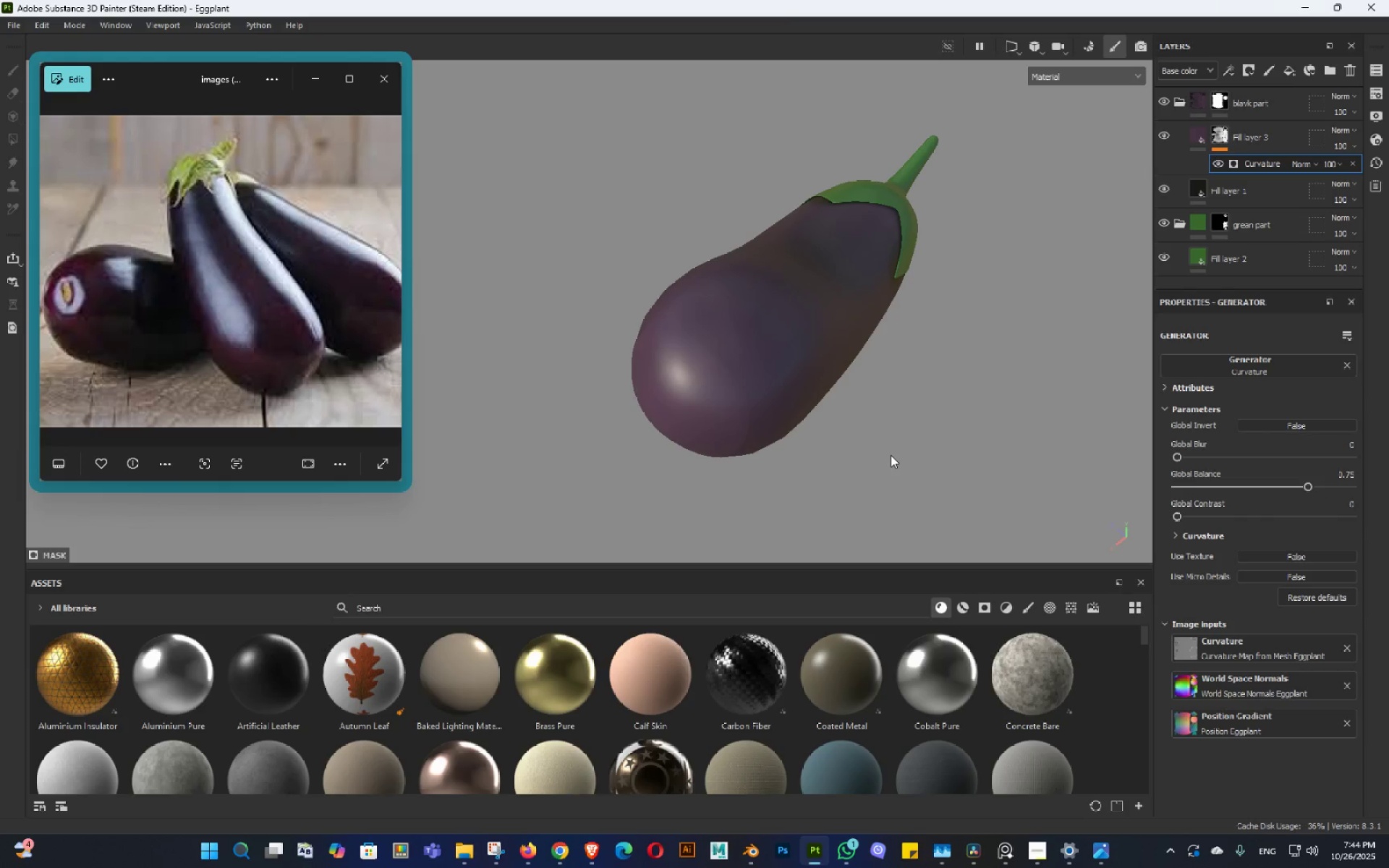 
wait(5.18)
 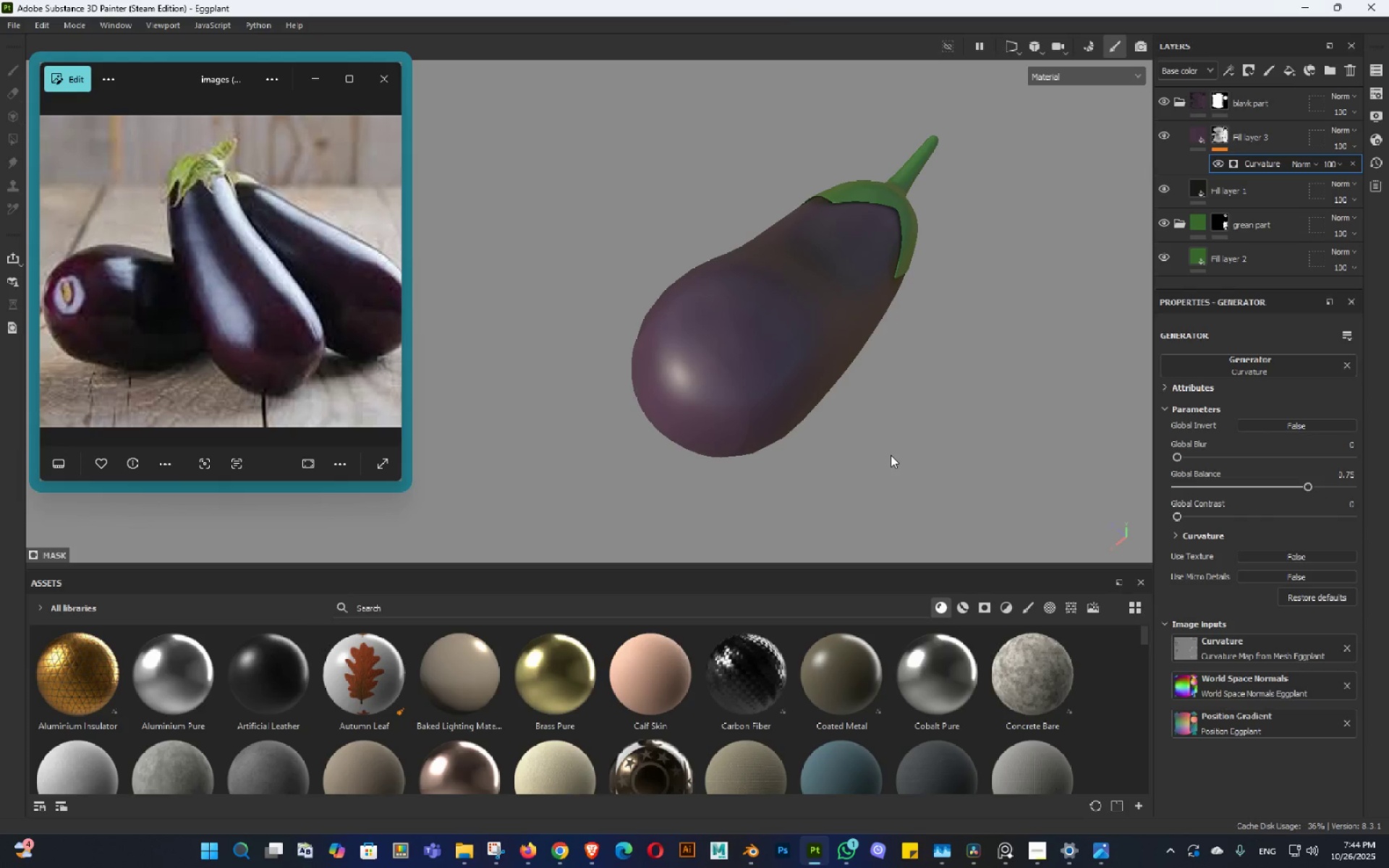 
hold_key(key=AltLeft, duration=0.32)
 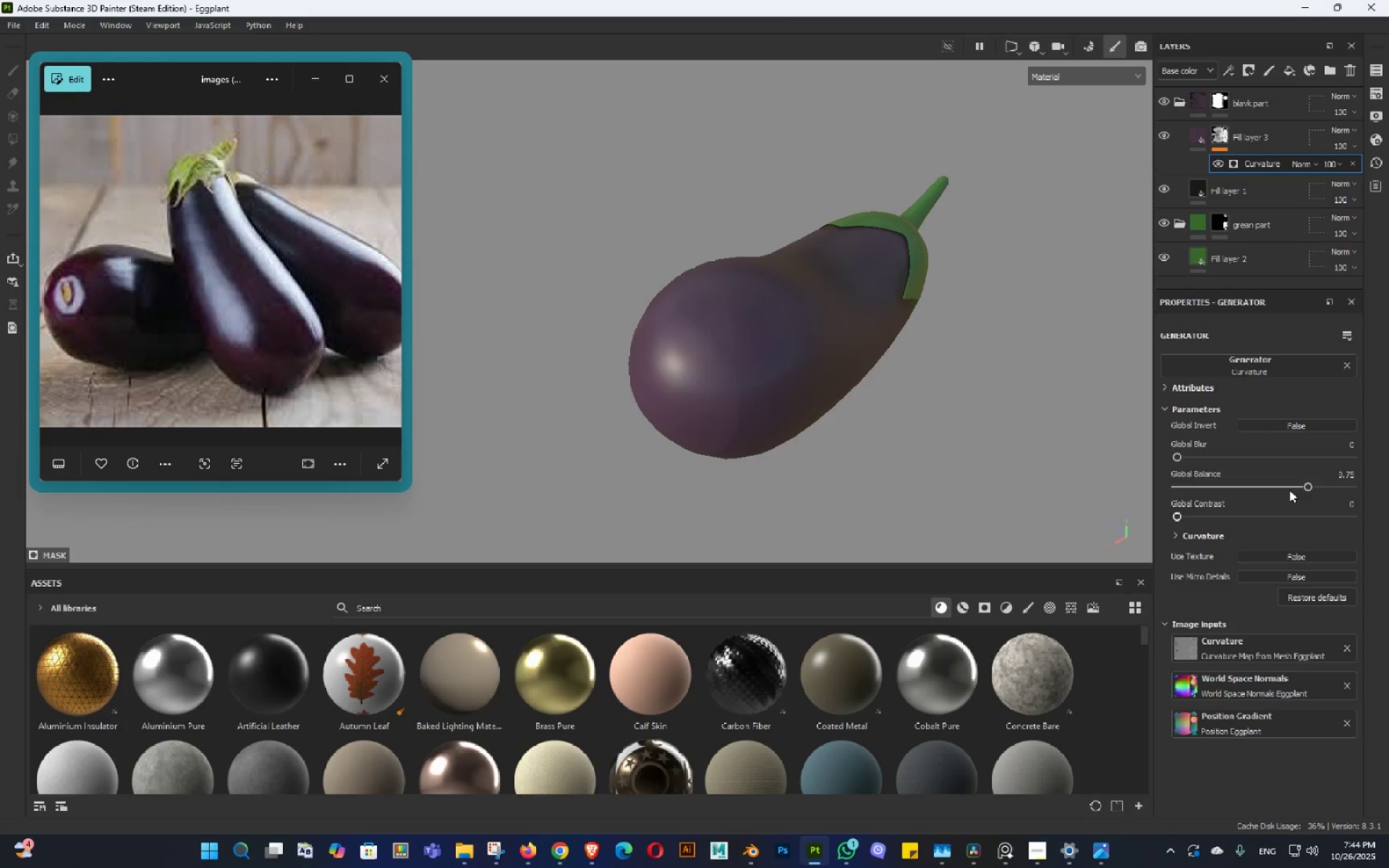 
key(Alt+AltLeft)
 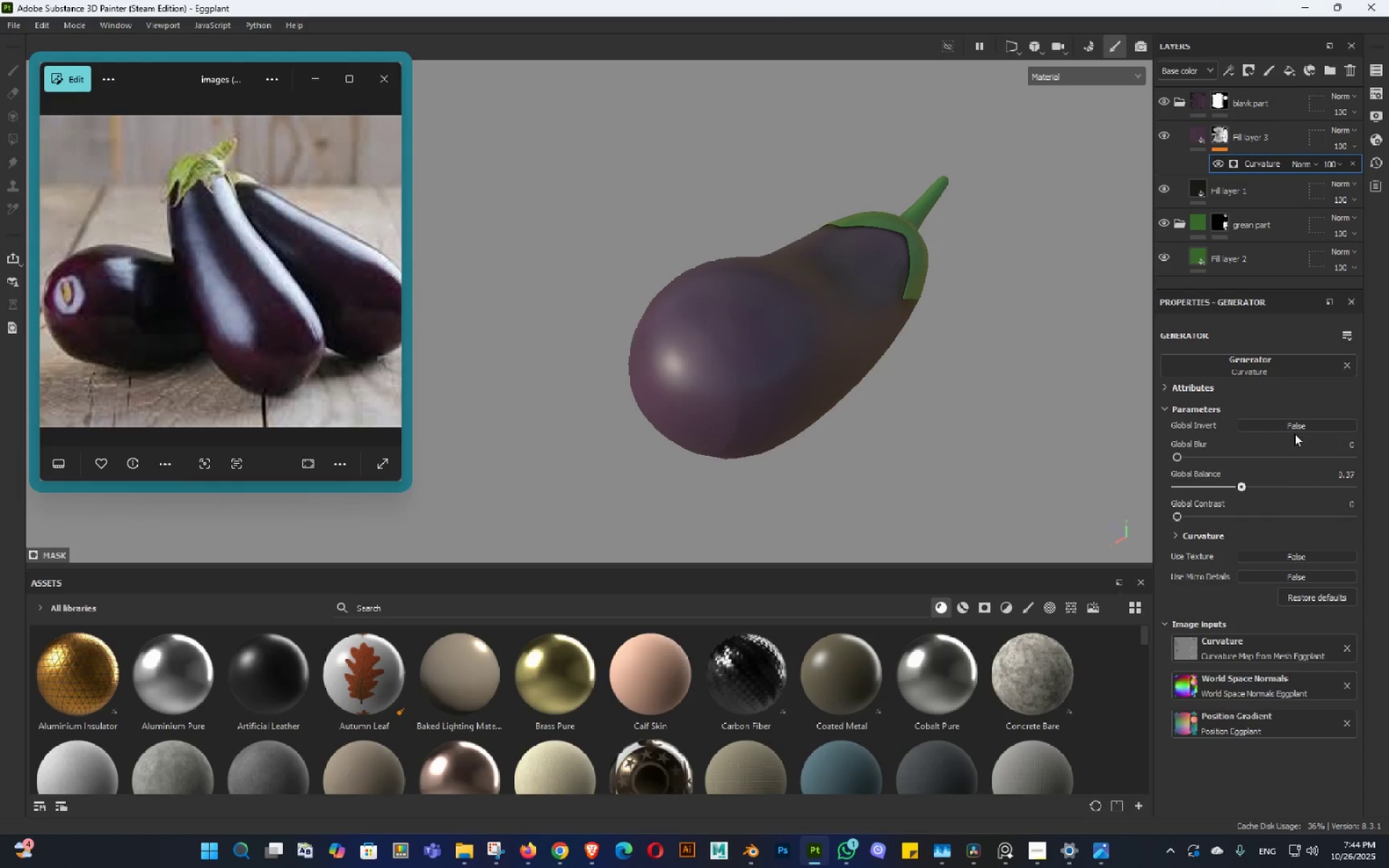 
left_click([1293, 423])
 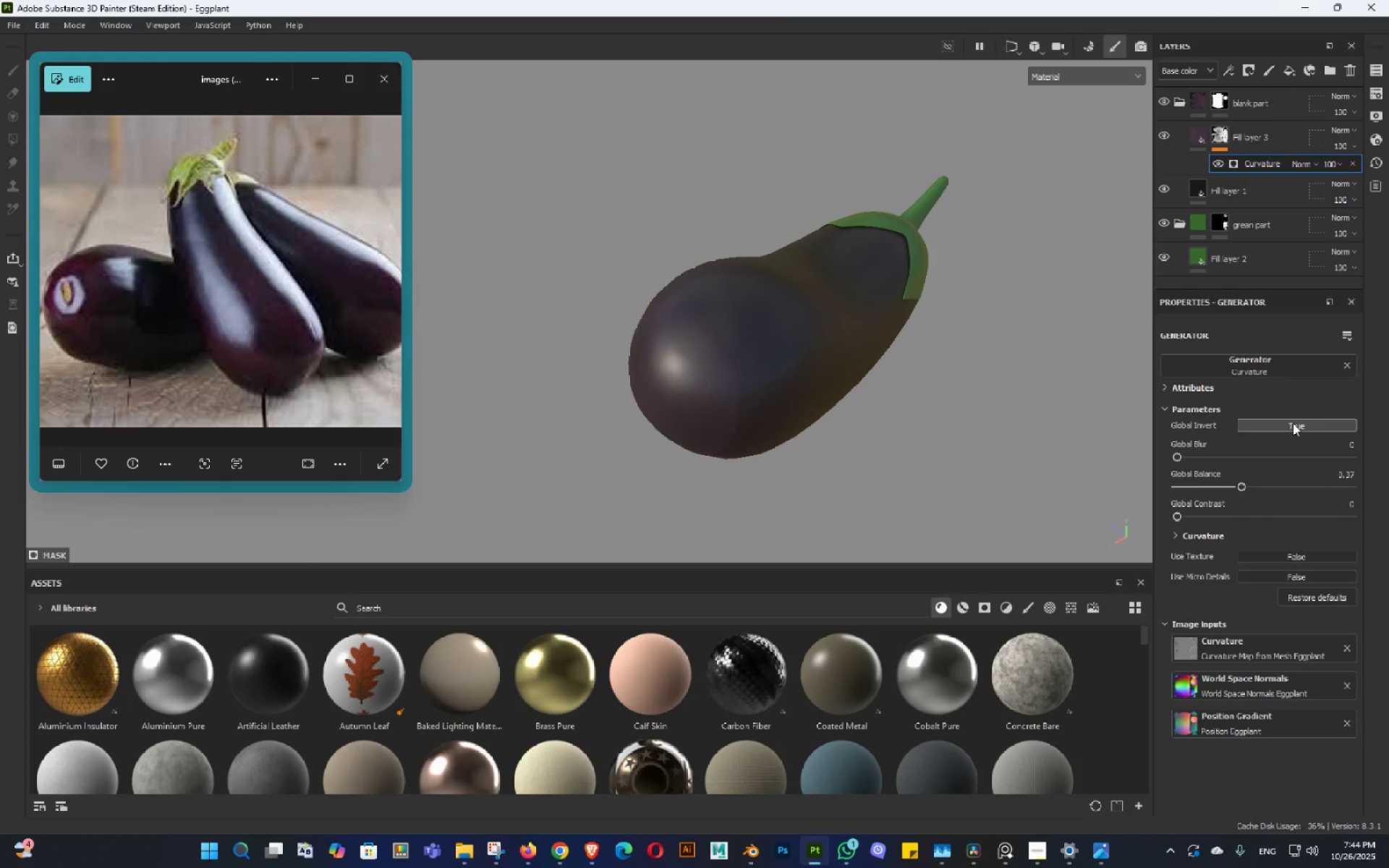 
left_click([1293, 423])
 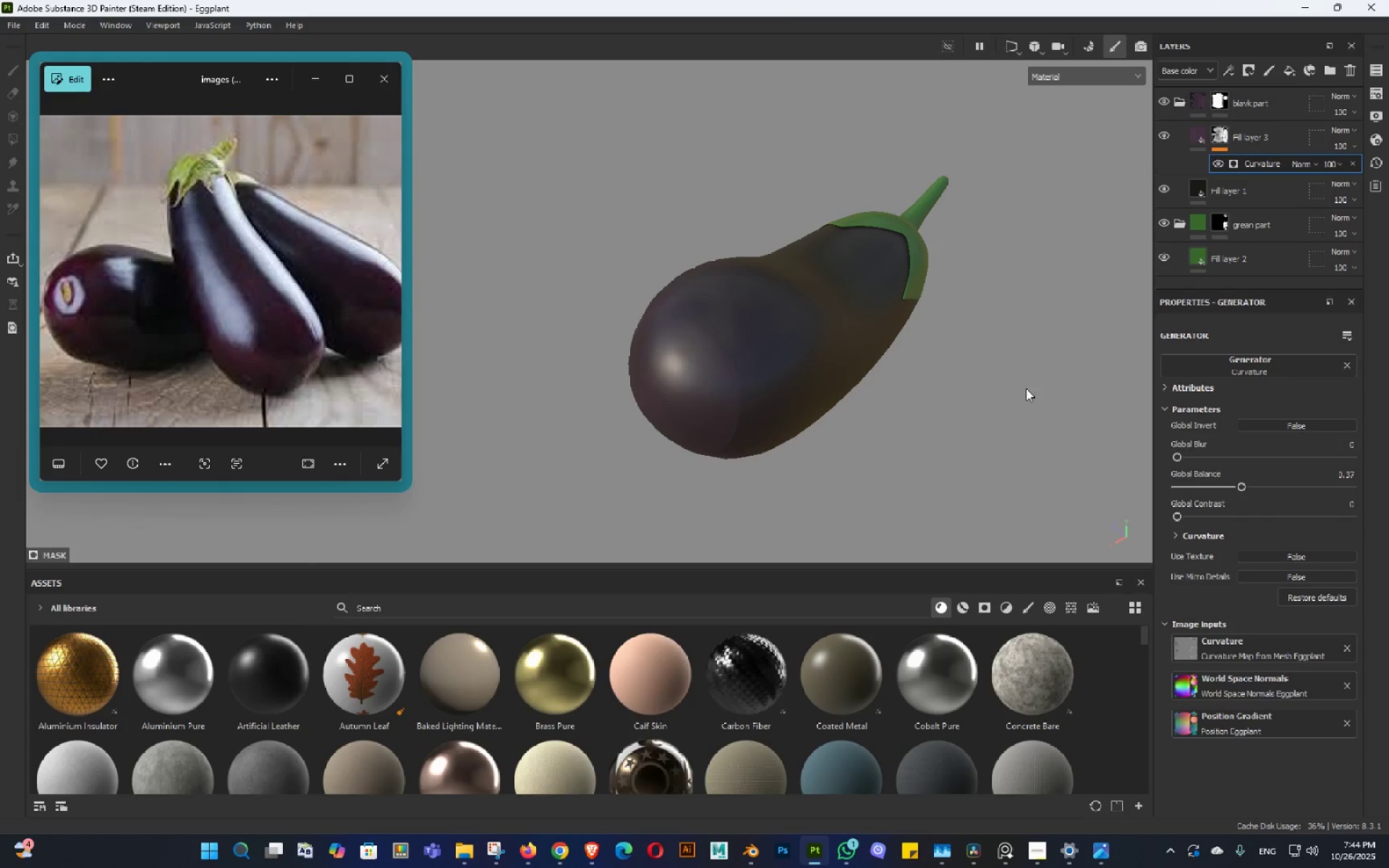 
hold_key(key=AltLeft, duration=0.34)
 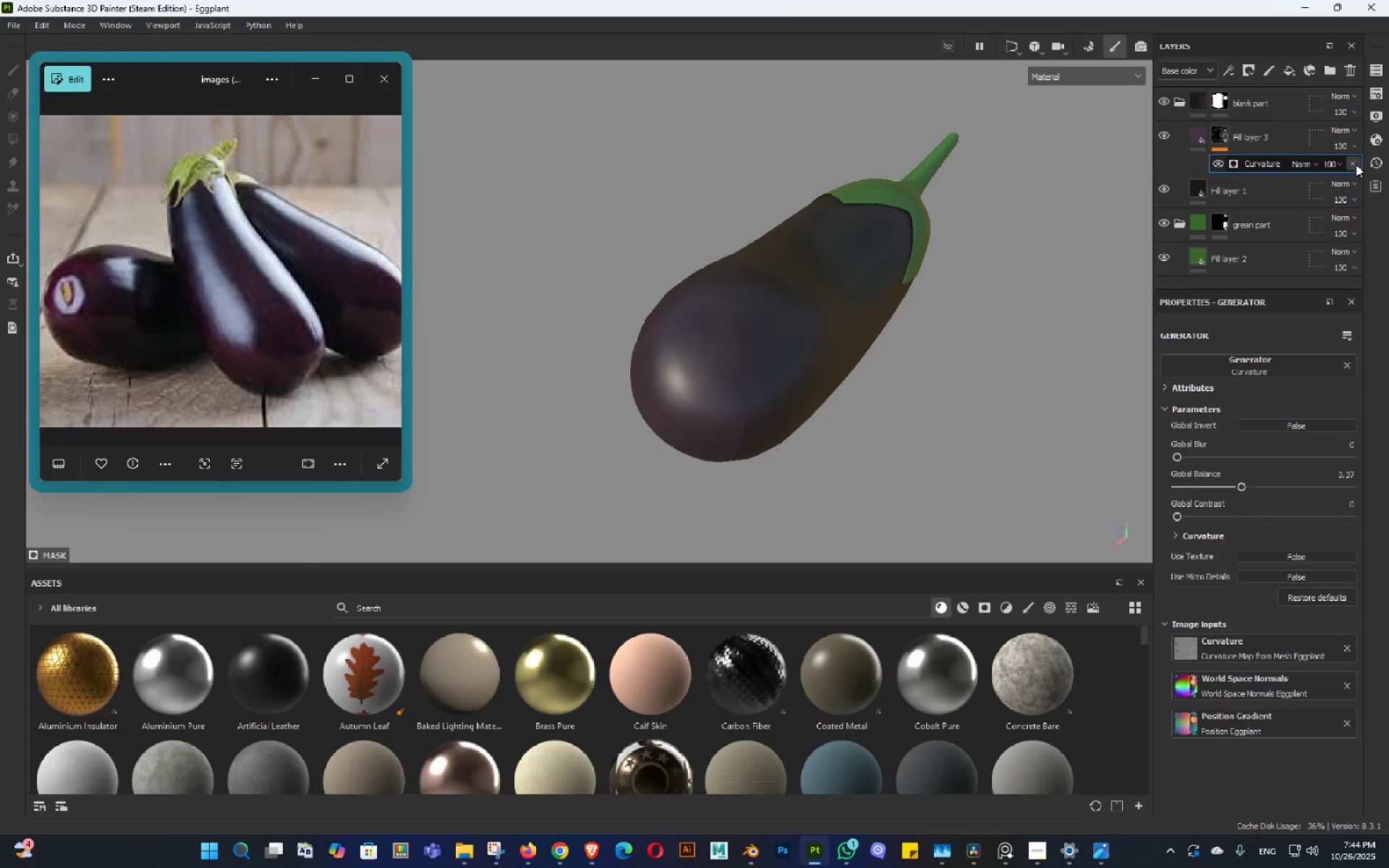 
left_click([1356, 164])
 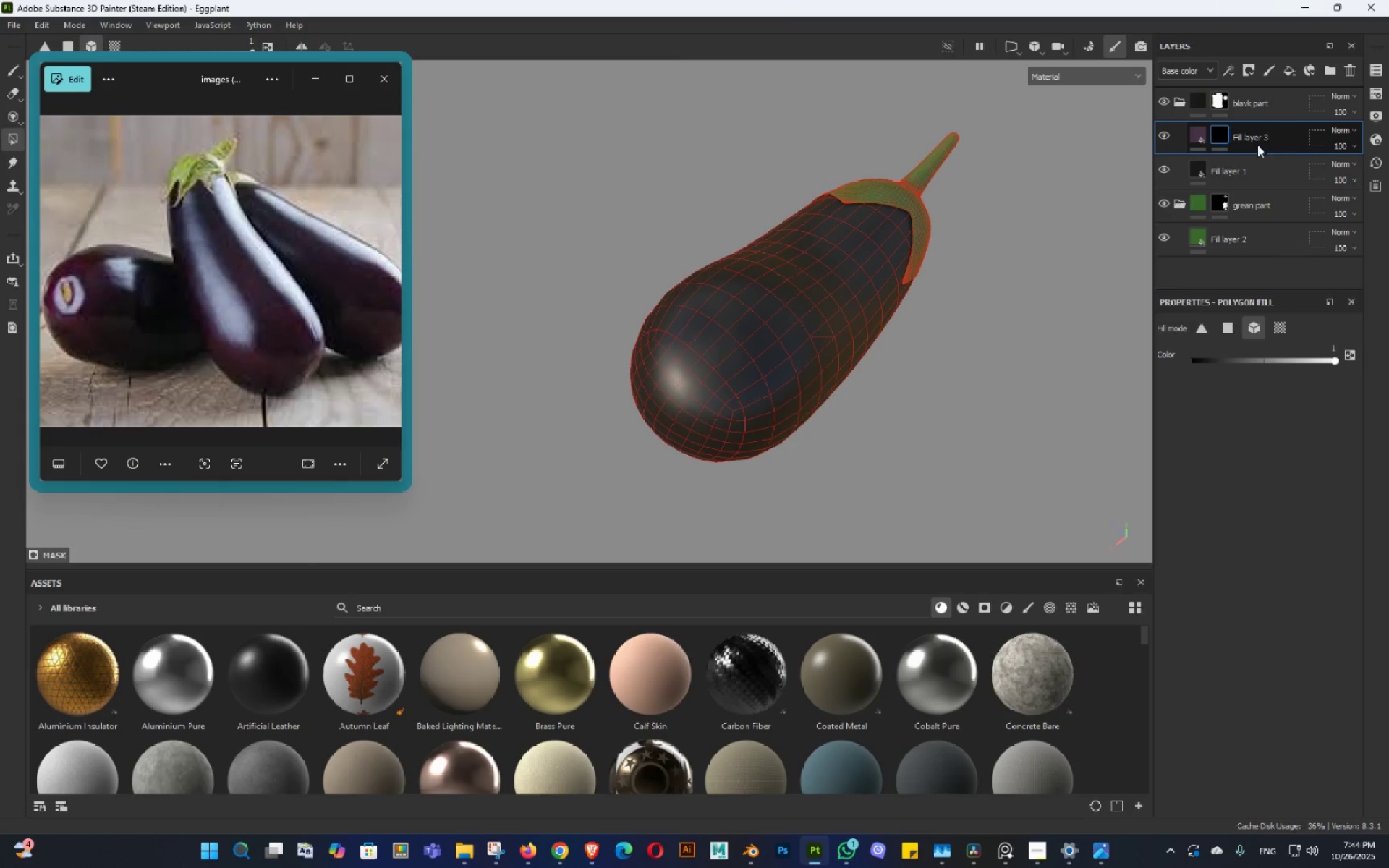 
right_click([1257, 134])
 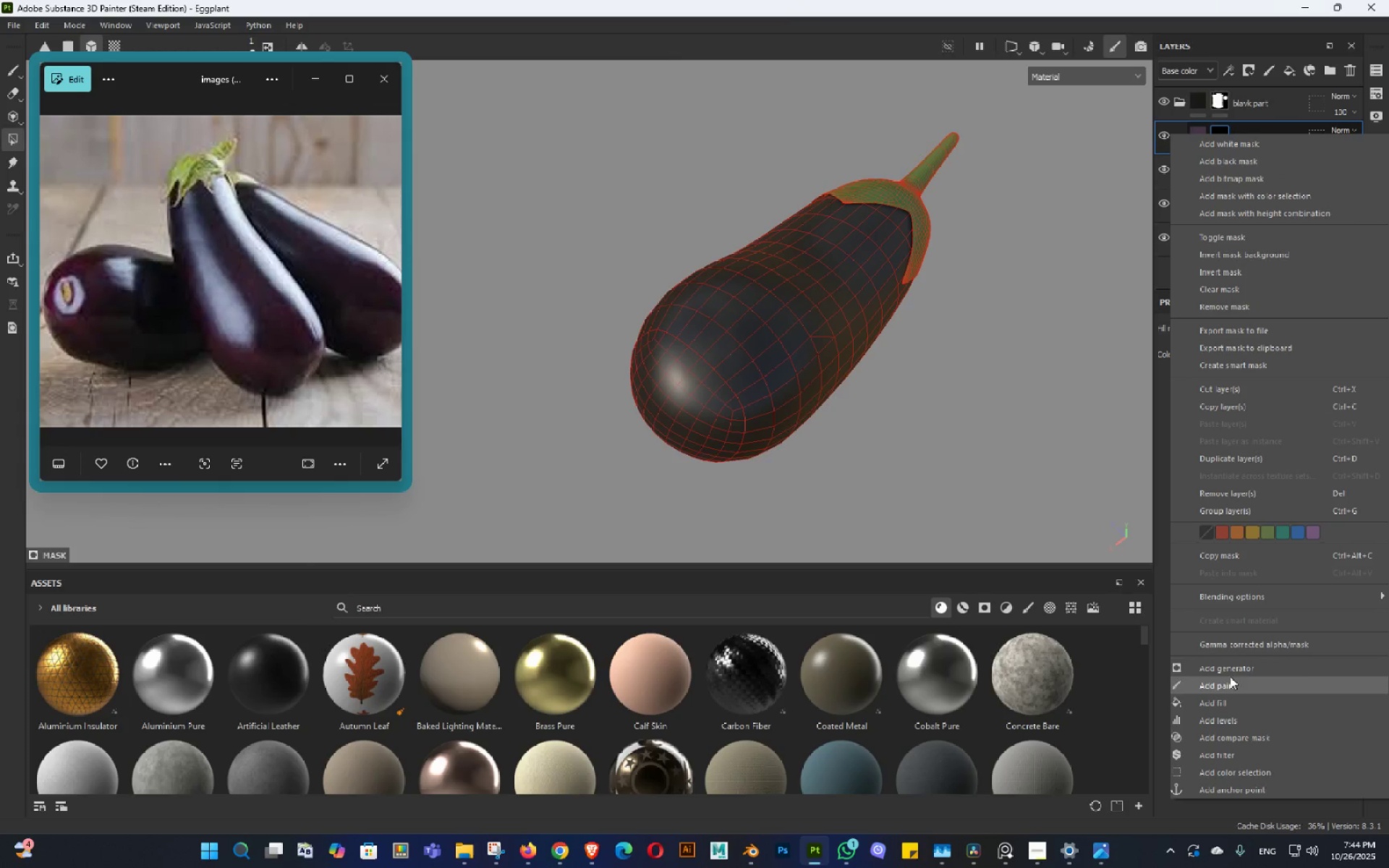 
left_click([1230, 674])
 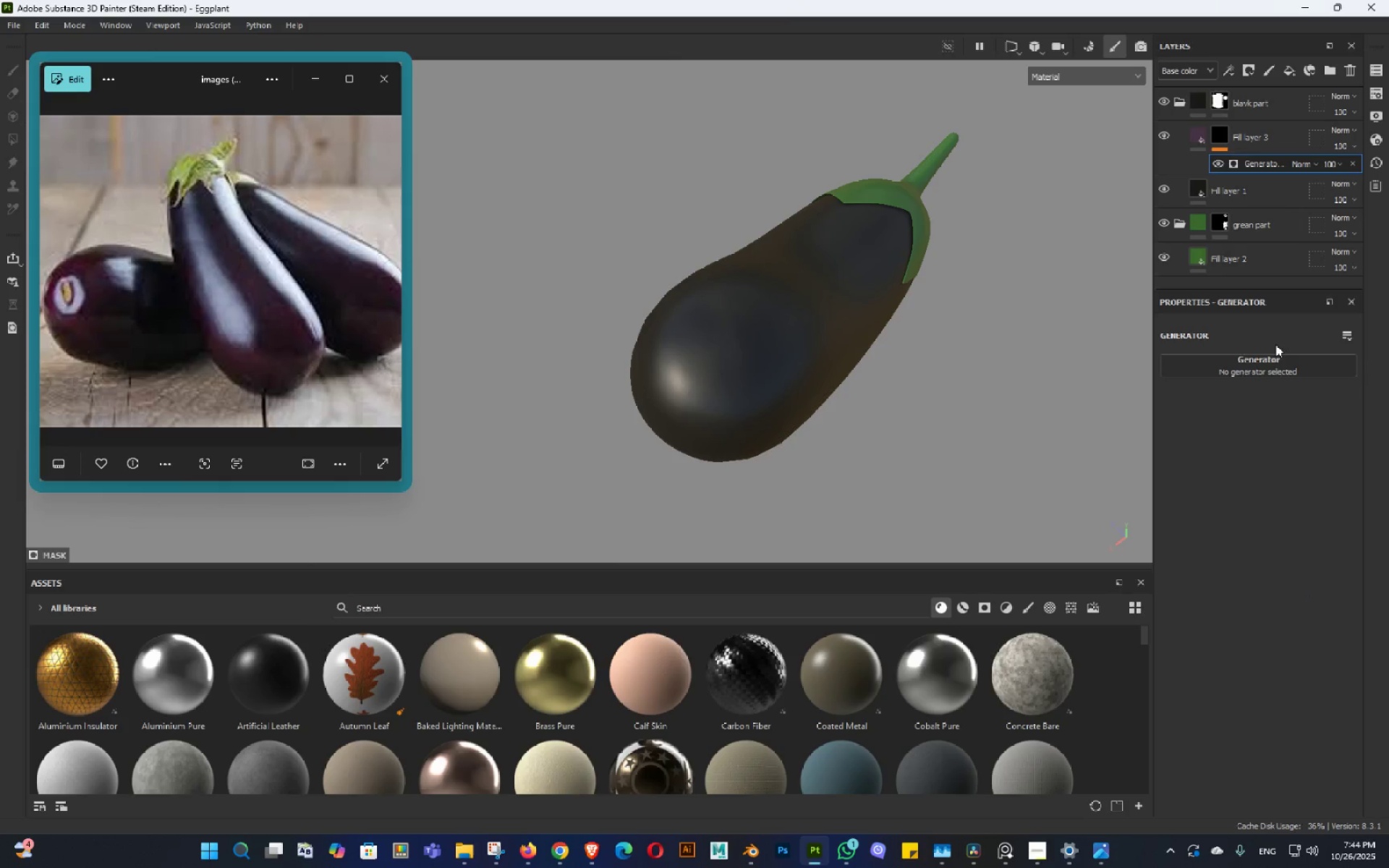 
left_click([1274, 364])
 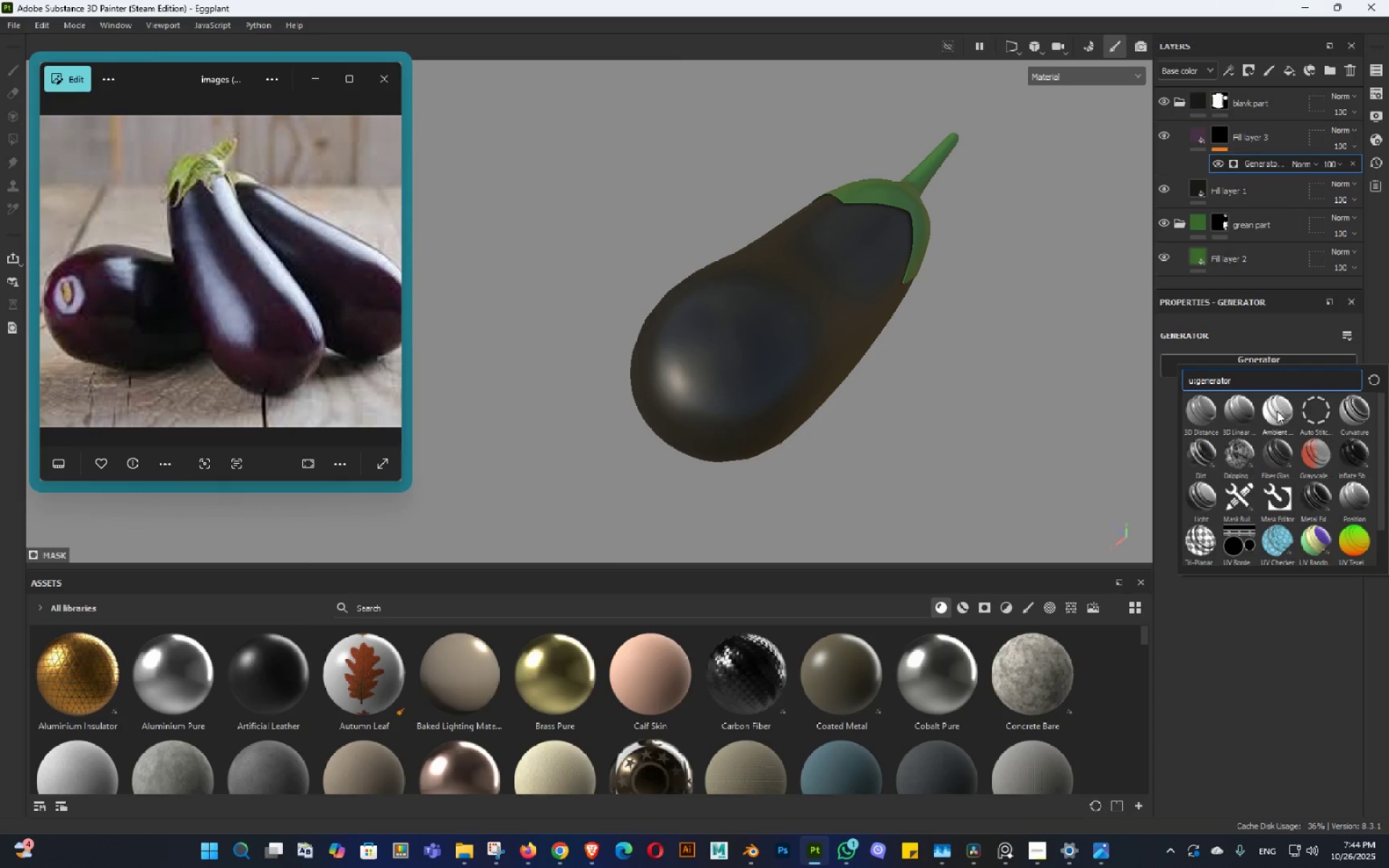 
left_click([1277, 411])
 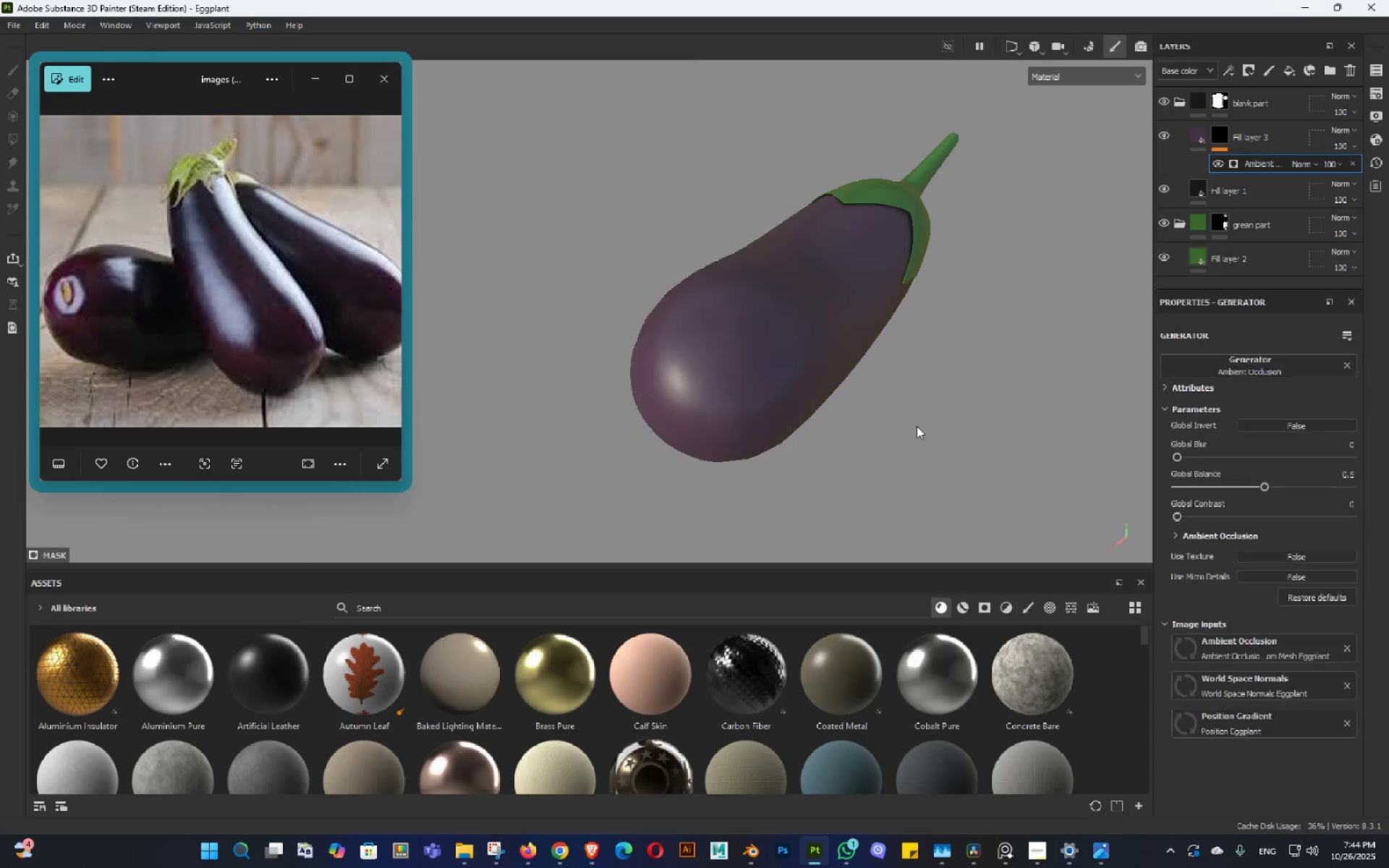 
hold_key(key=AltLeft, duration=1.5)
 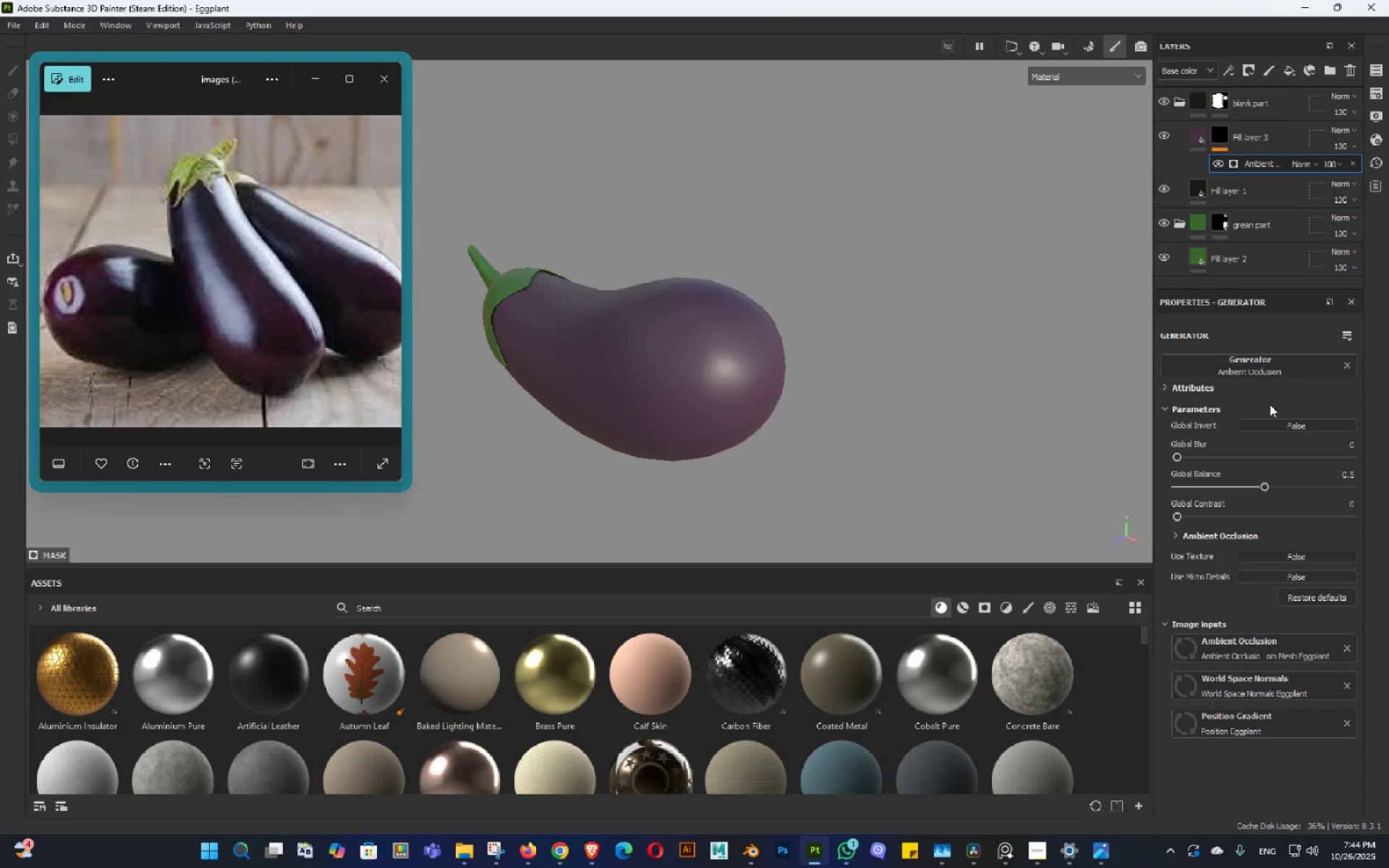 
key(Alt+AltLeft)
 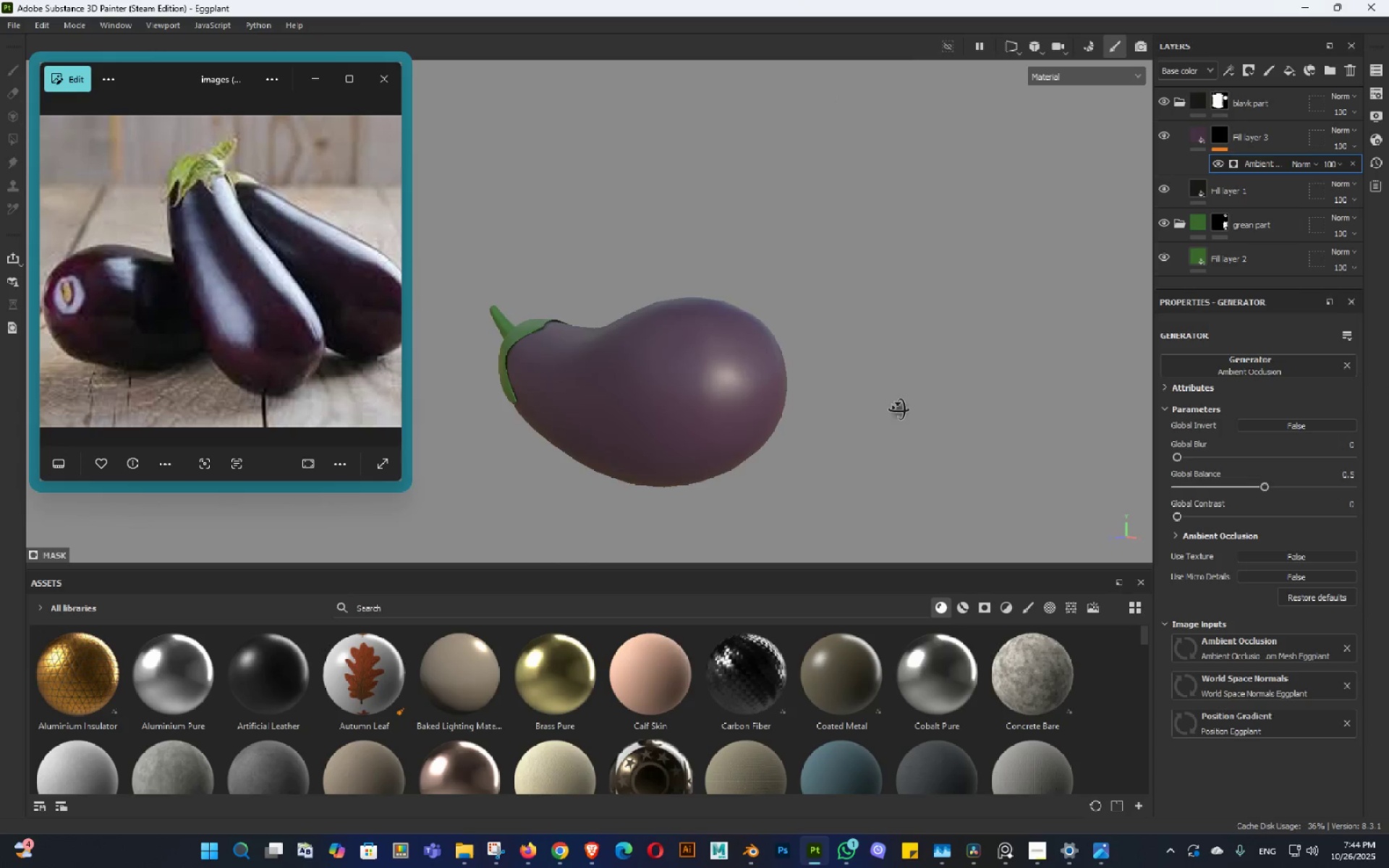 
key(Alt+AltLeft)
 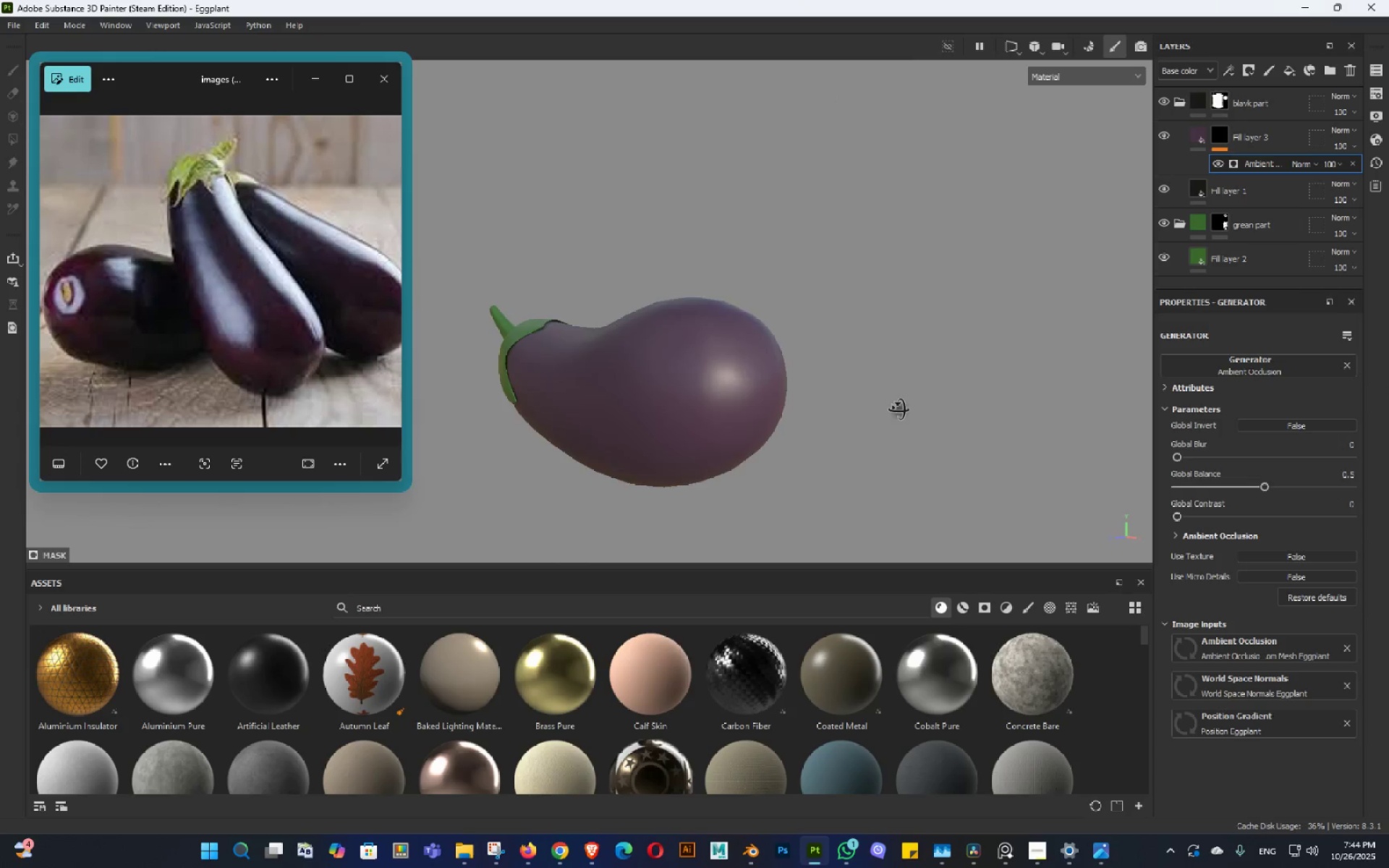 
key(Alt+AltLeft)
 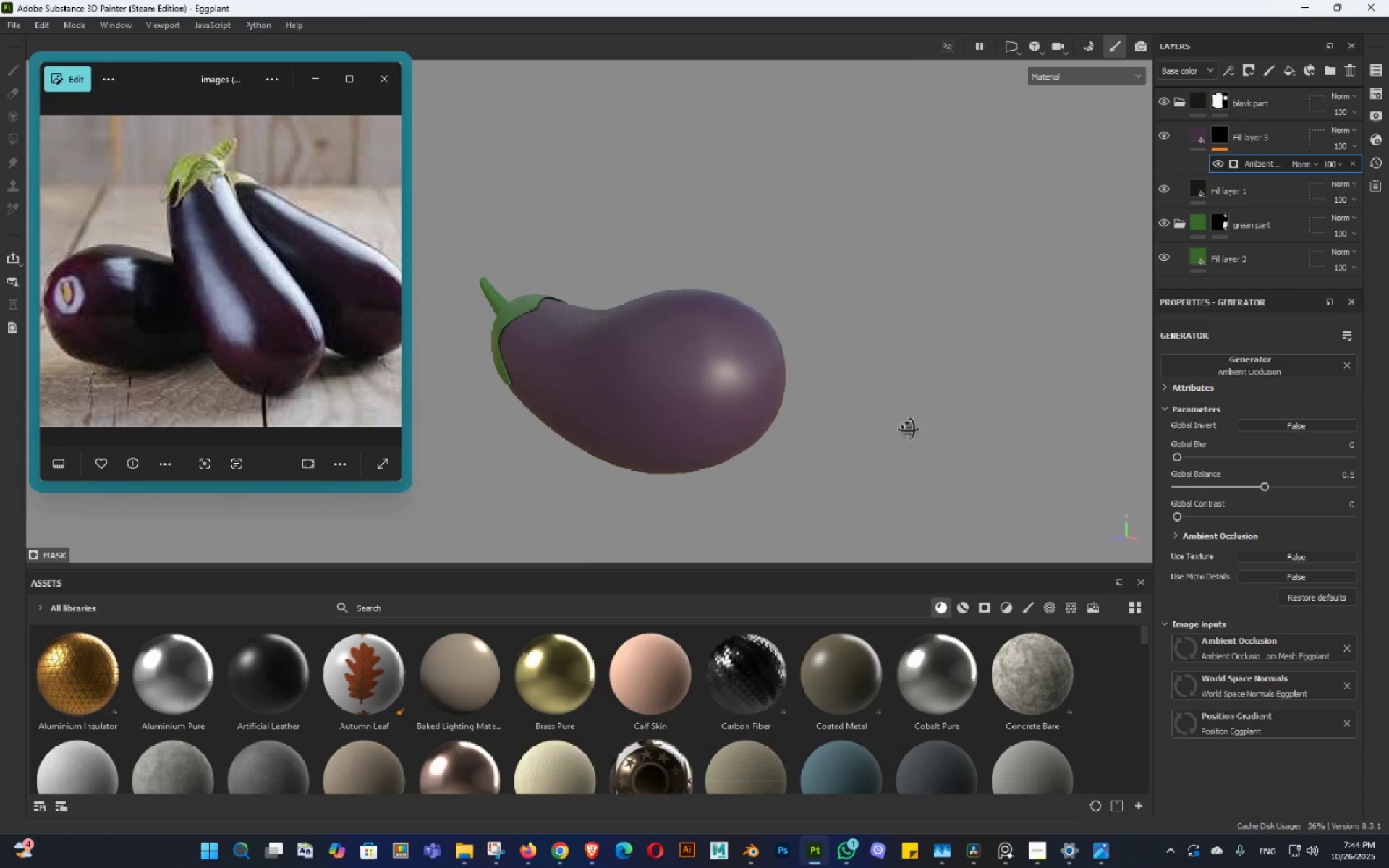 
key(Alt+AltLeft)
 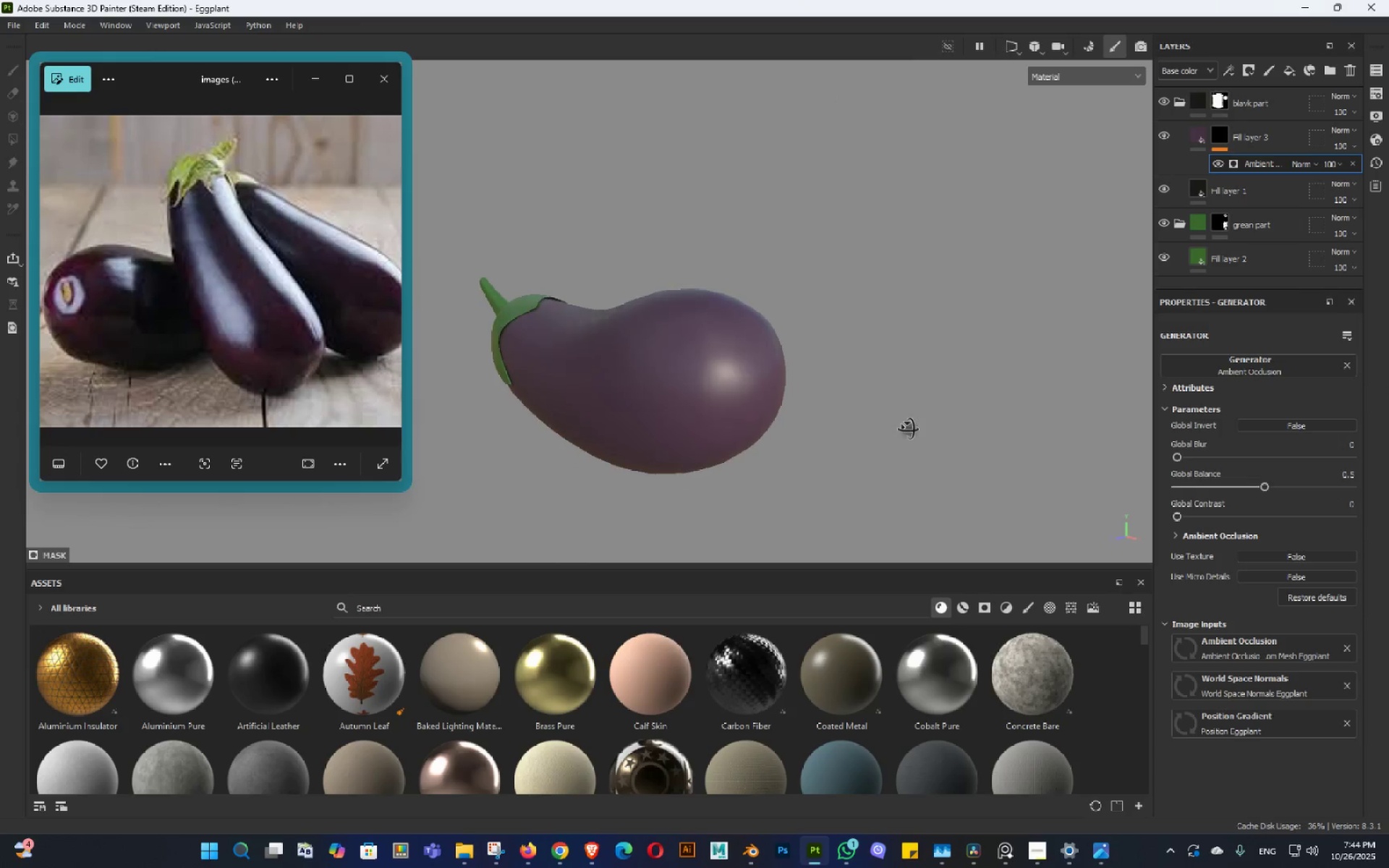 
key(Alt+AltLeft)
 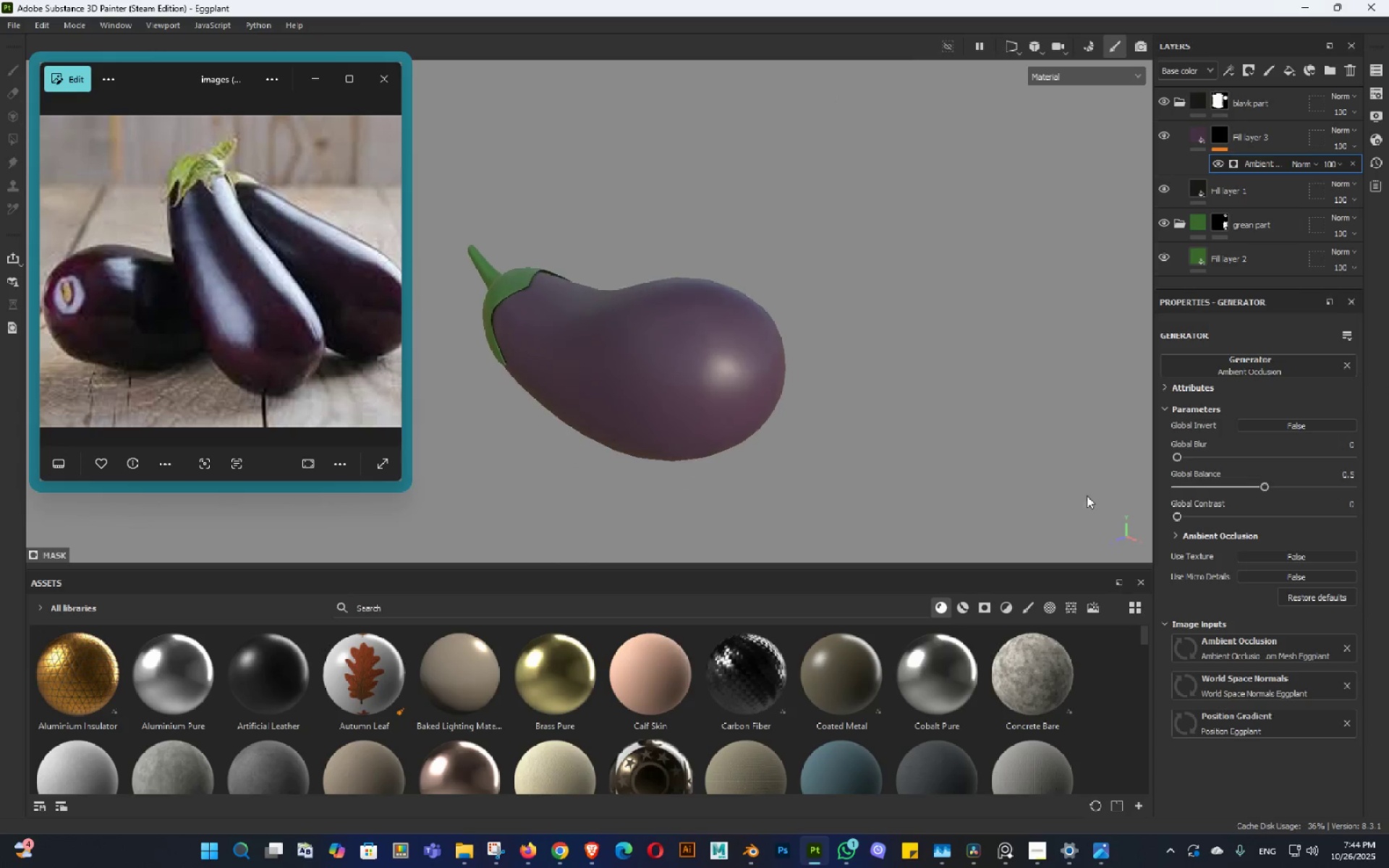 
key(Alt+AltLeft)
 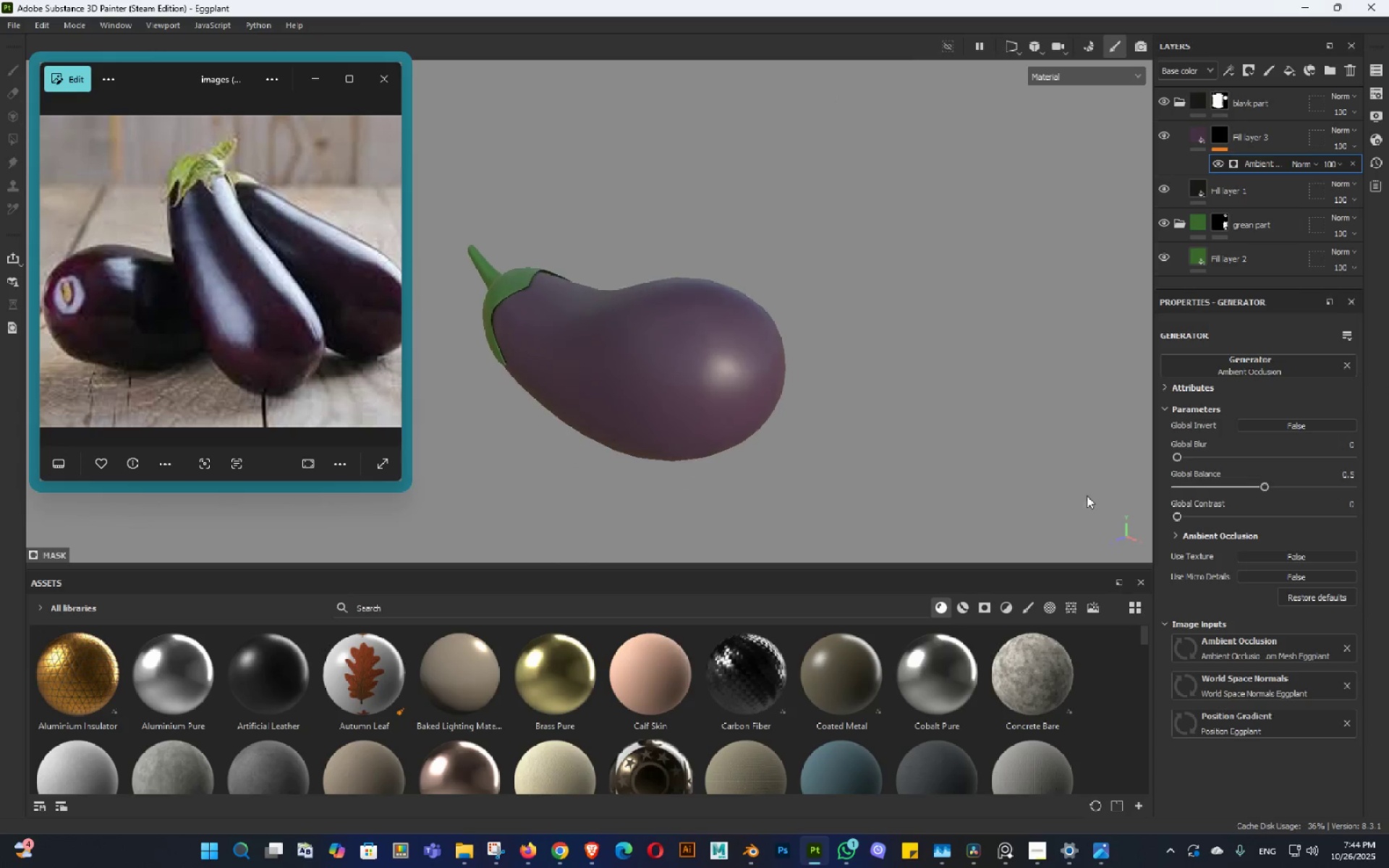 
key(Alt+AltLeft)
 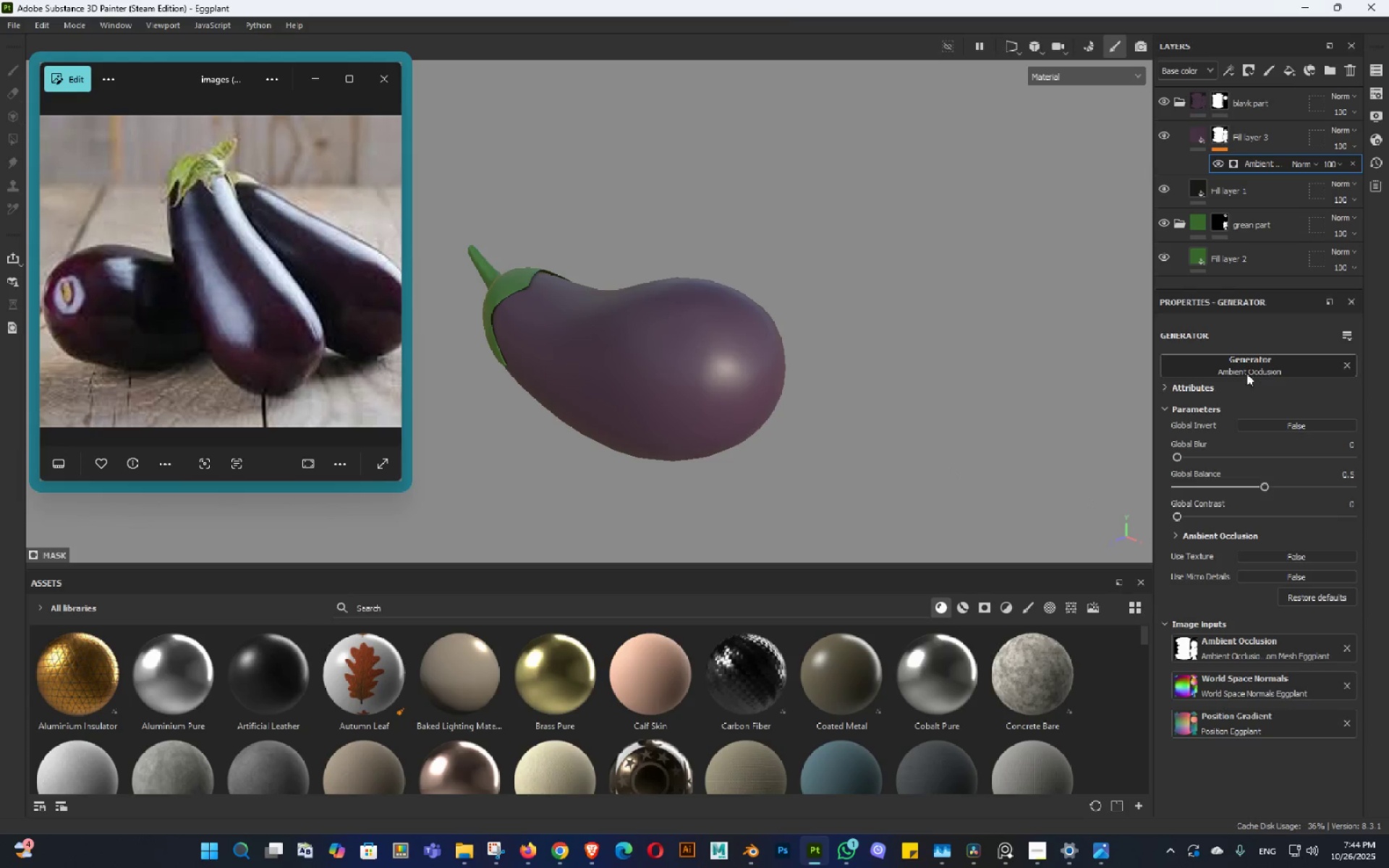 
scroll: coordinate [1241, 402], scroll_direction: up, amount: 2.0
 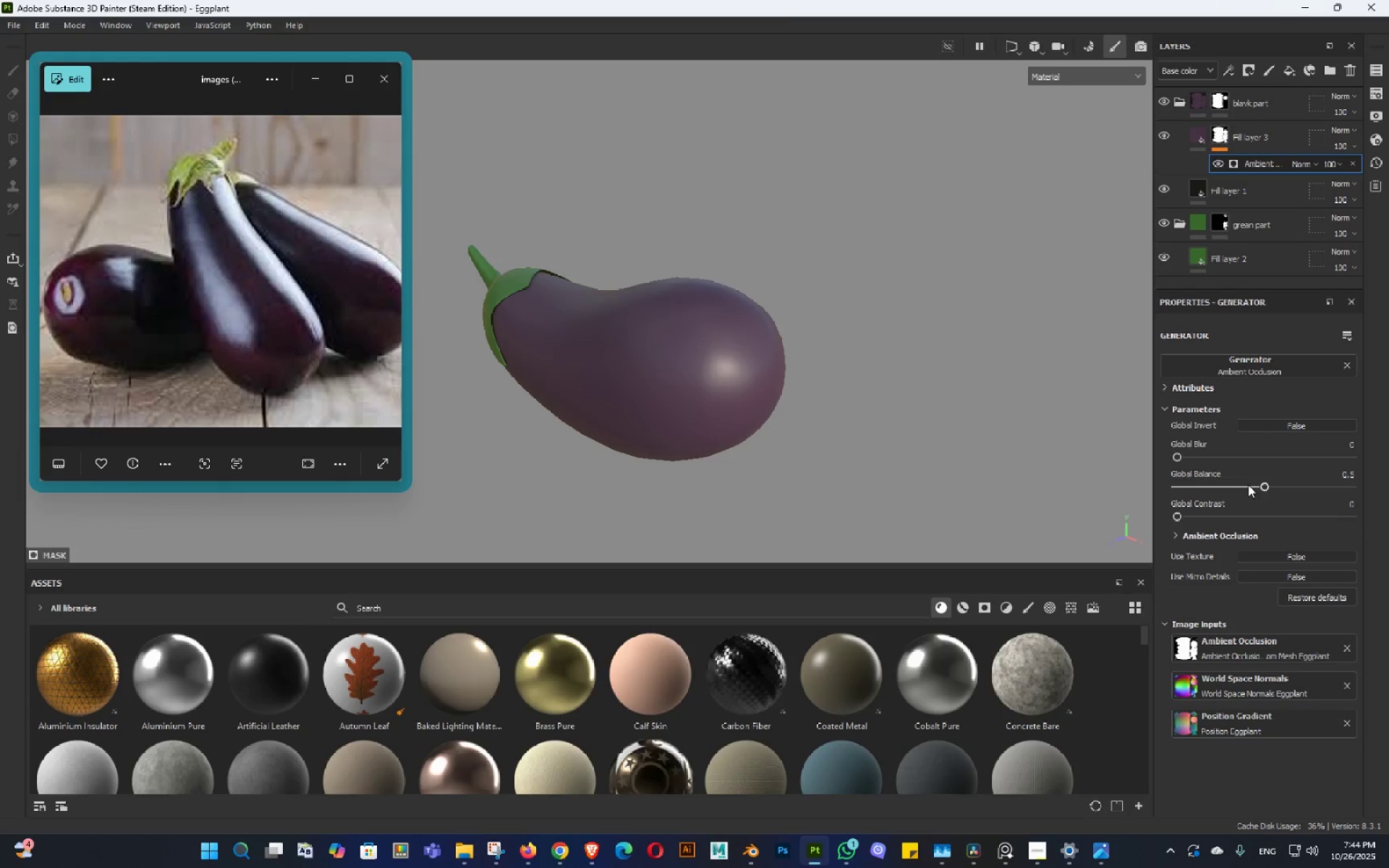 
hold_key(key=AltLeft, duration=1.11)
 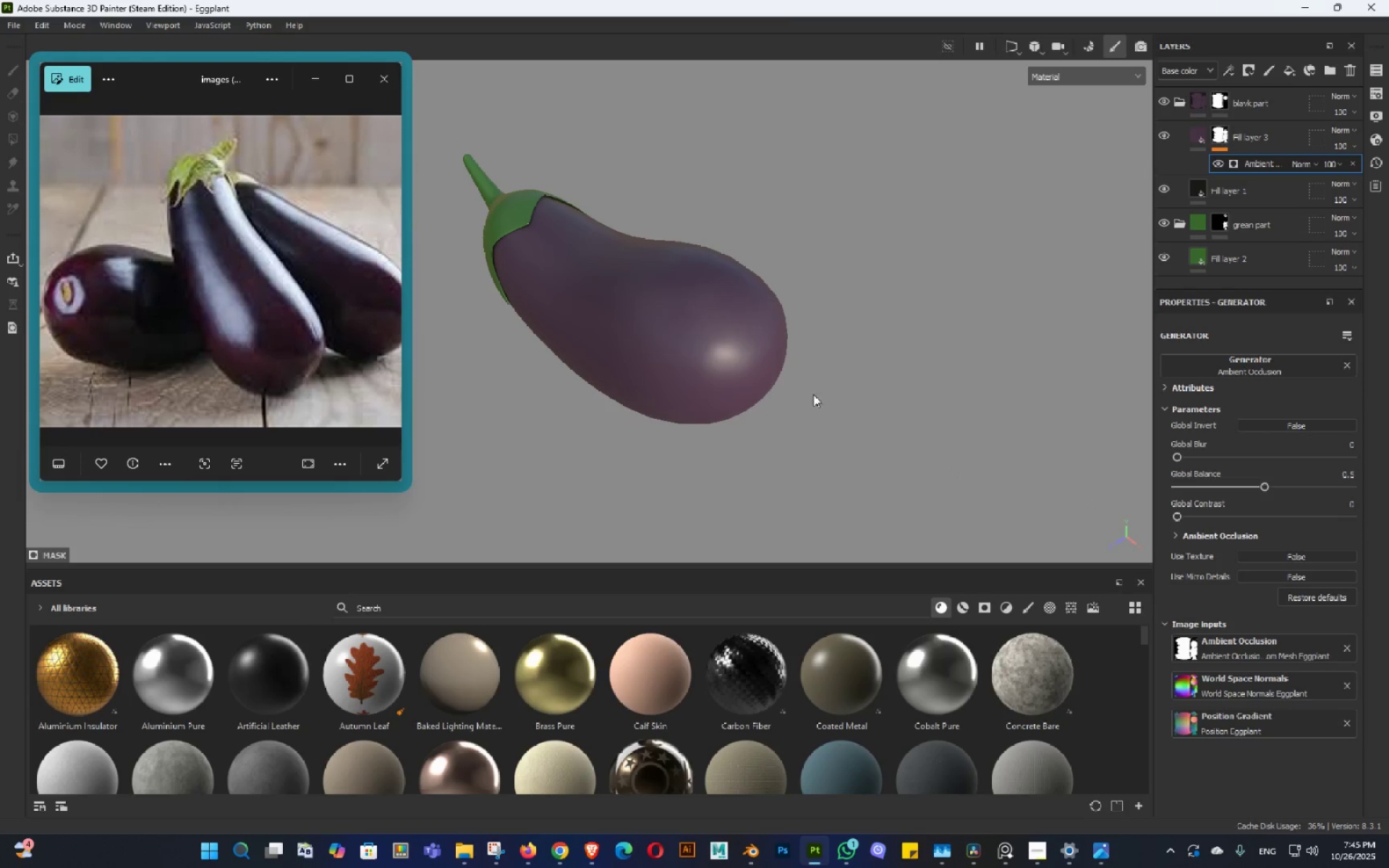 
hold_key(key=AltLeft, duration=0.37)
 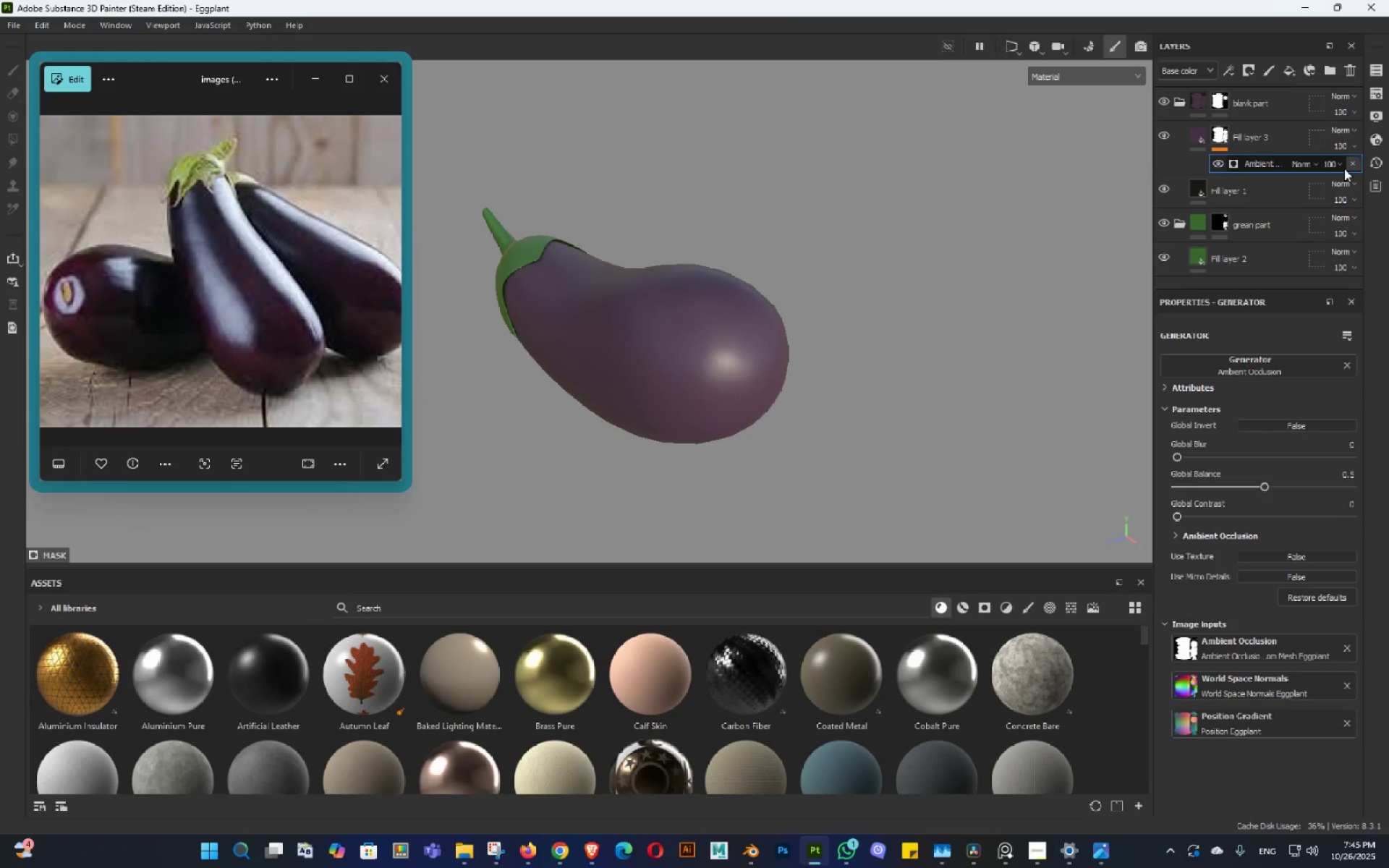 
left_click([1348, 164])
 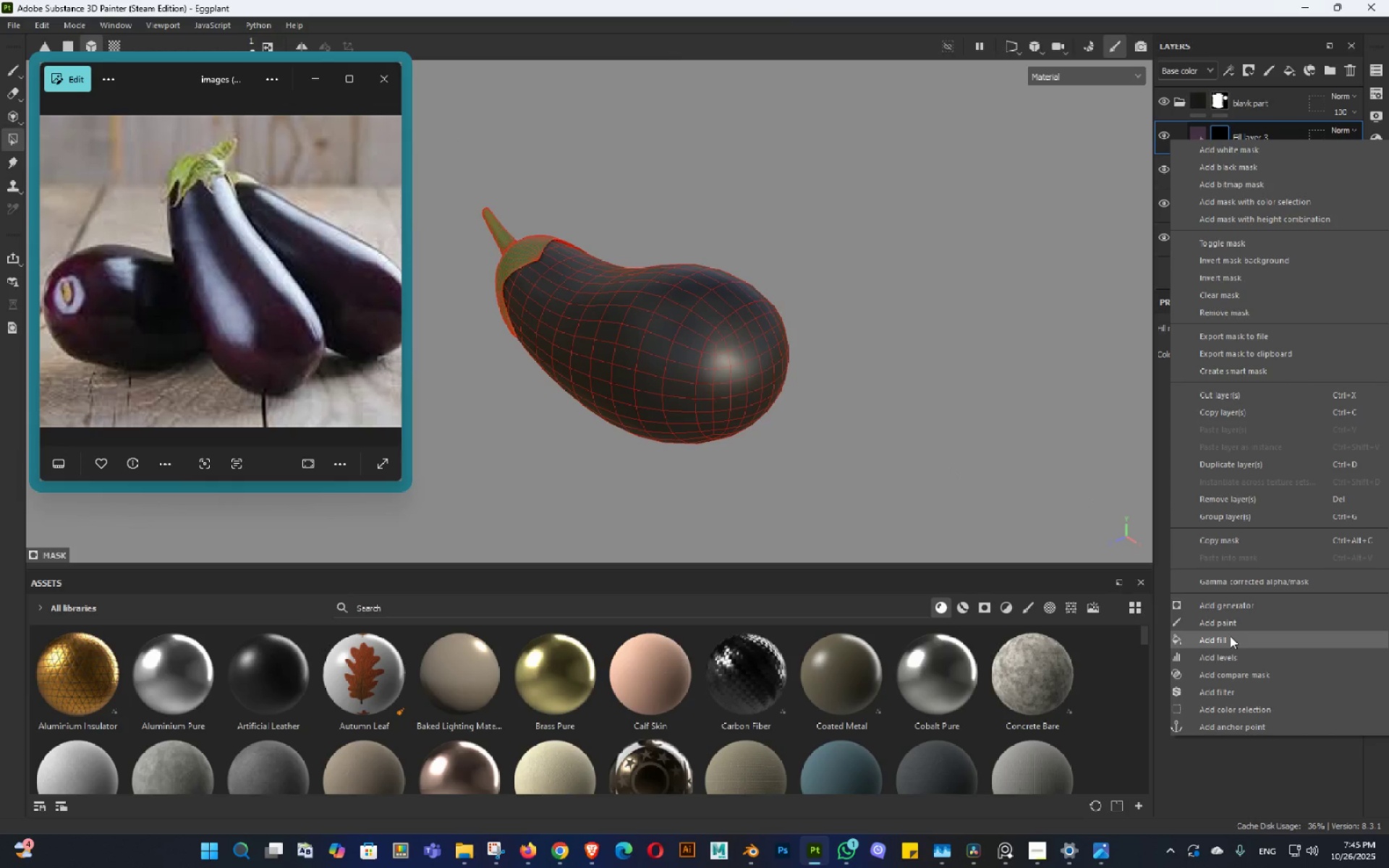 
left_click([1230, 636])
 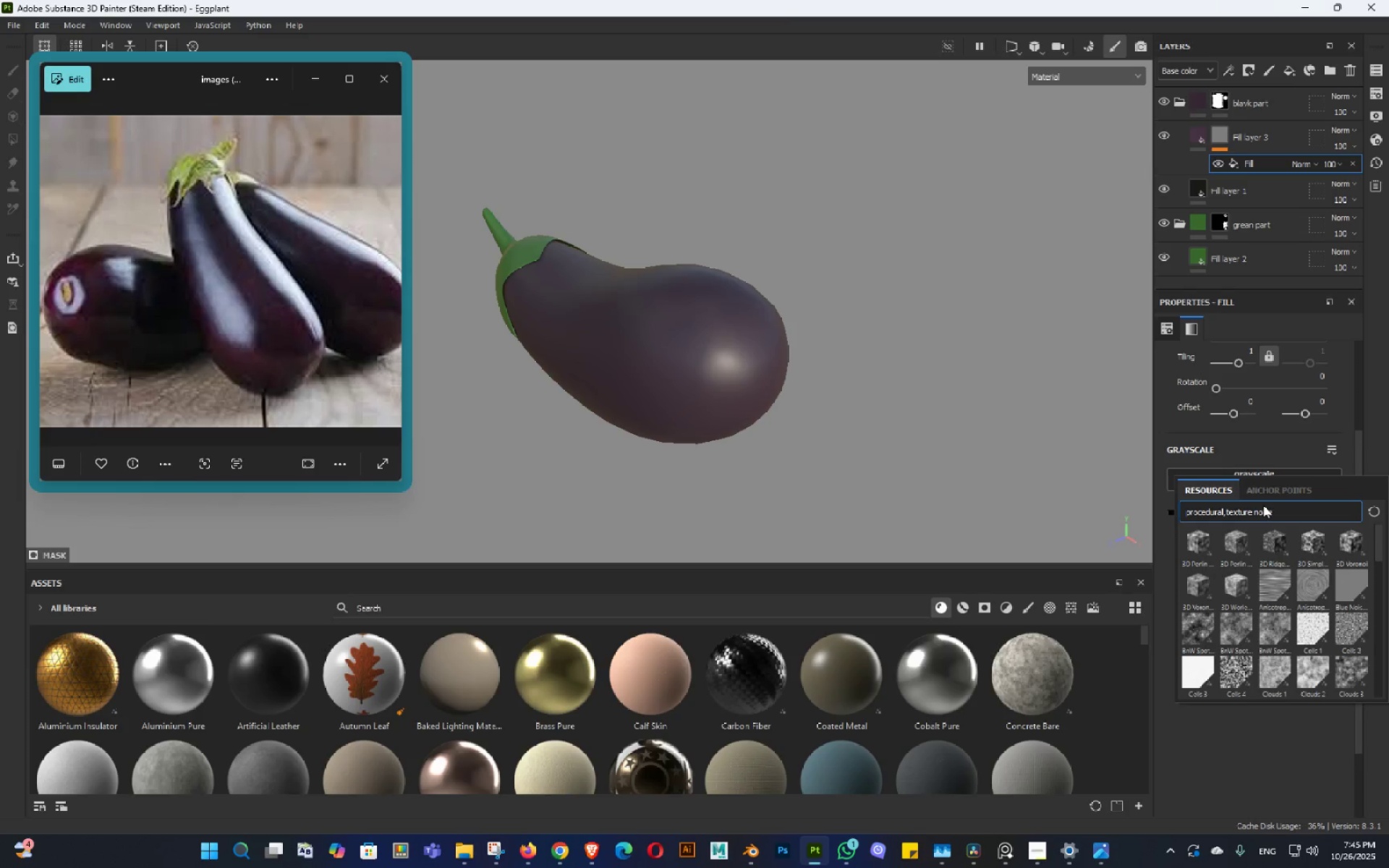 
key(Backspace)
 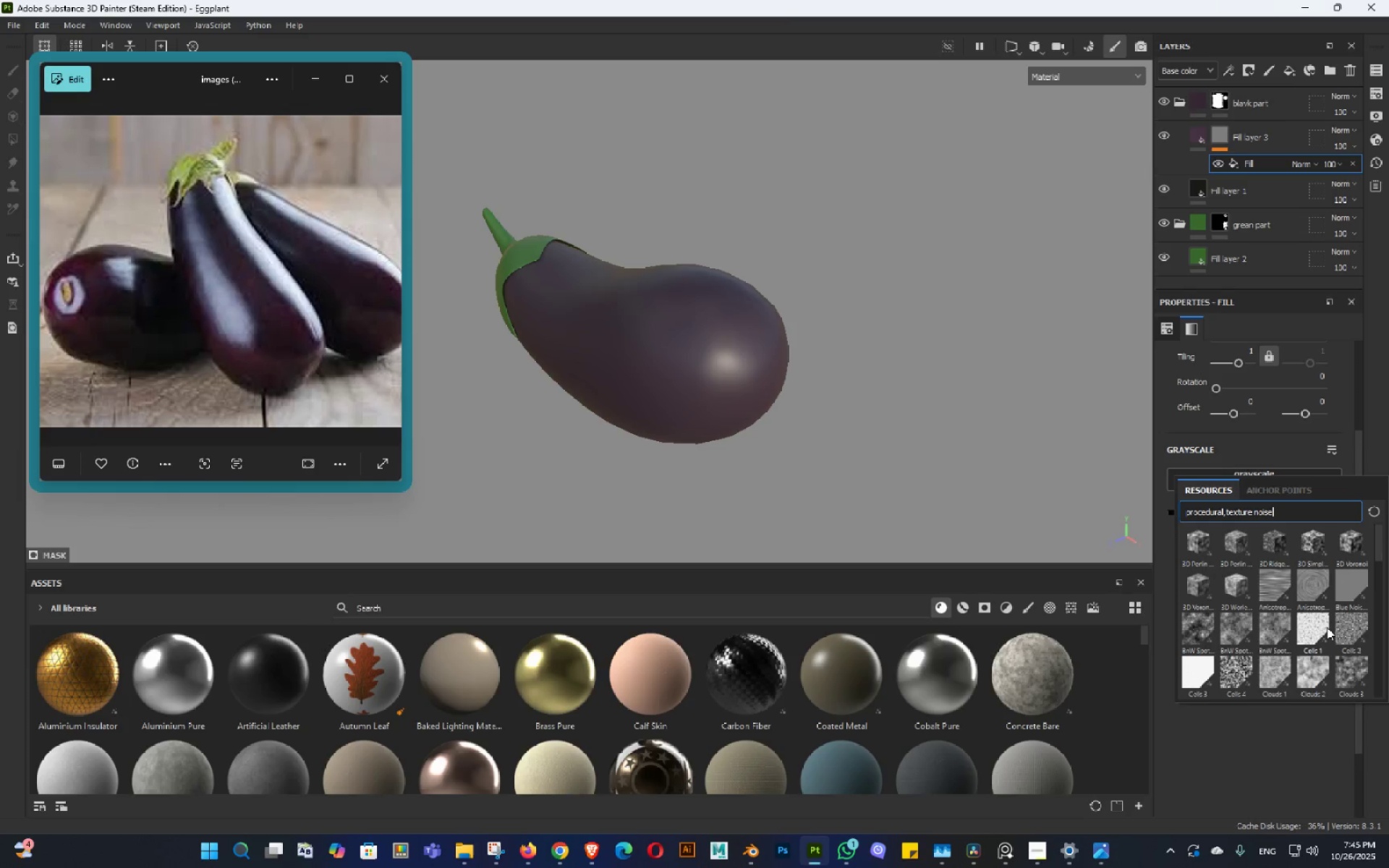 
key(Backspace)
 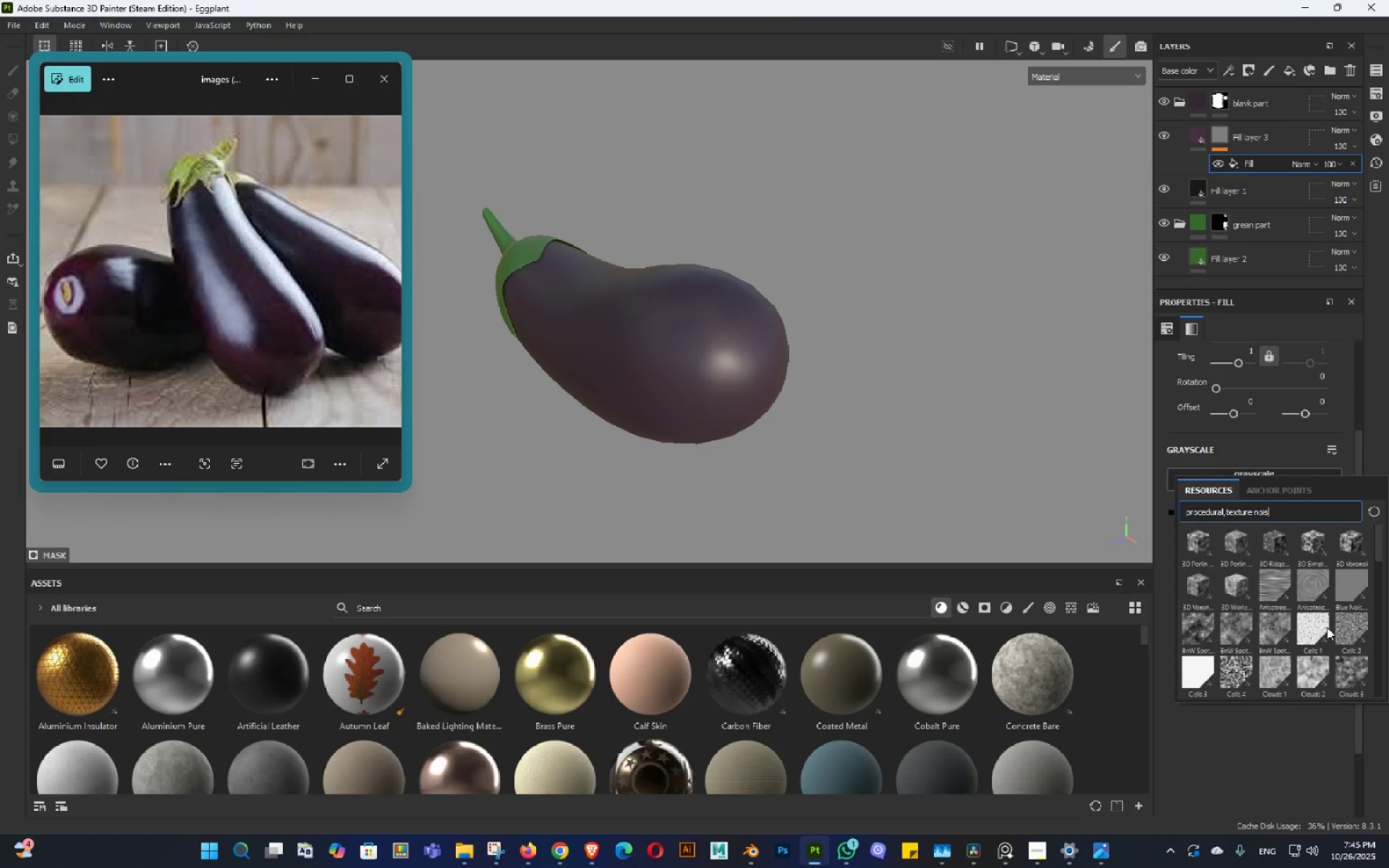 
key(Backspace)
 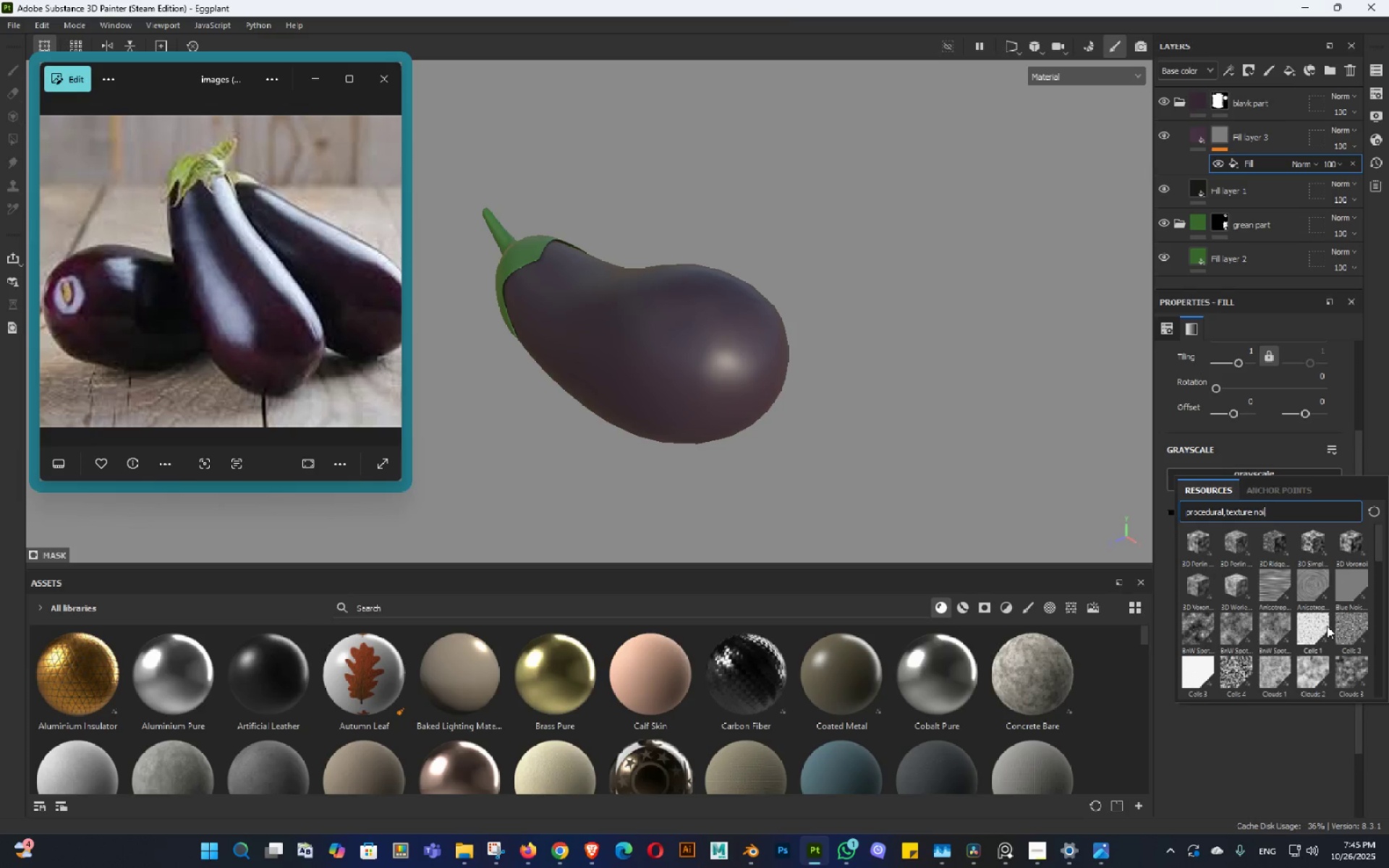 
key(Backspace)
 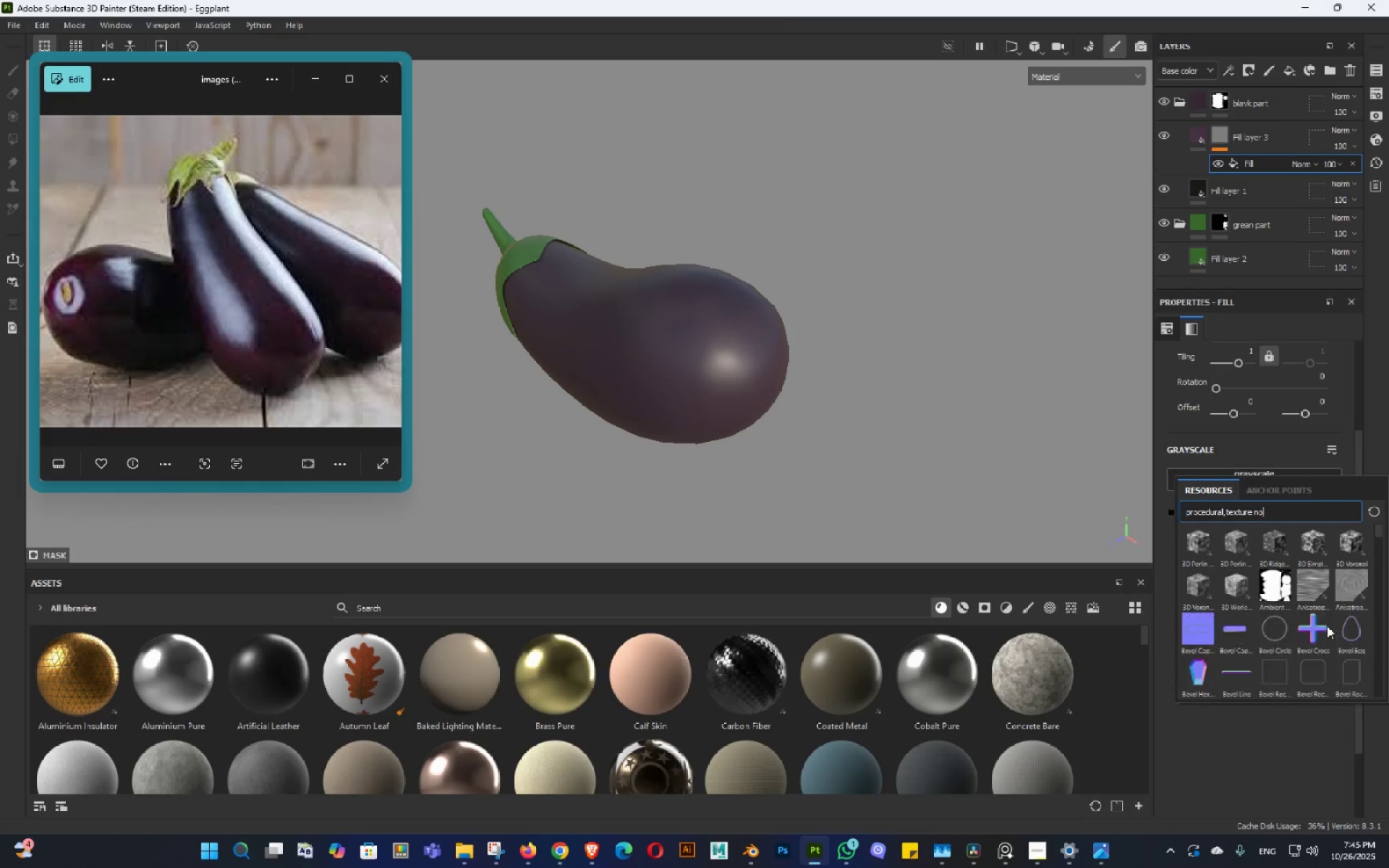 
key(Backspace)
 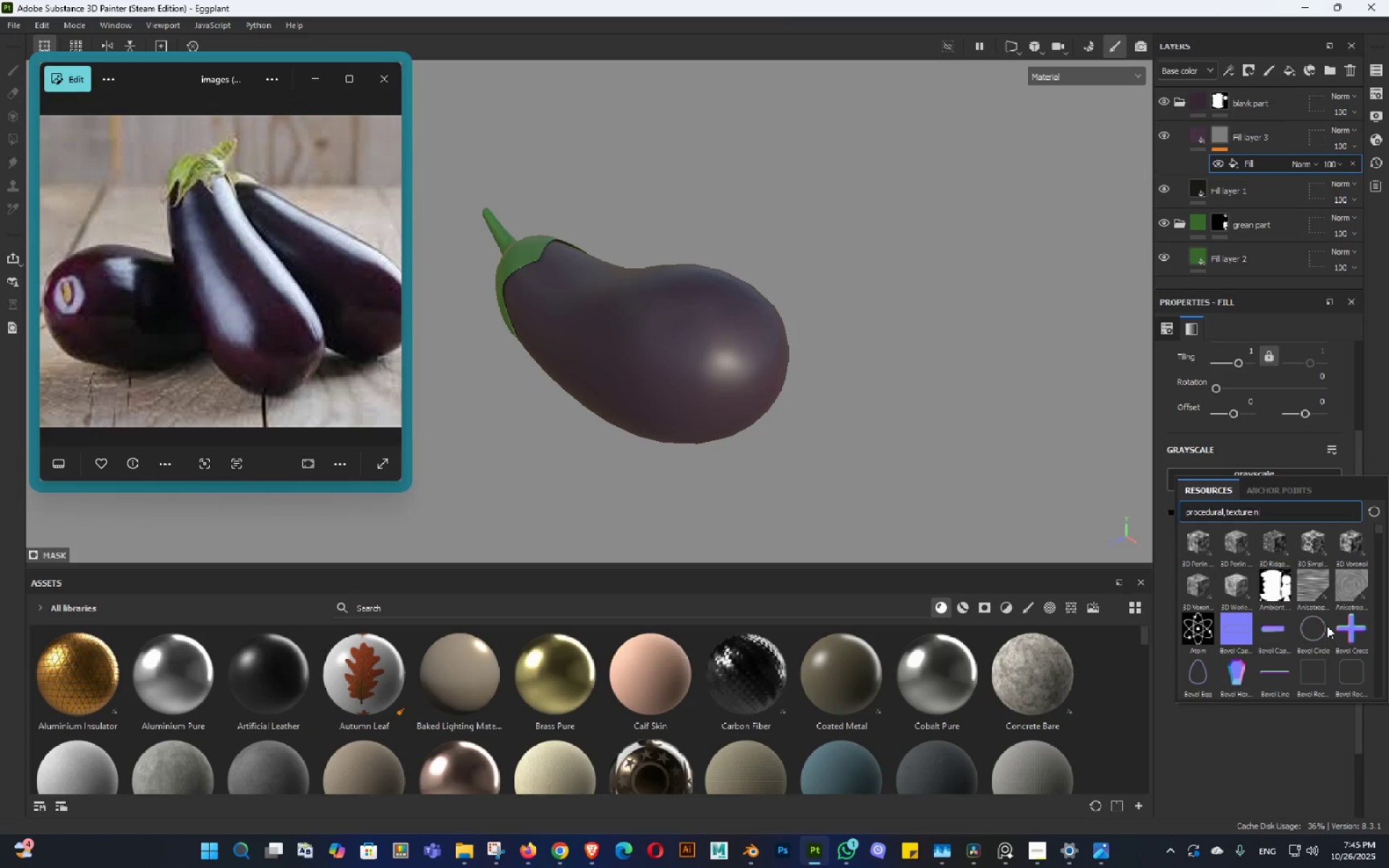 
key(Backspace)
 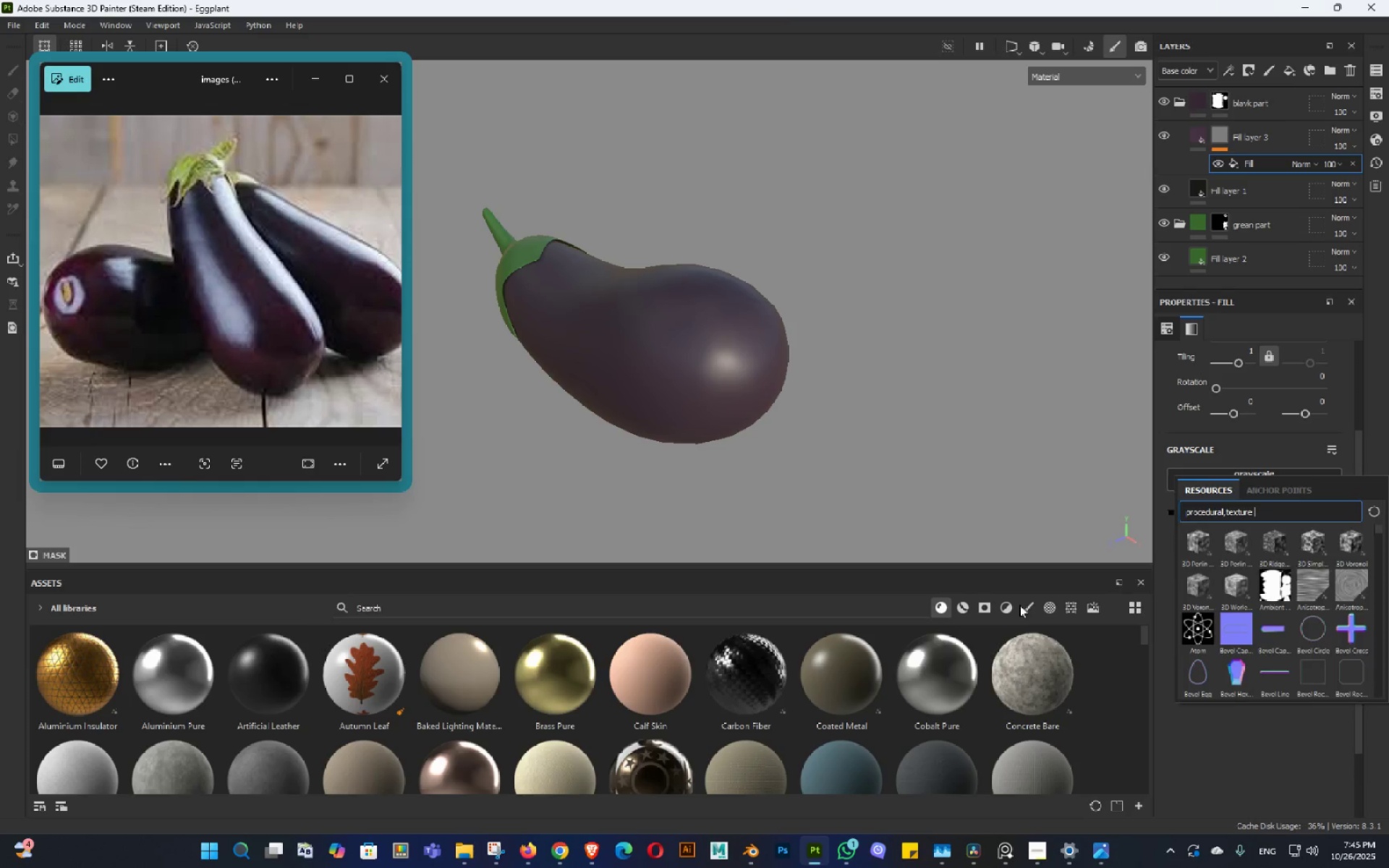 
left_click([1019, 605])
 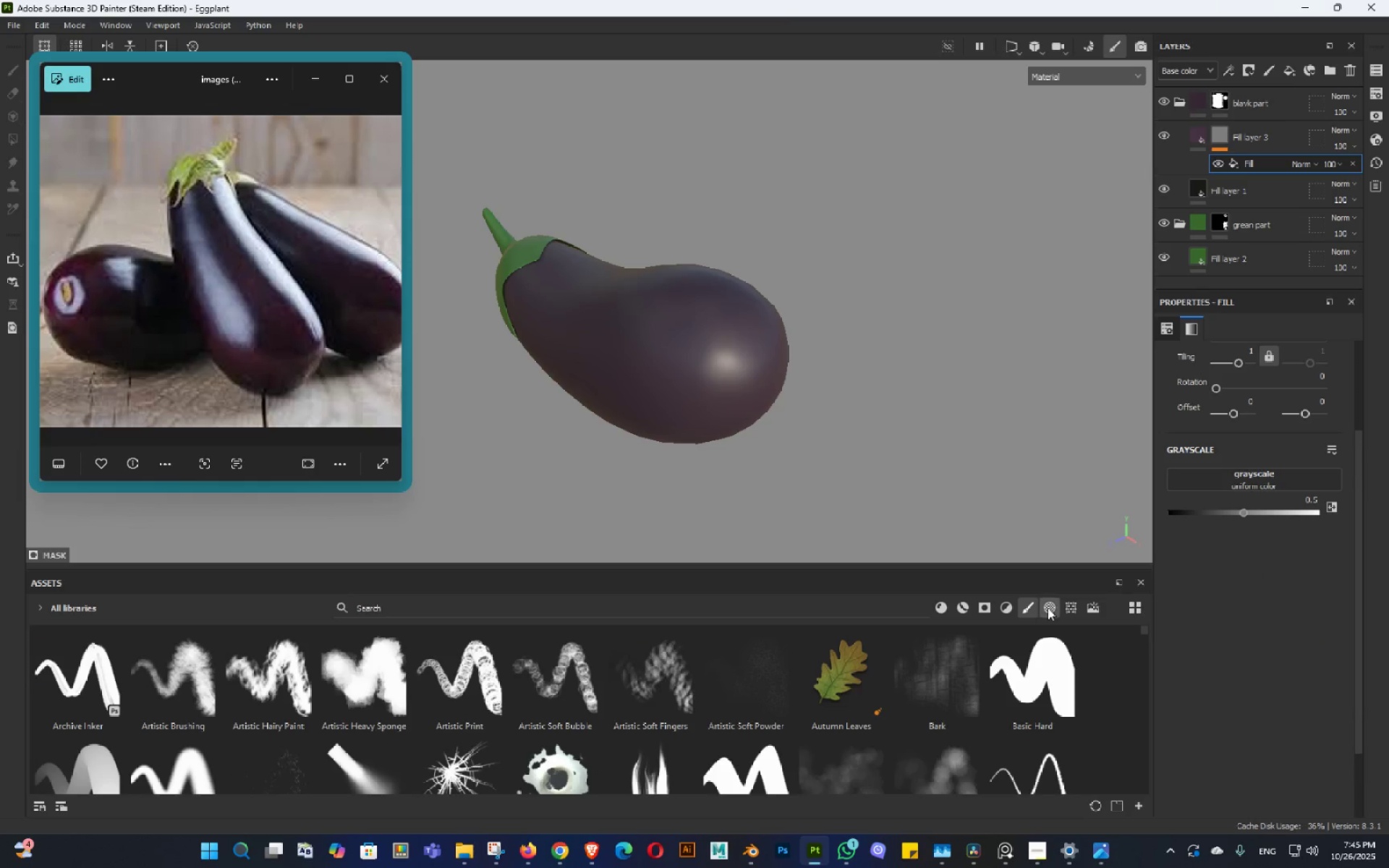 
left_click([1048, 608])
 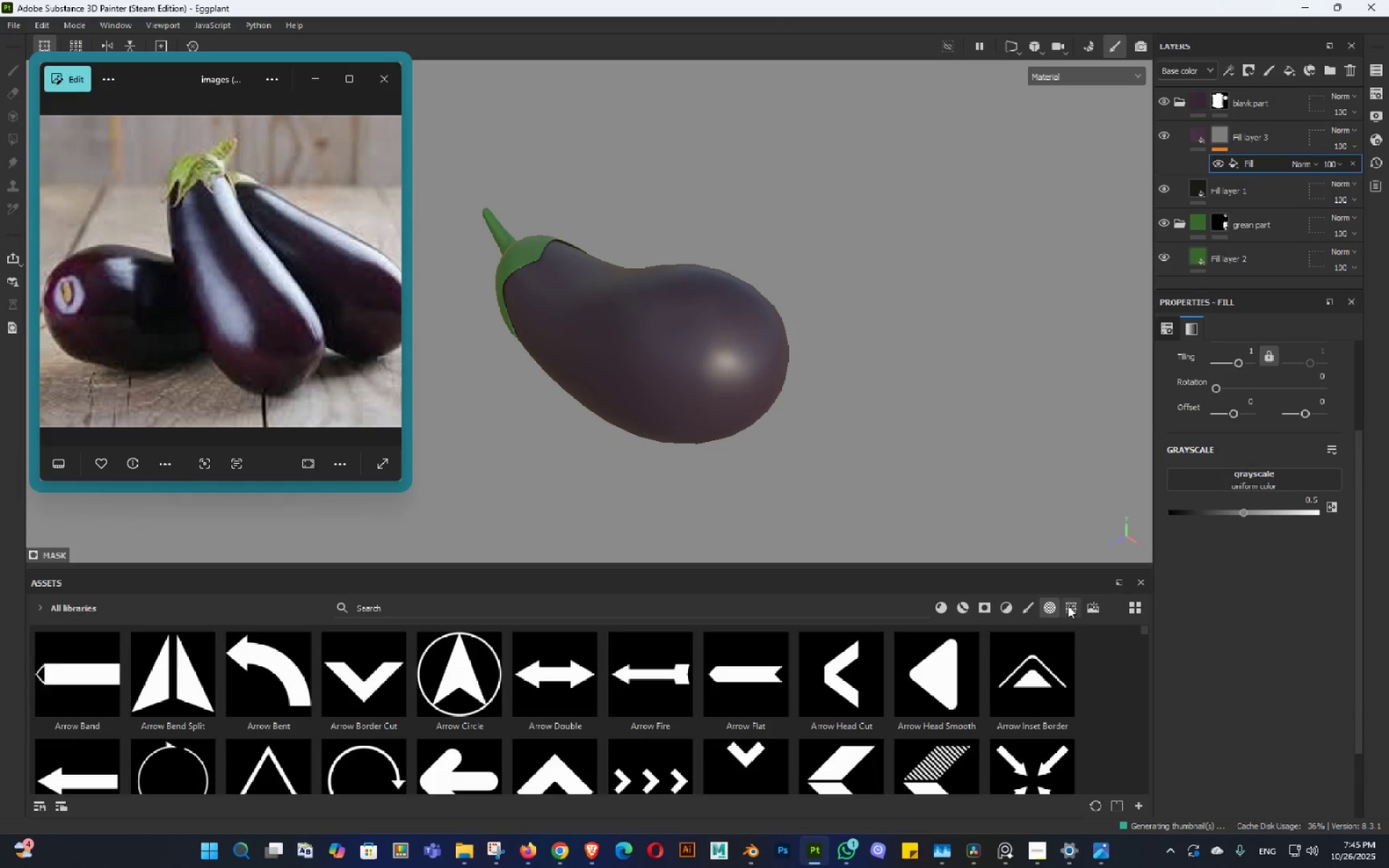 
left_click([1068, 605])
 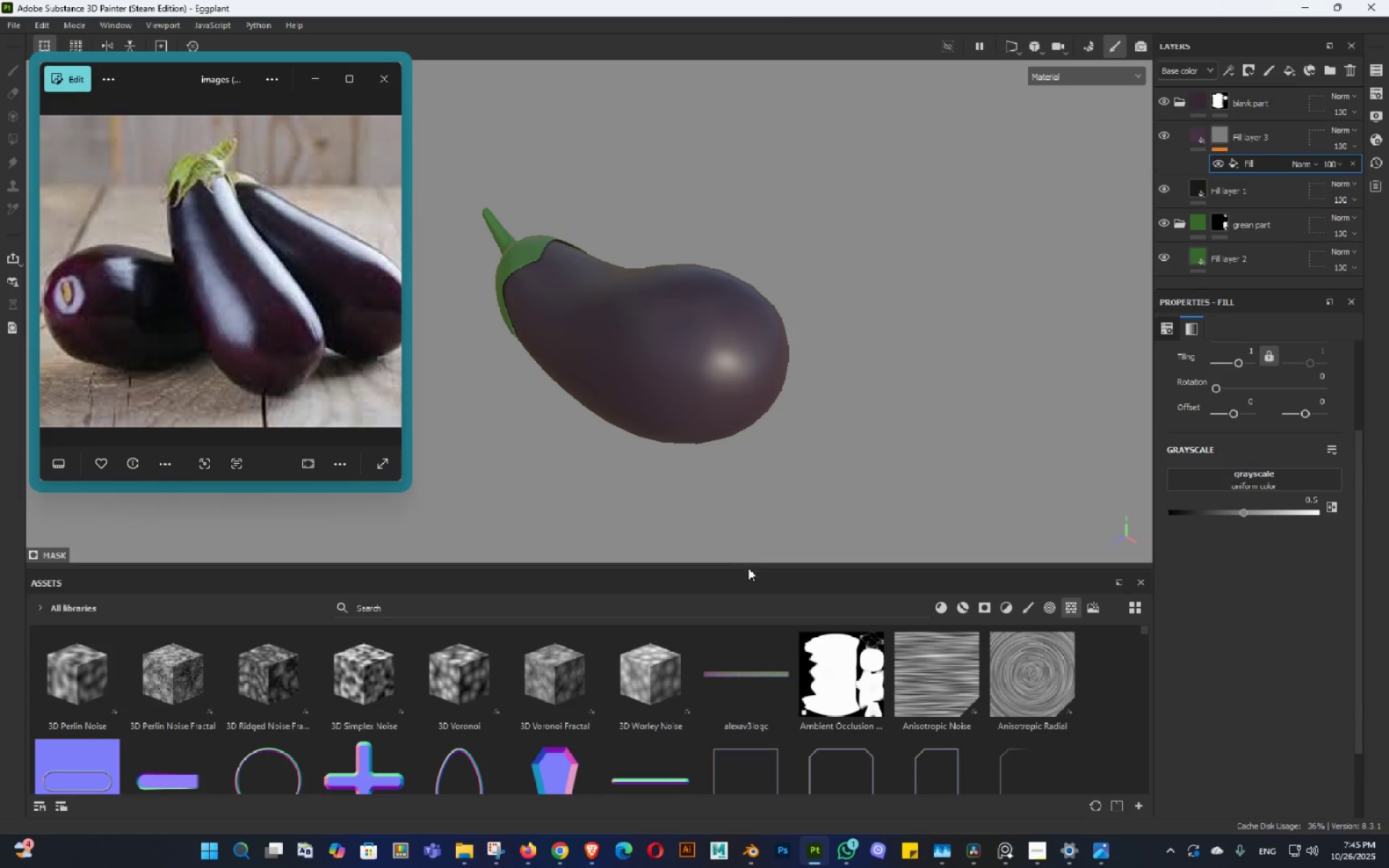 
left_click([748, 568])
 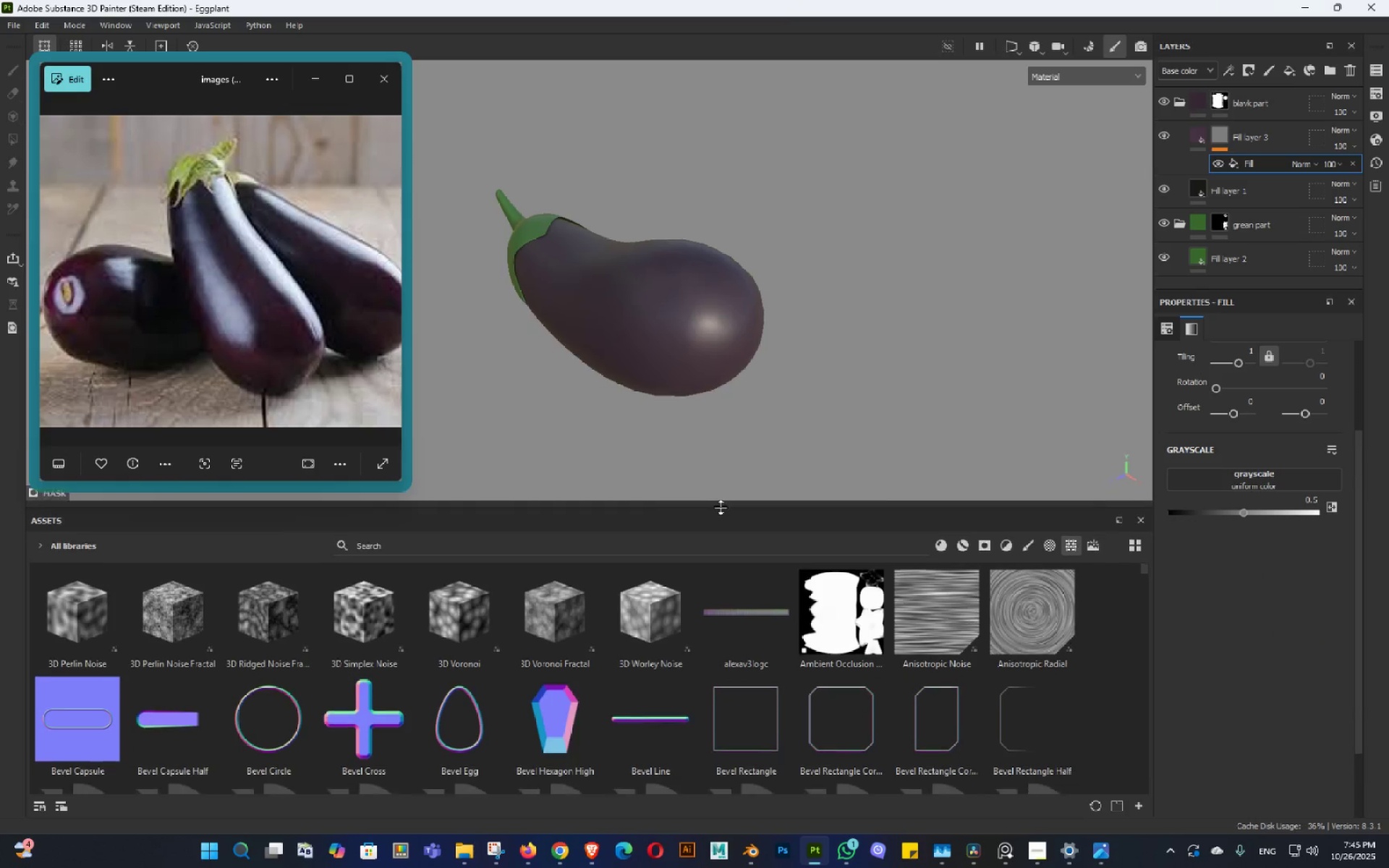 
scroll: coordinate [654, 613], scroll_direction: down, amount: 1.0
 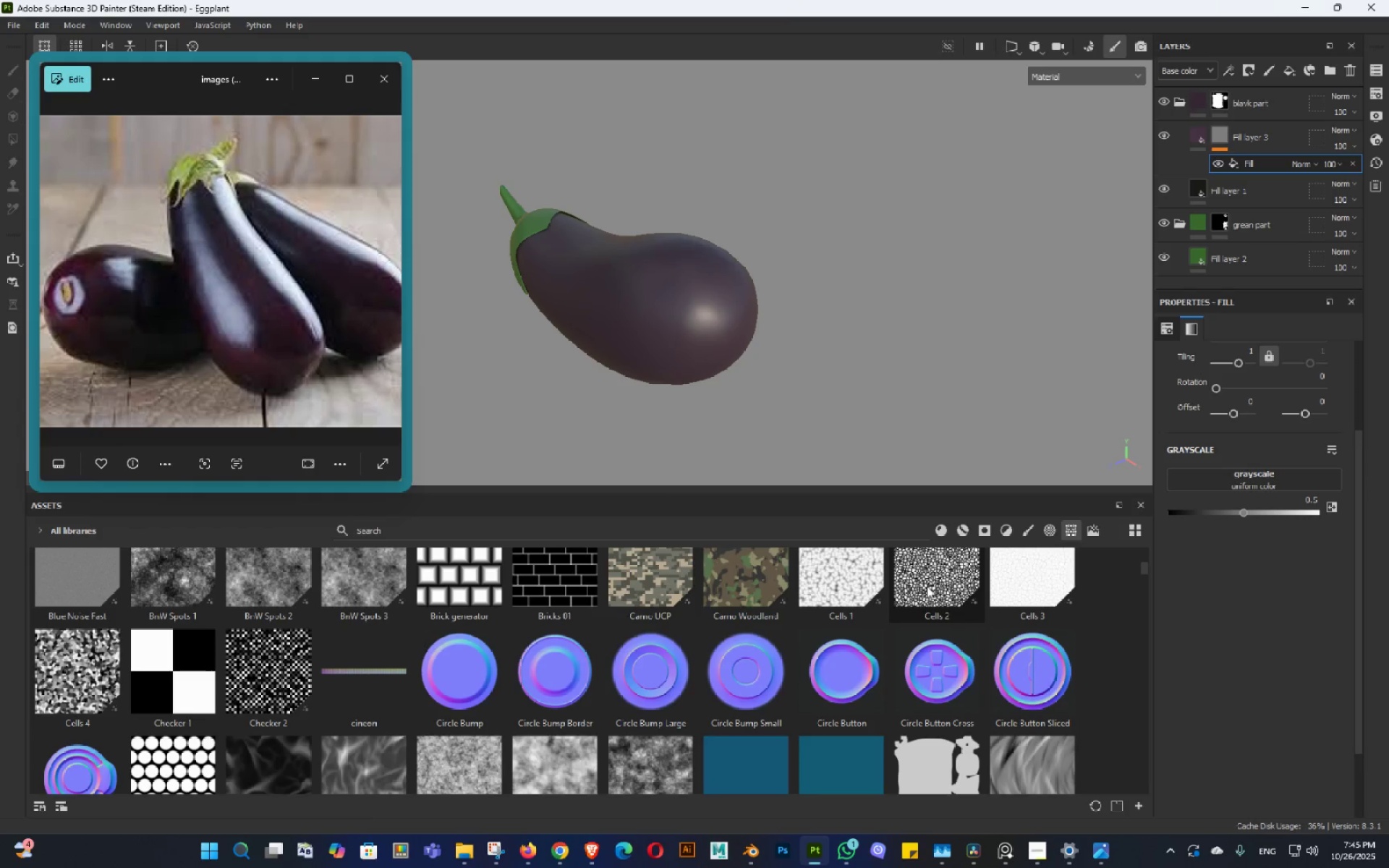 
mouse_move([403, 582])
 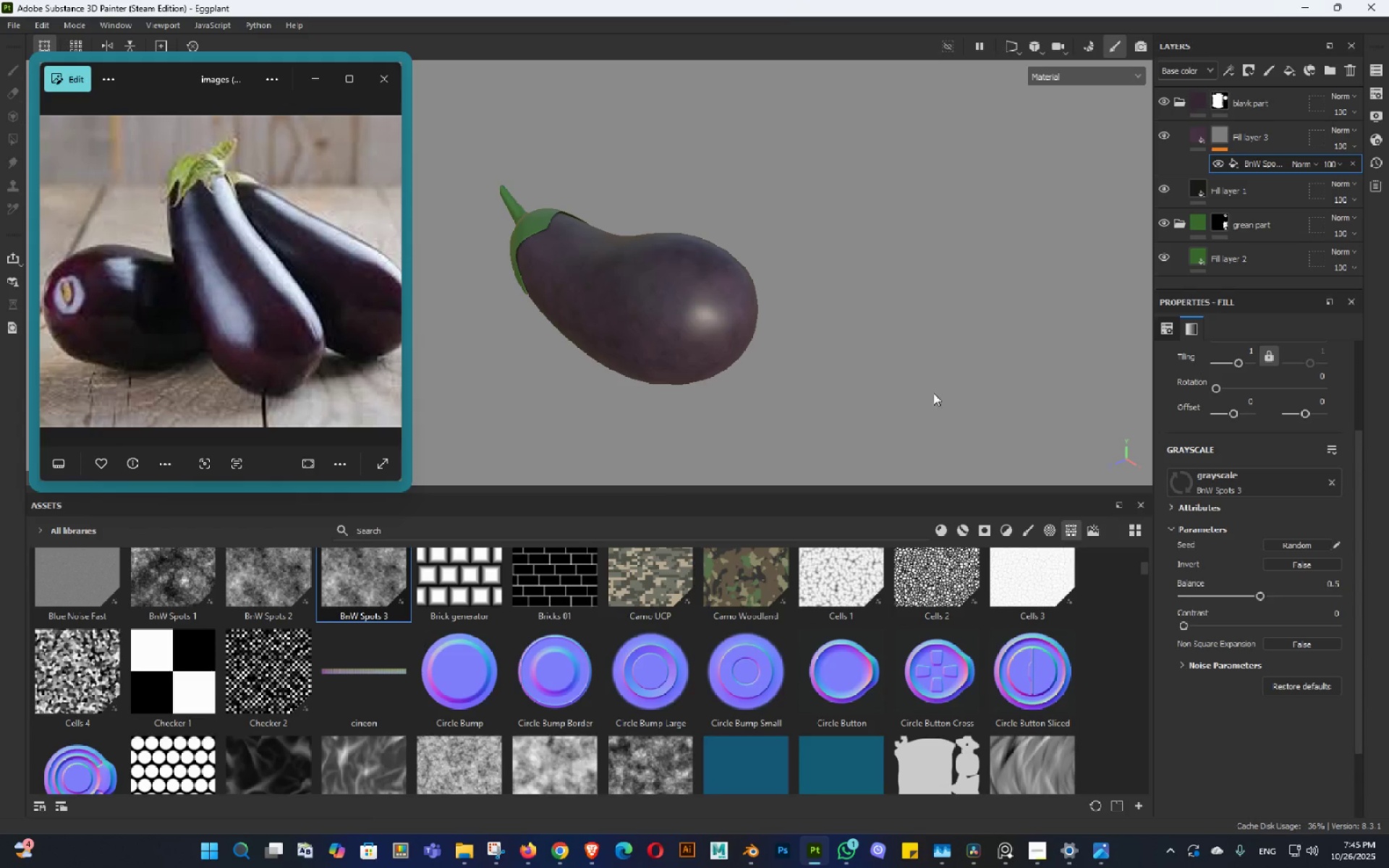 
hold_key(key=AltLeft, duration=0.87)
left_click_drag(start_coordinate=[802, 345], to_coordinate=[788, 313])
 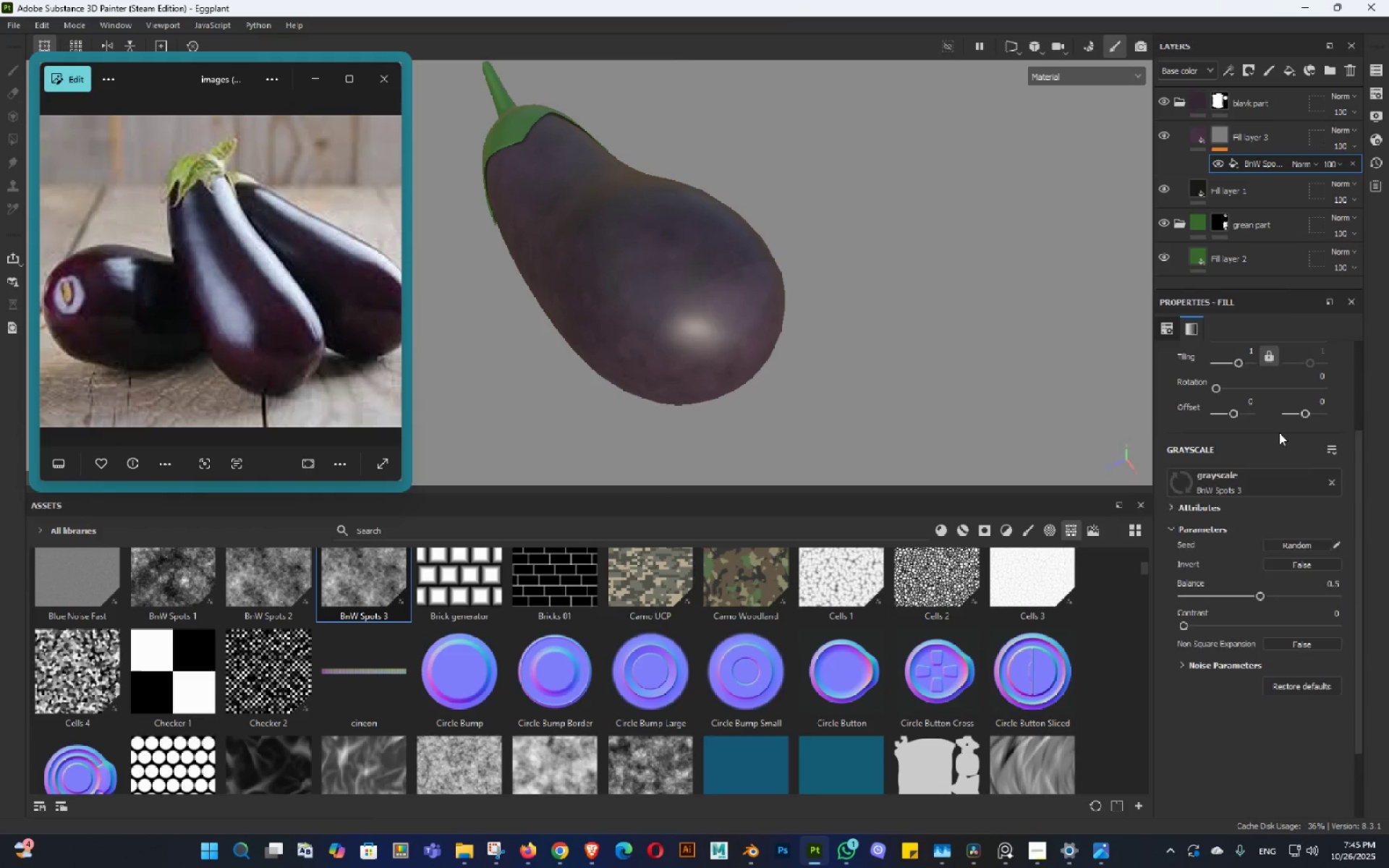 
scroll: coordinate [1276, 425], scroll_direction: up, amount: 2.0
 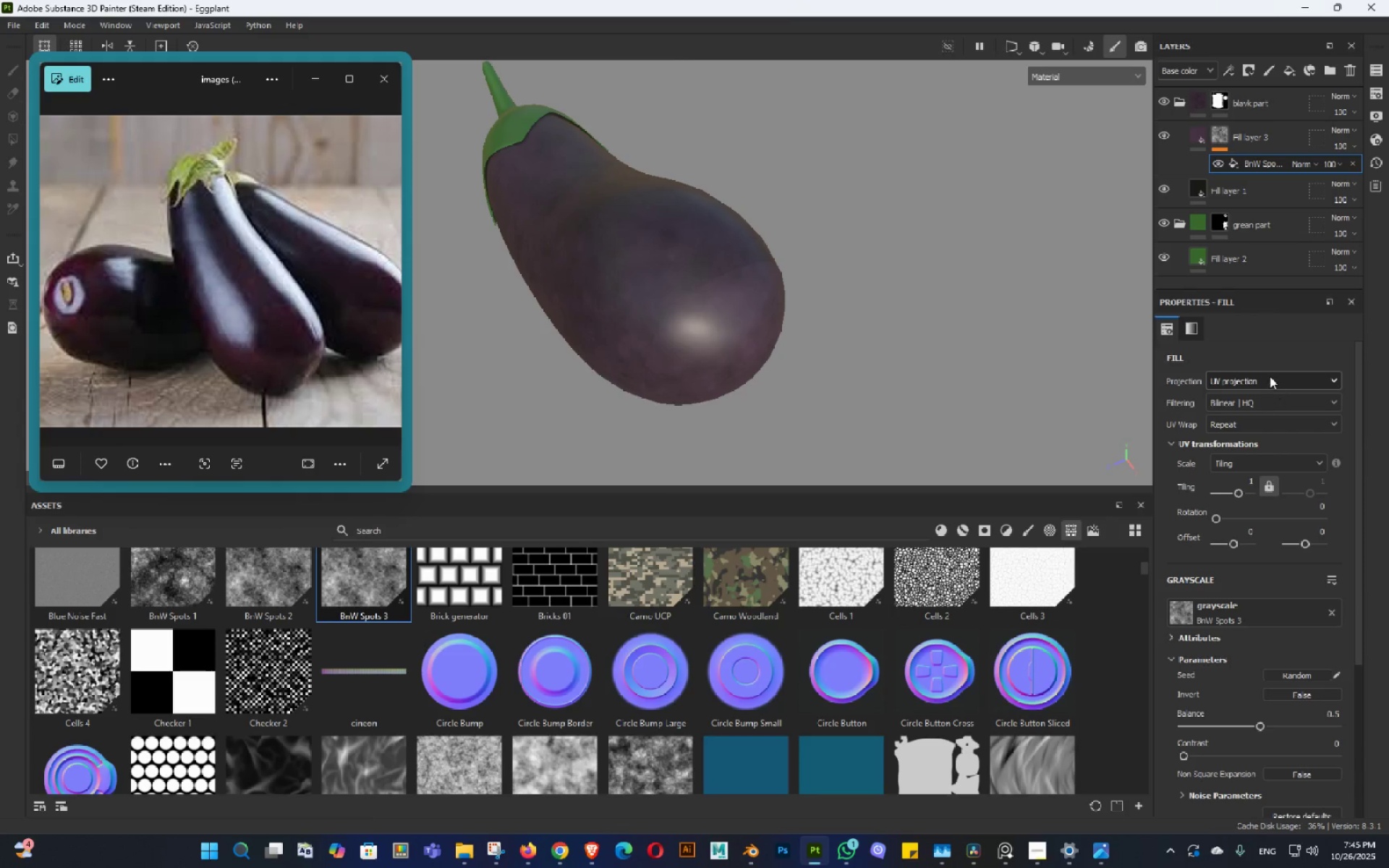 
left_click([1270, 376])
 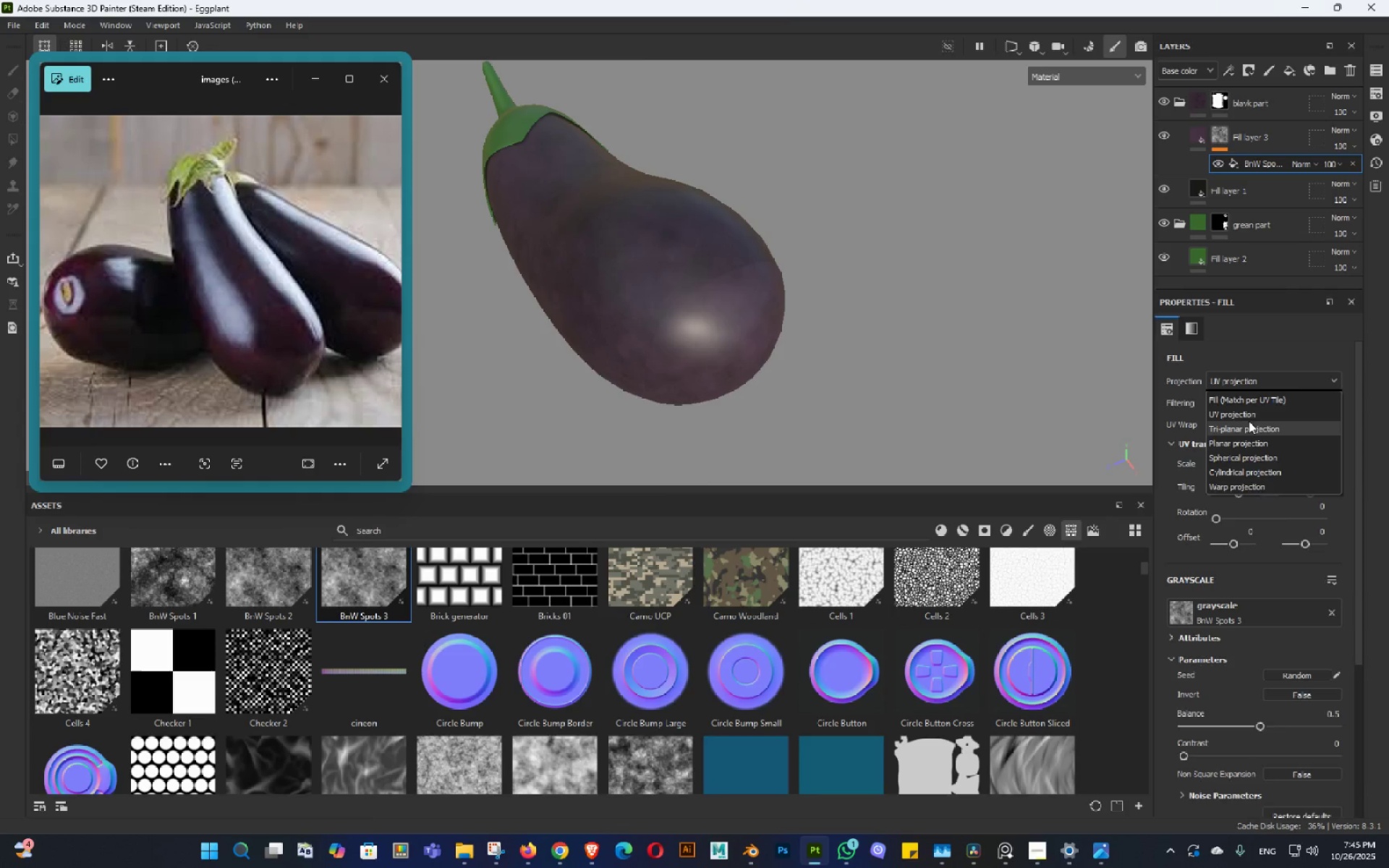 
left_click([1249, 421])
 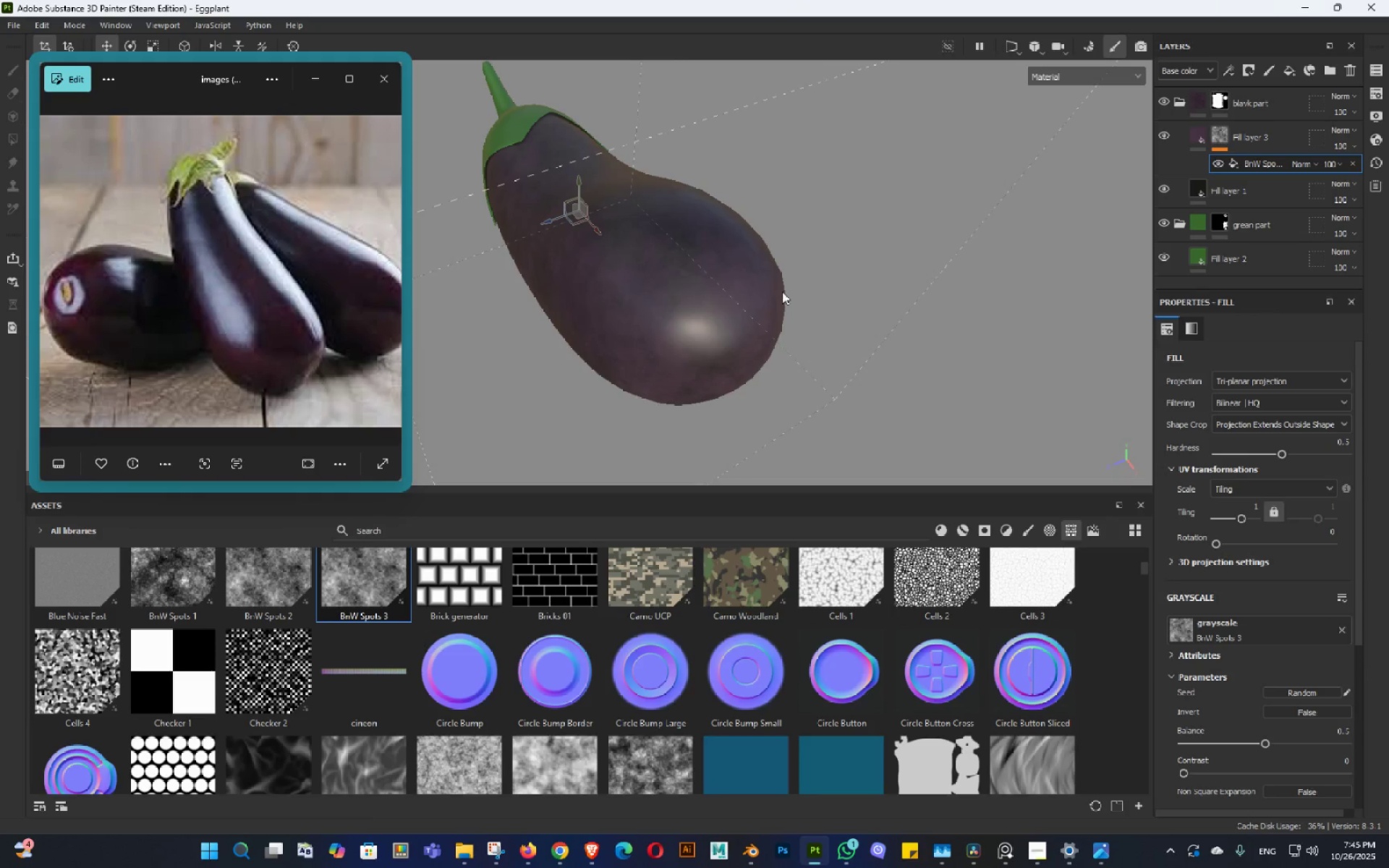 
hold_key(key=AltLeft, duration=1.53)
left_click_drag(start_coordinate=[779, 322], to_coordinate=[813, 279])
 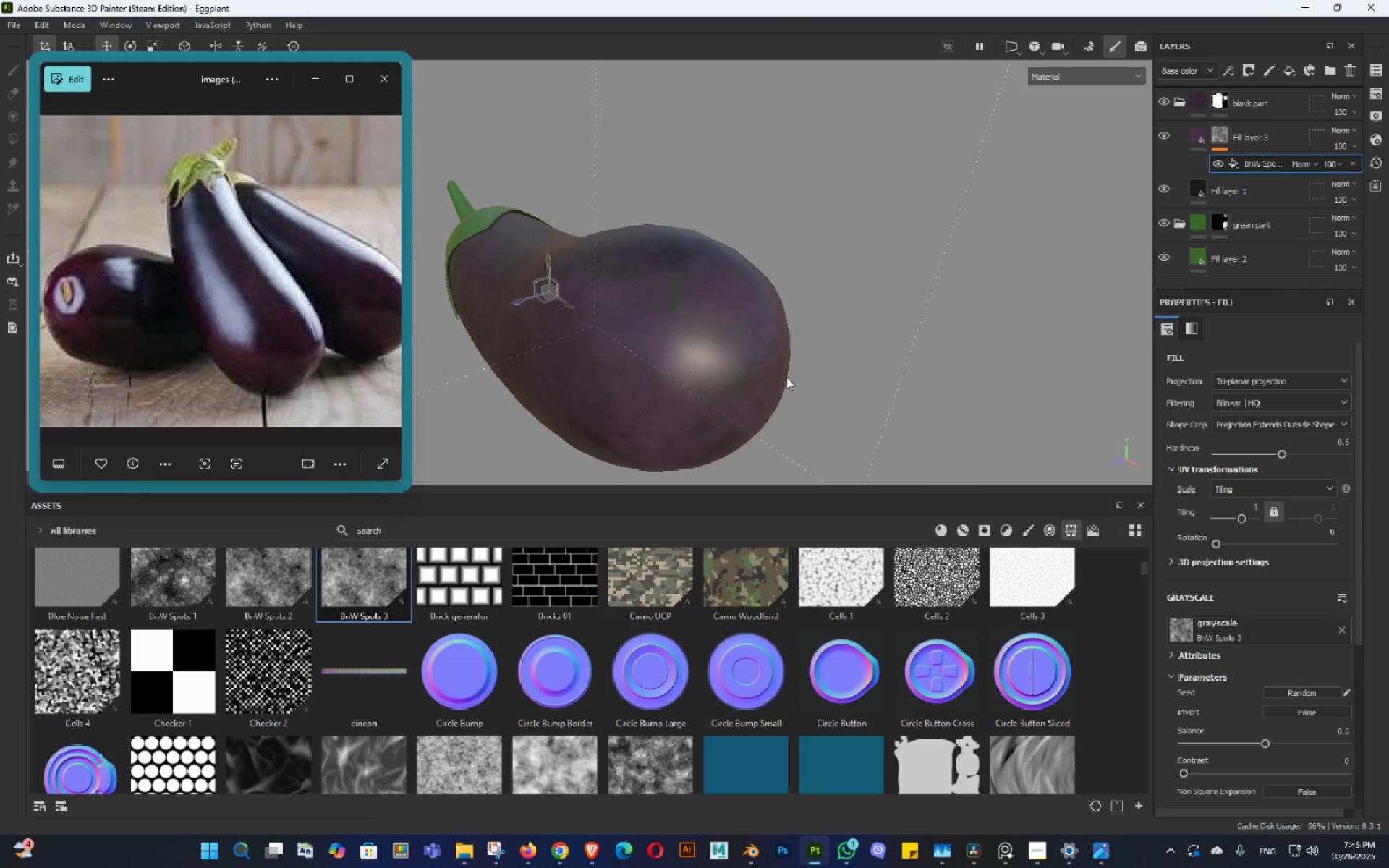 
left_click_drag(start_coordinate=[763, 388], to_coordinate=[791, 410])
 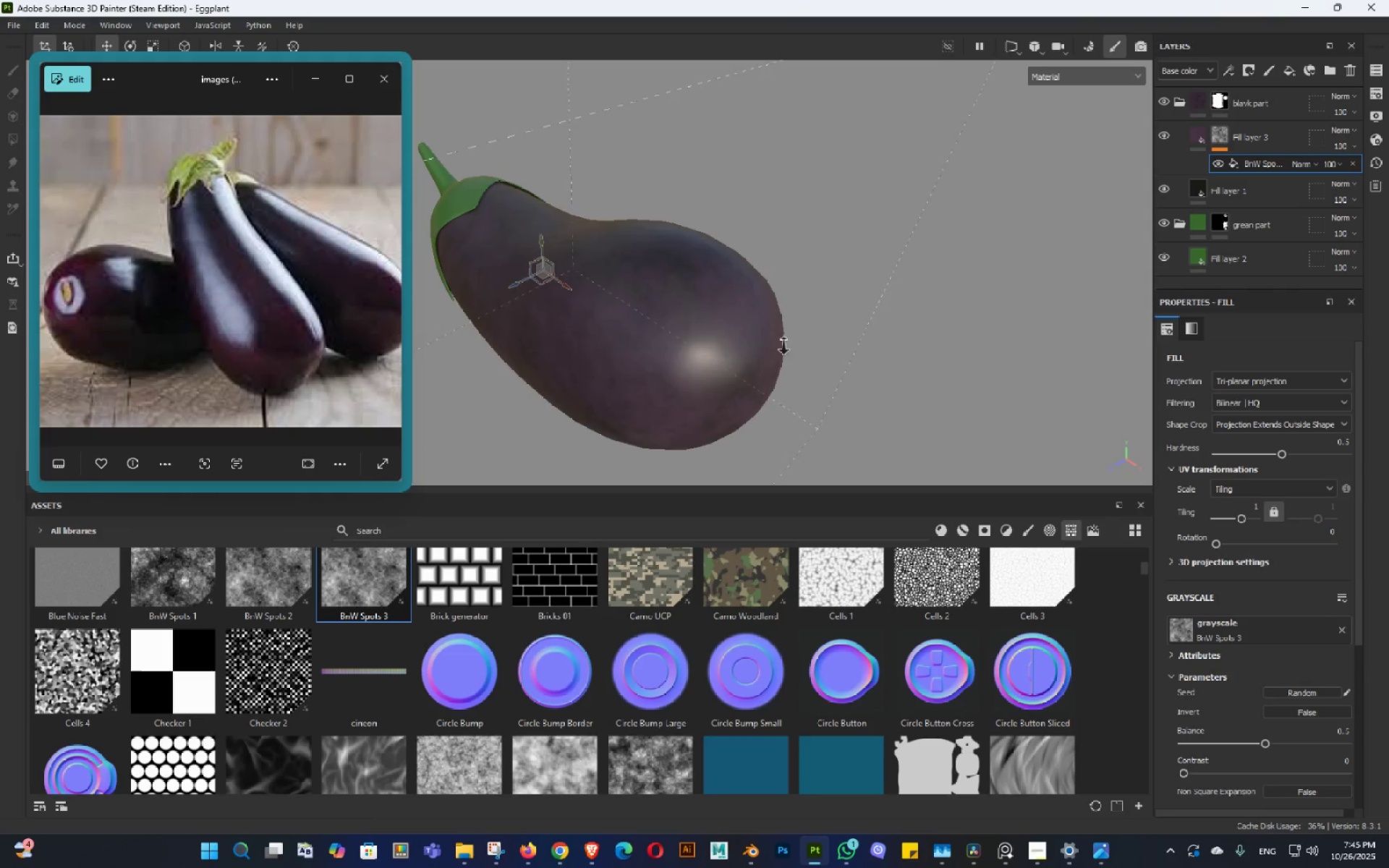 
hold_key(key=AltLeft, duration=1.09)
left_click_drag(start_coordinate=[777, 344], to_coordinate=[725, 346])
 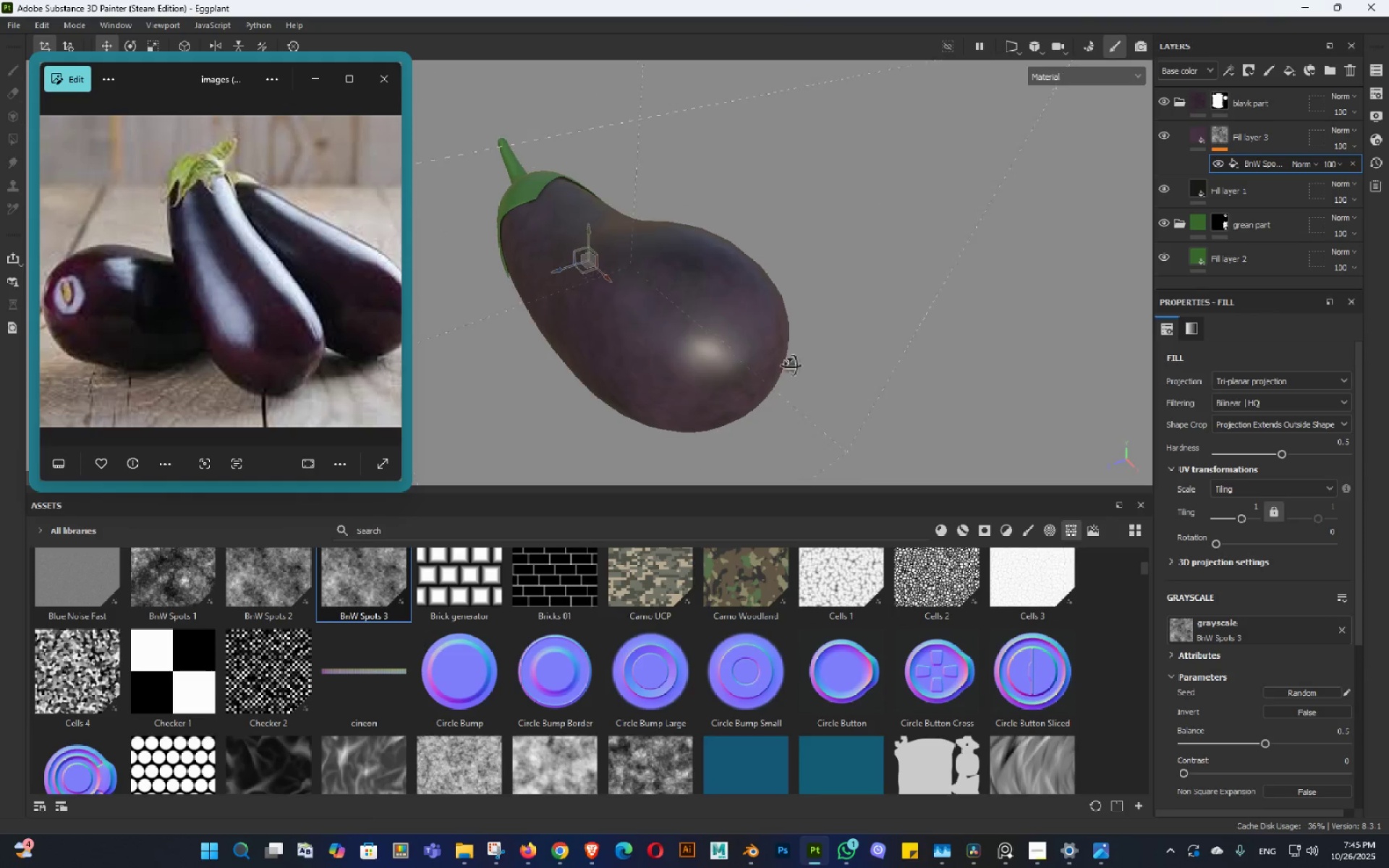 
left_click_drag(start_coordinate=[798, 370], to_coordinate=[768, 359])
 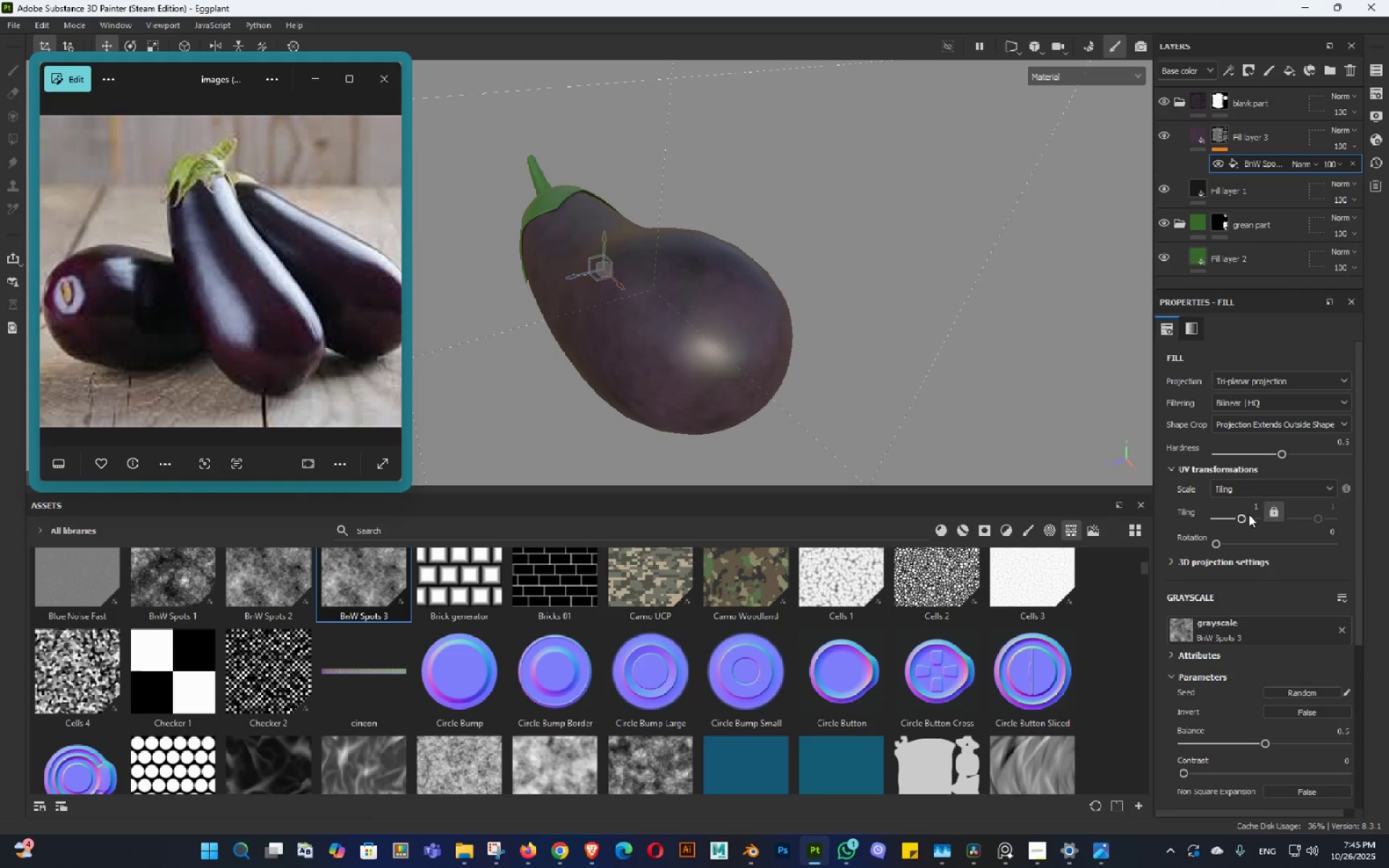 
left_click_drag(start_coordinate=[1242, 517], to_coordinate=[1219, 516])
 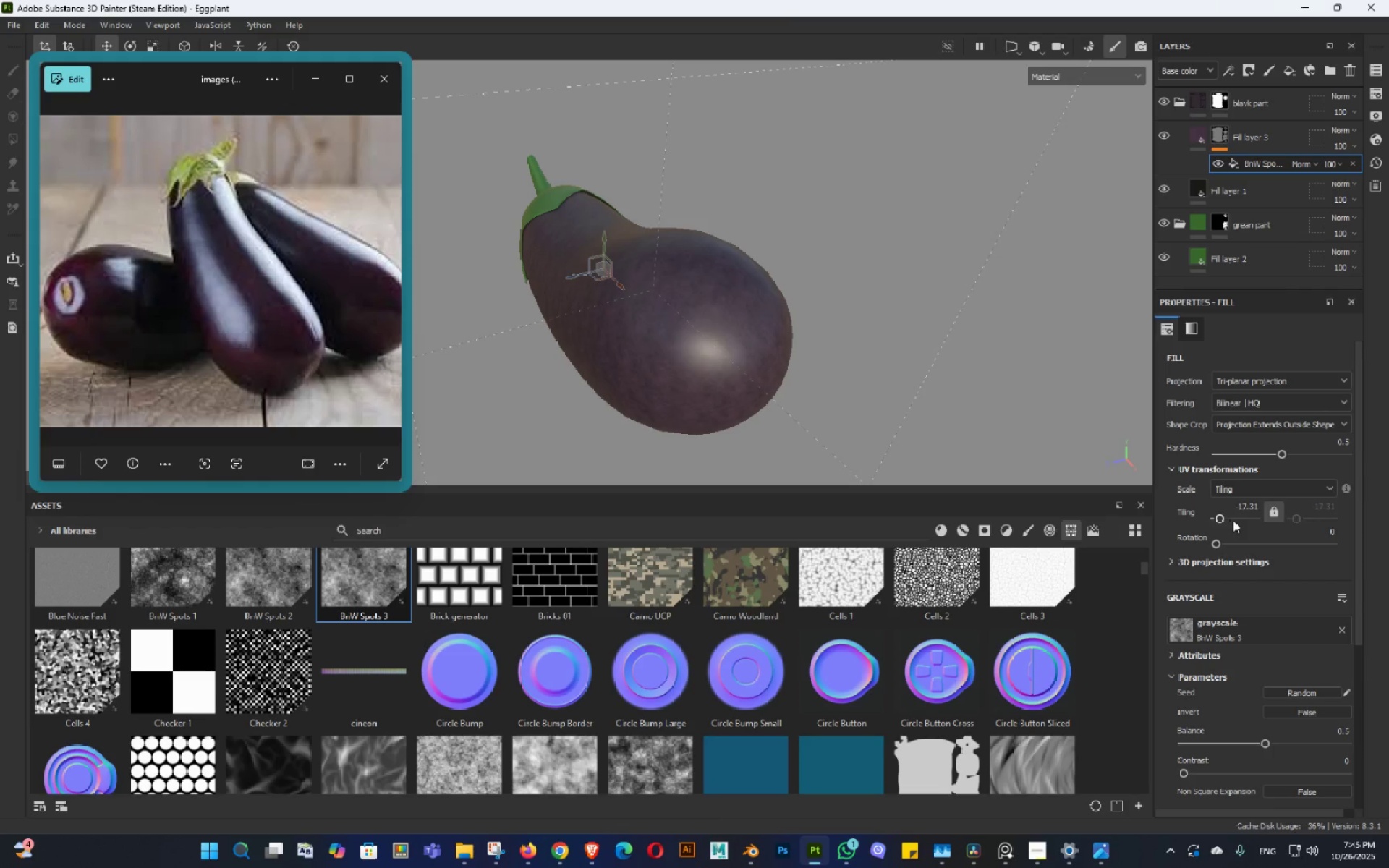 
key(Control+ControlLeft)
 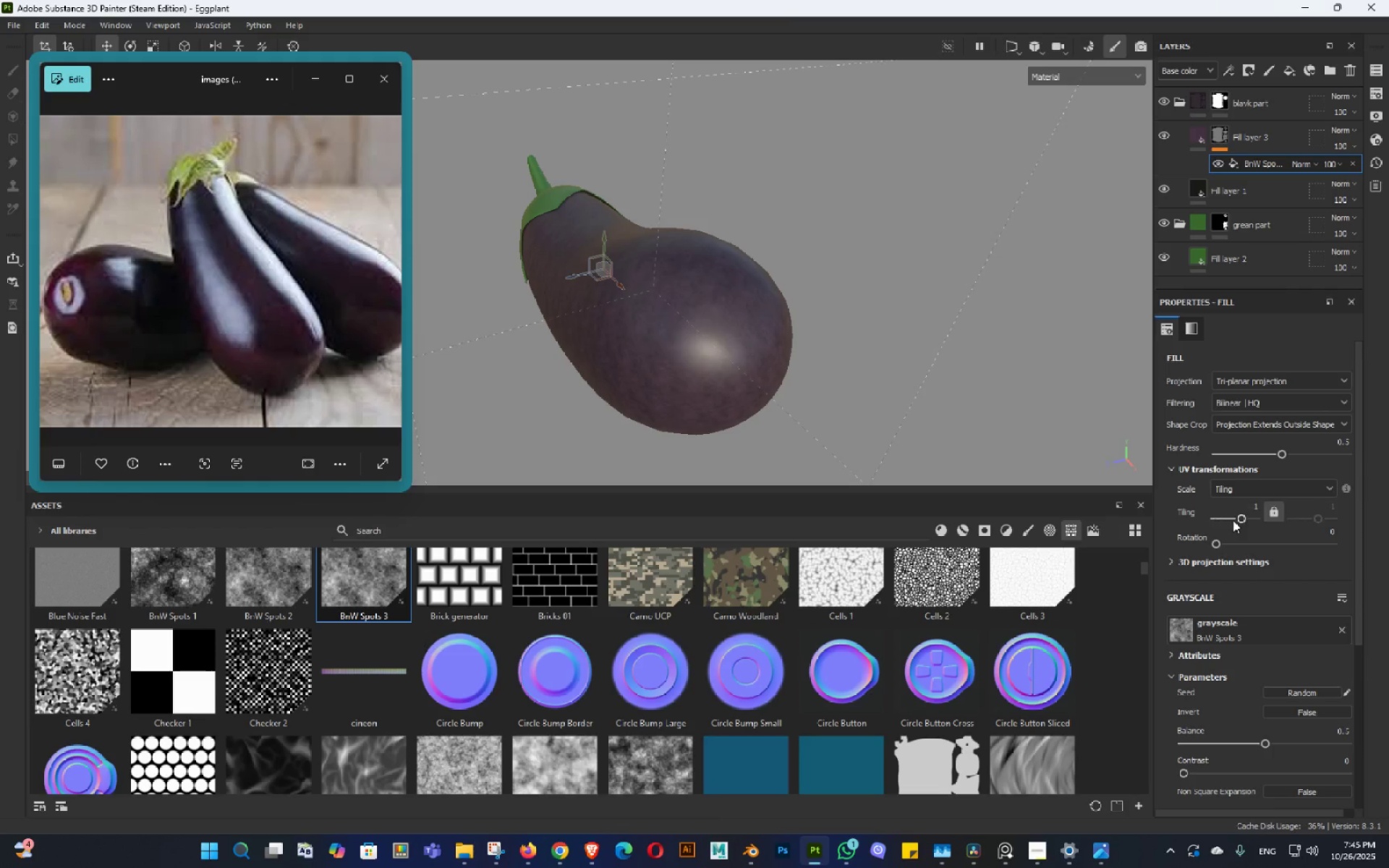 
key(Control+Z)
 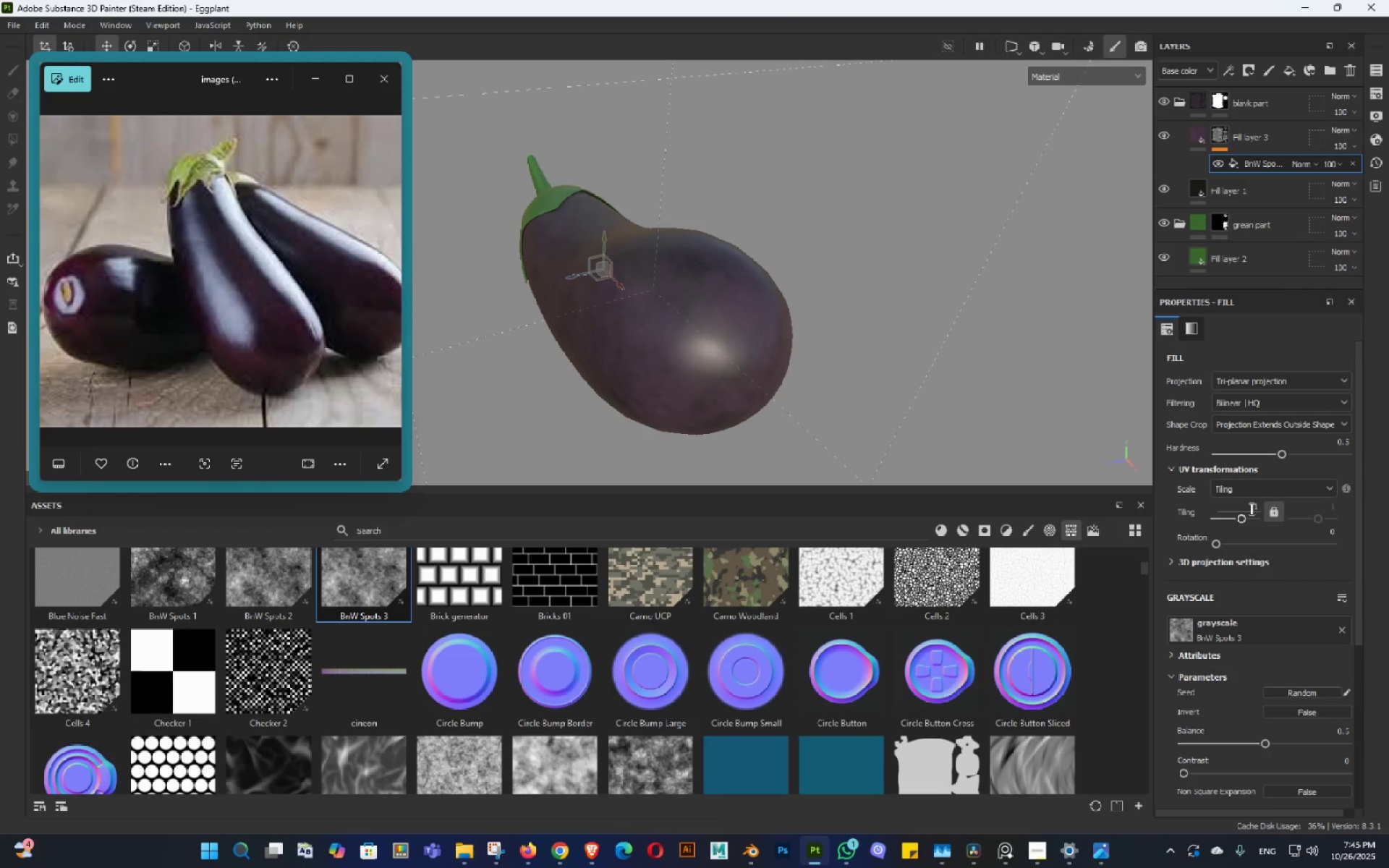 
left_click([1250, 509])
 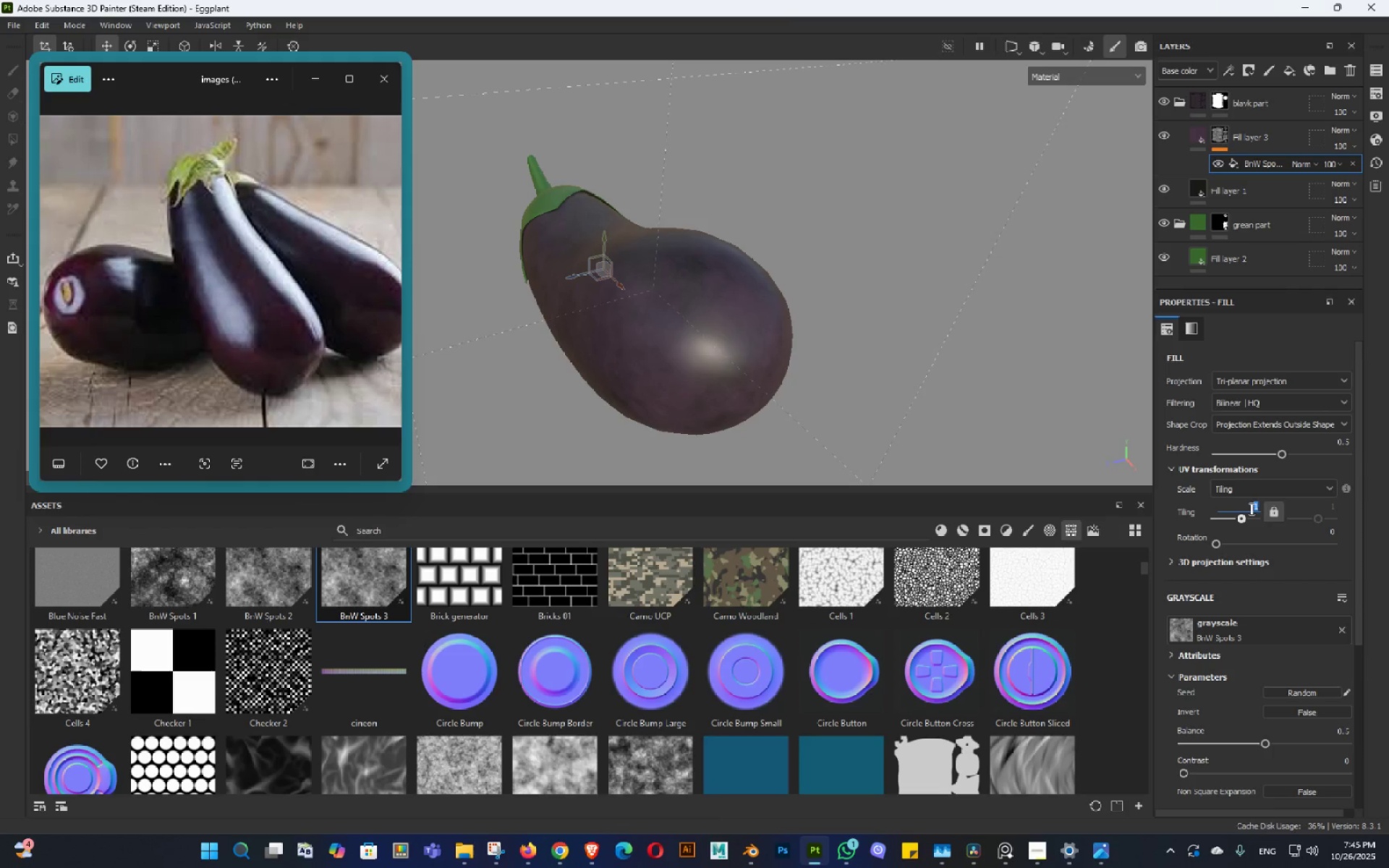 
key(NumpadDecimal)
 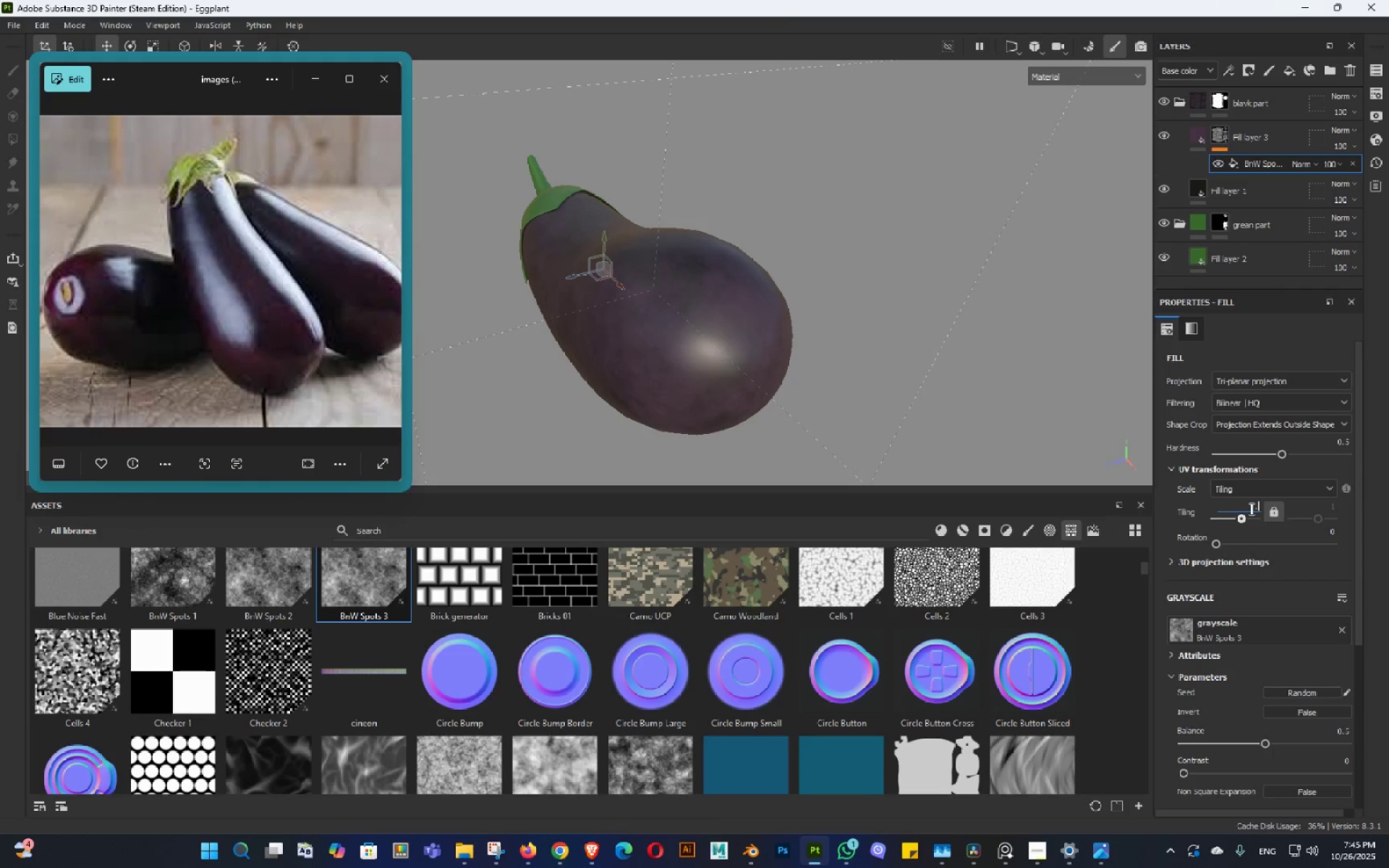 
key(Numpad5)
 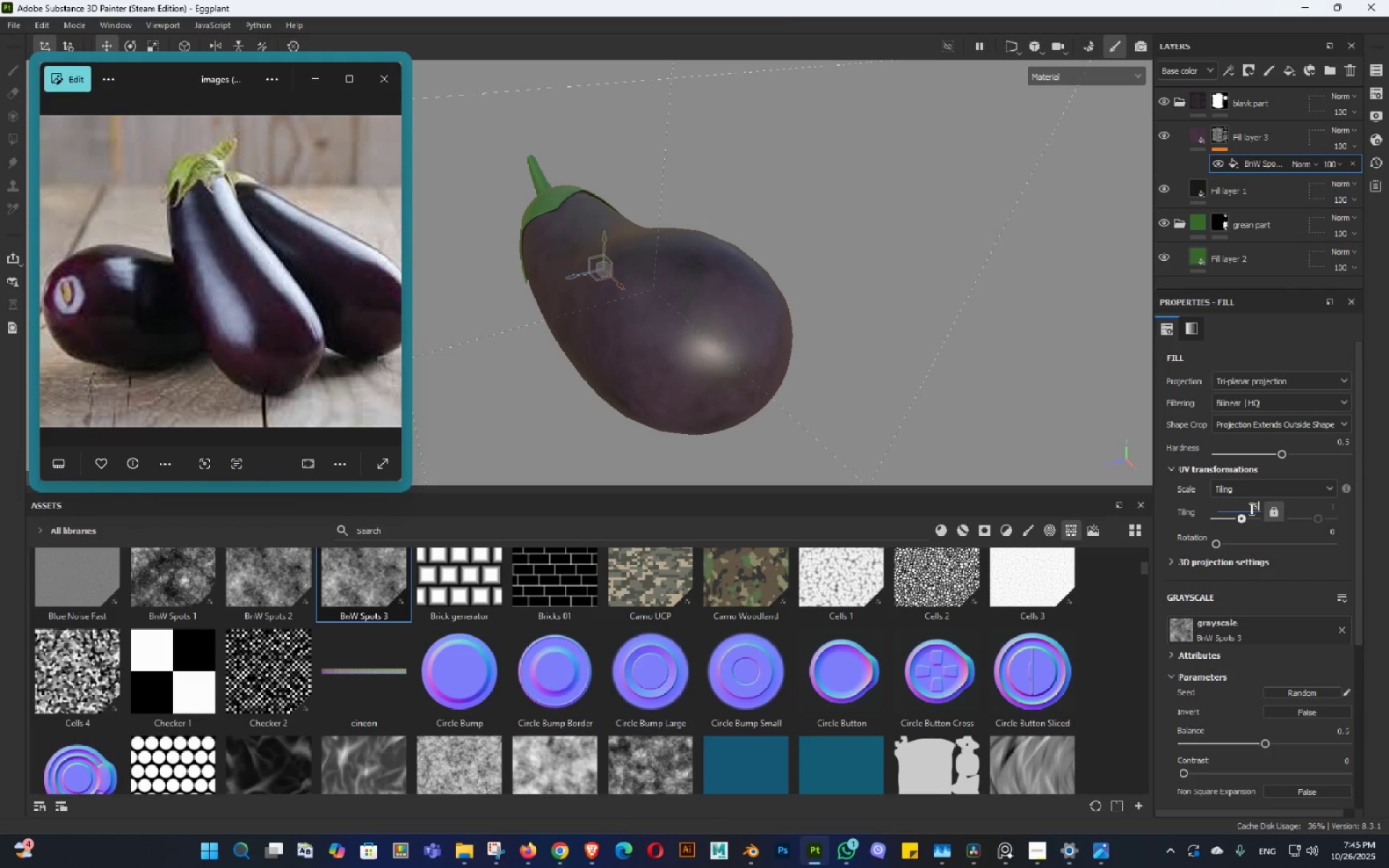 
key(NumpadEnter)
 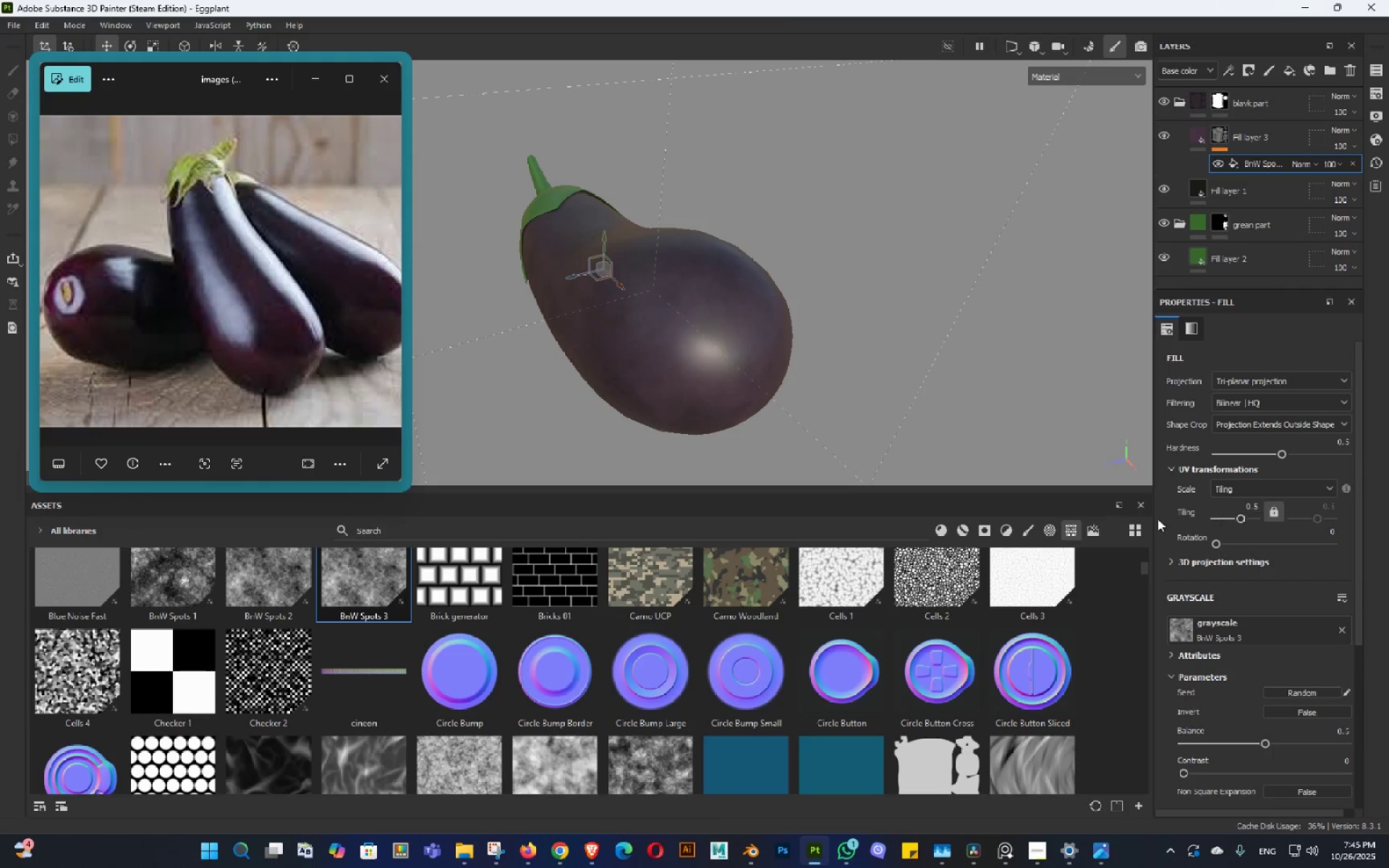 
hold_key(key=AltLeft, duration=1.5)
left_click_drag(start_coordinate=[820, 313], to_coordinate=[754, 375])
 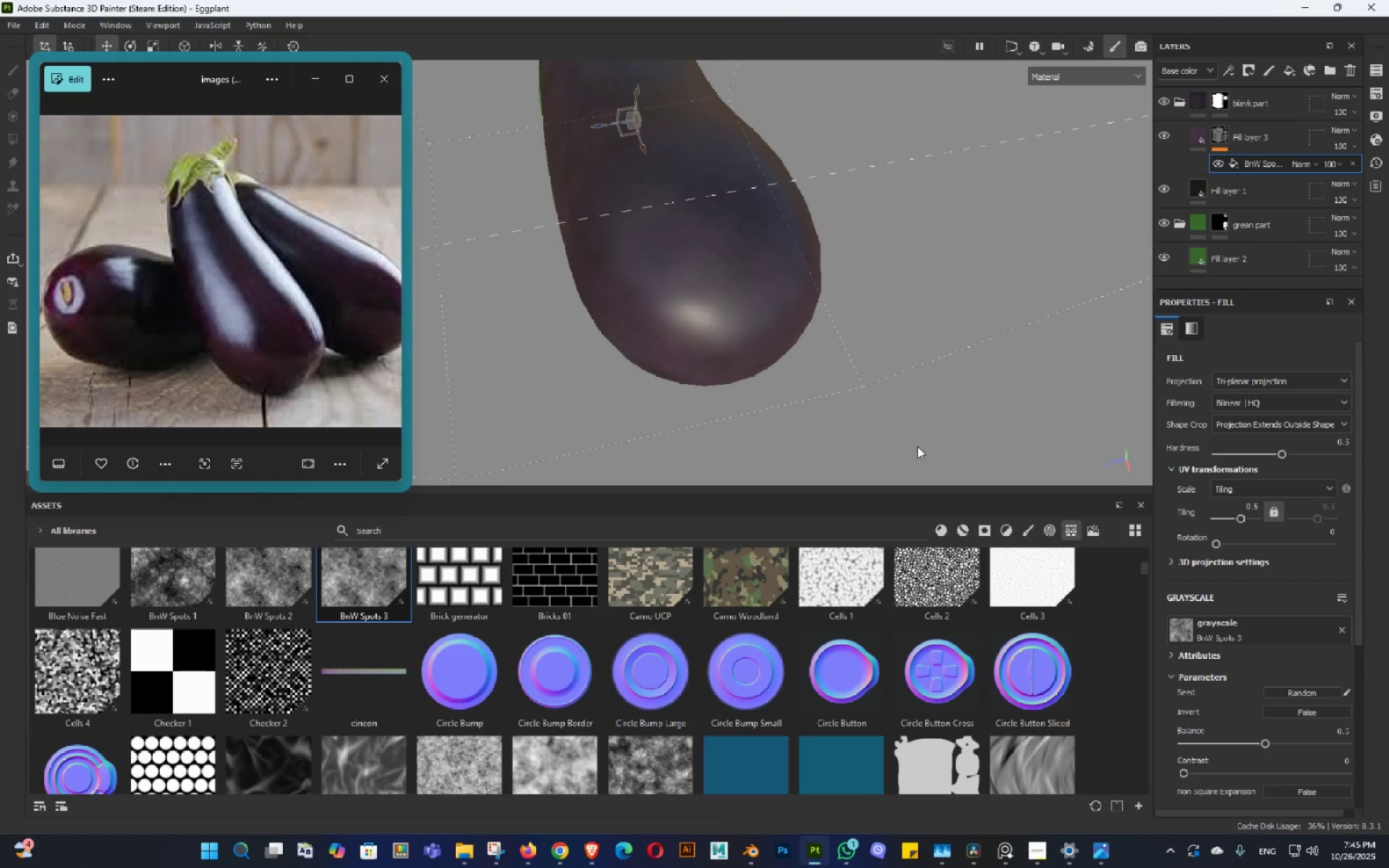 
left_click_drag(start_coordinate=[851, 328], to_coordinate=[912, 258])
 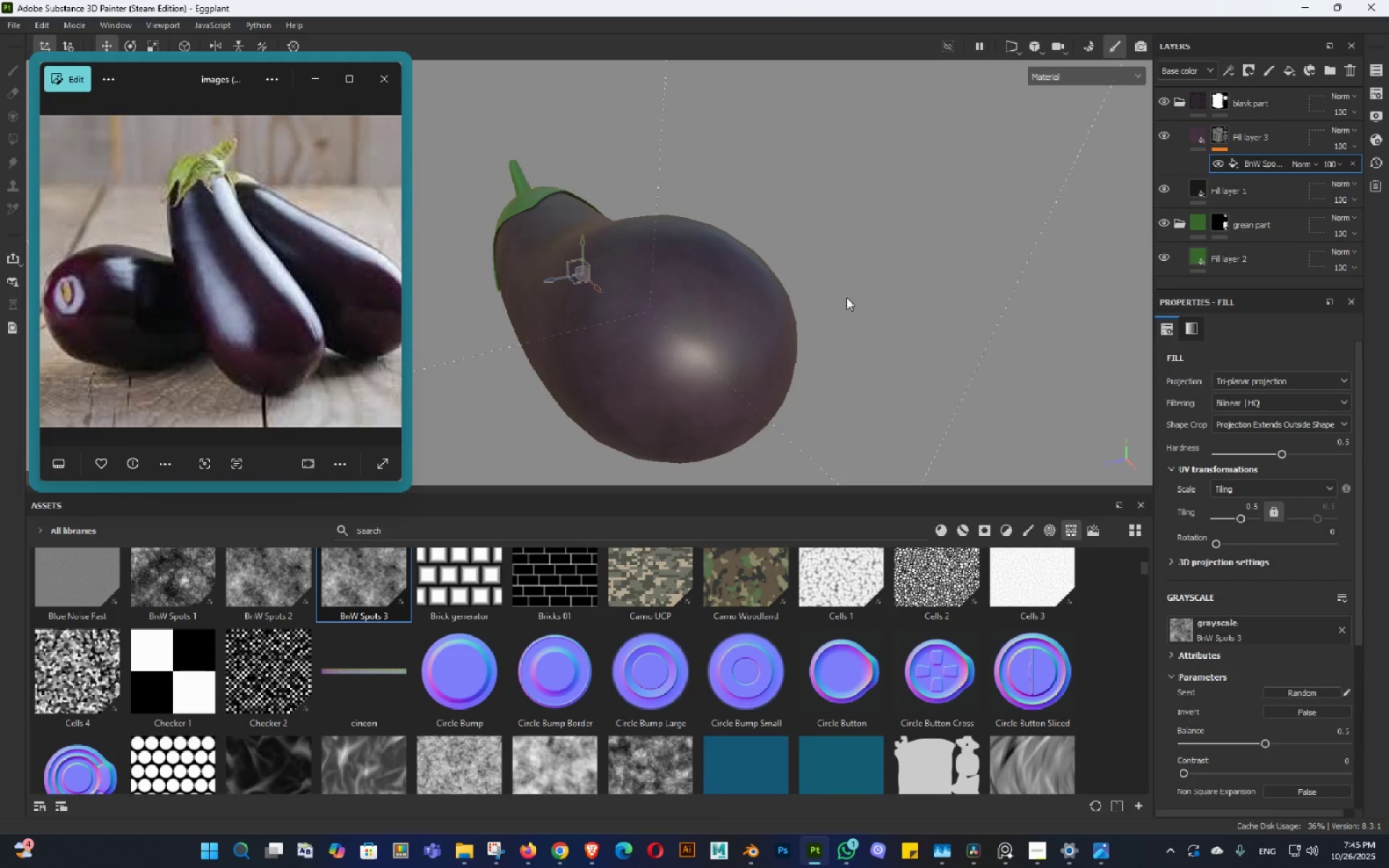 
hold_key(key=AltLeft, duration=1.51)
left_click_drag(start_coordinate=[797, 348], to_coordinate=[807, 371])
 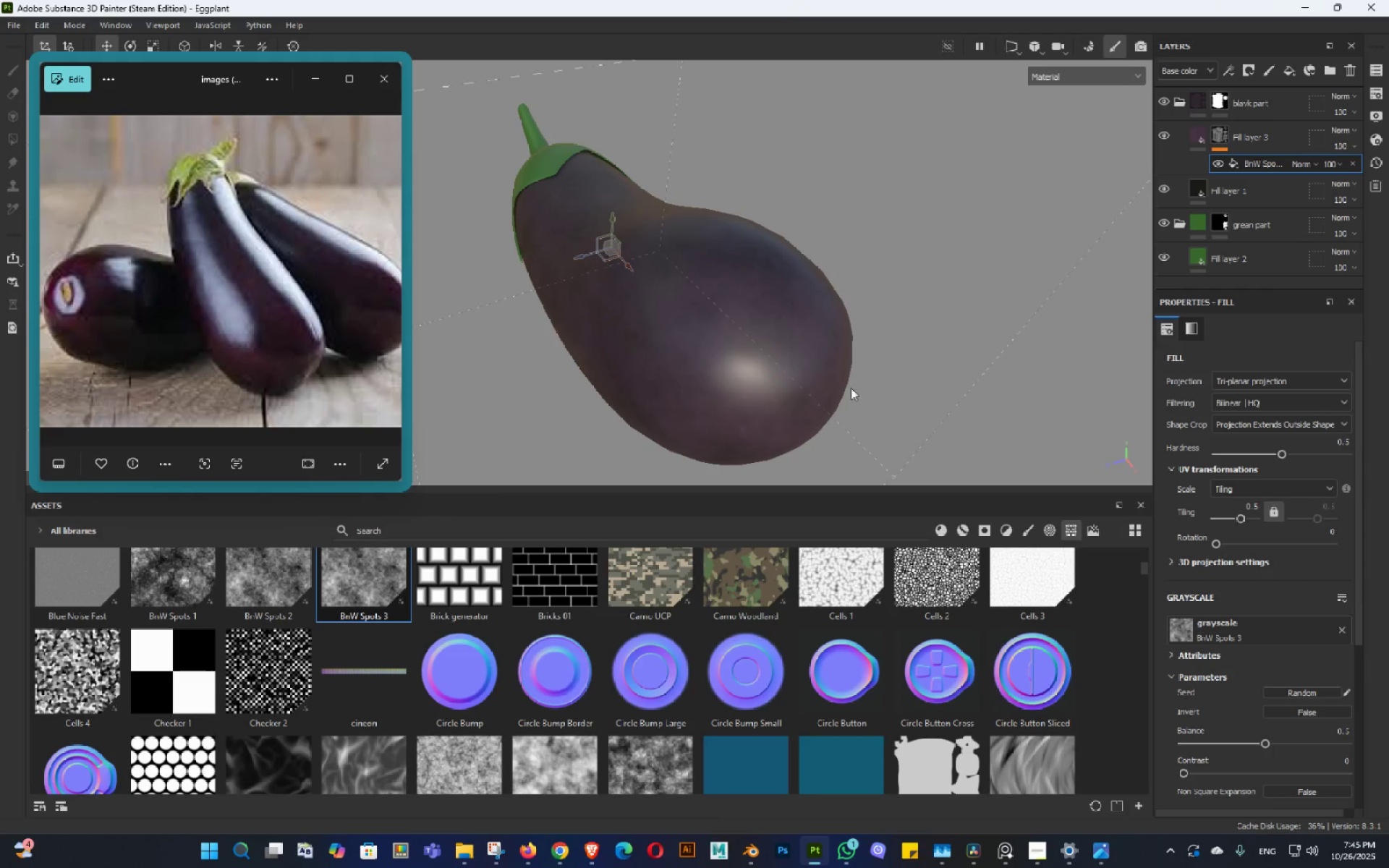 
left_click_drag(start_coordinate=[833, 373], to_coordinate=[852, 402])
 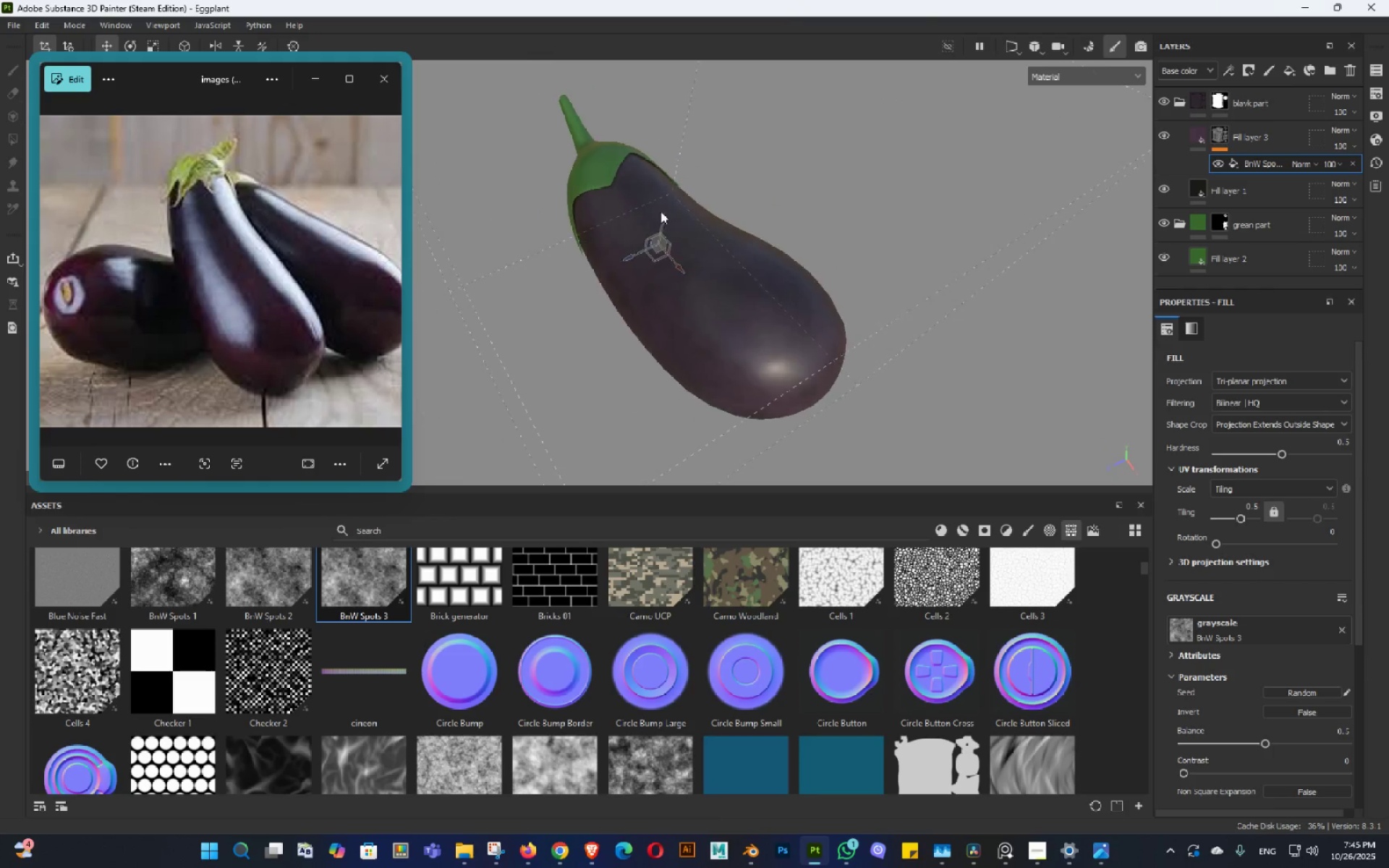 
hold_key(key=AltLeft, duration=0.75)
left_click_drag(start_coordinate=[710, 276], to_coordinate=[778, 279])
 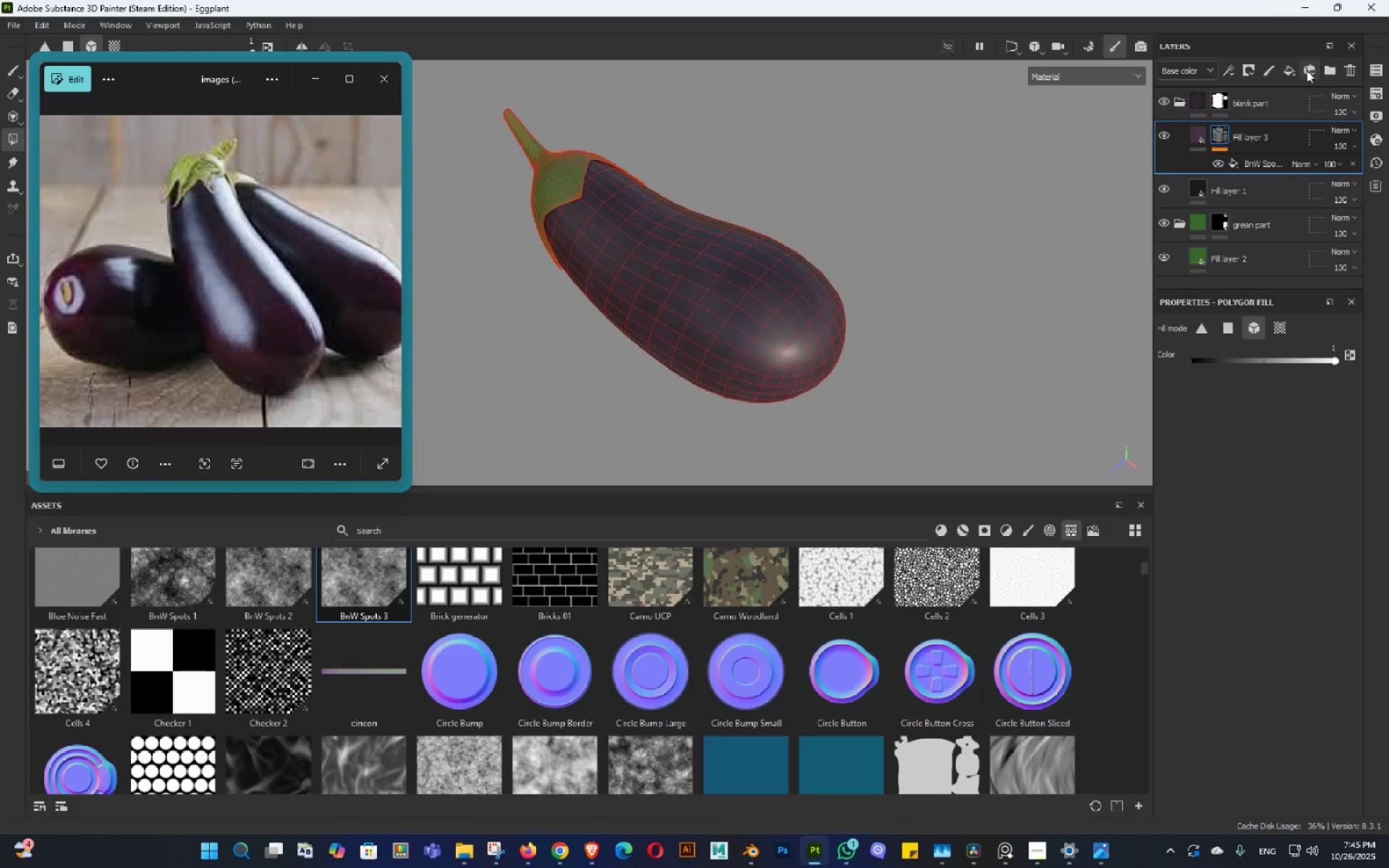 
left_click([1332, 73])
 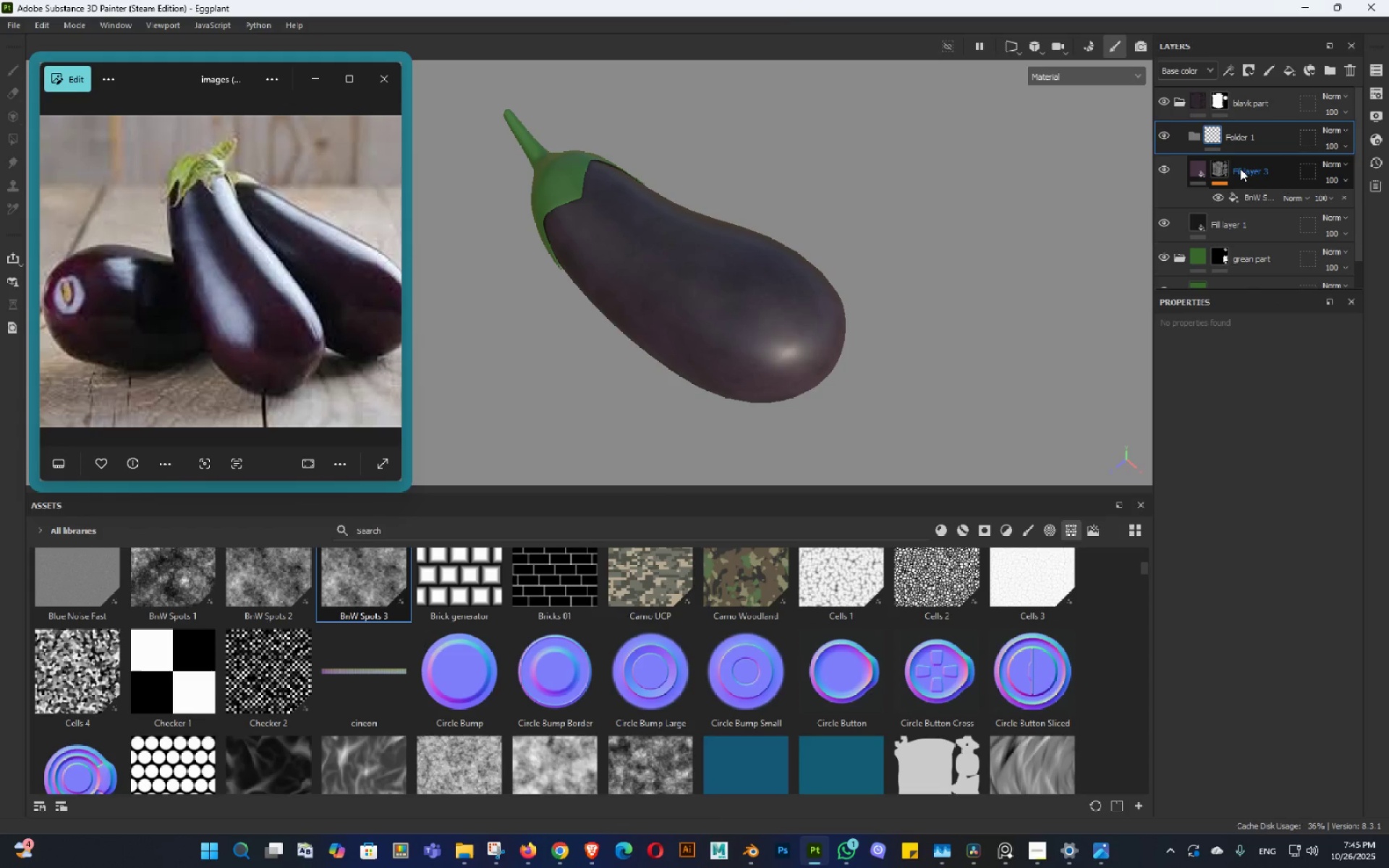 
left_click_drag(start_coordinate=[1240, 169], to_coordinate=[1242, 138])
 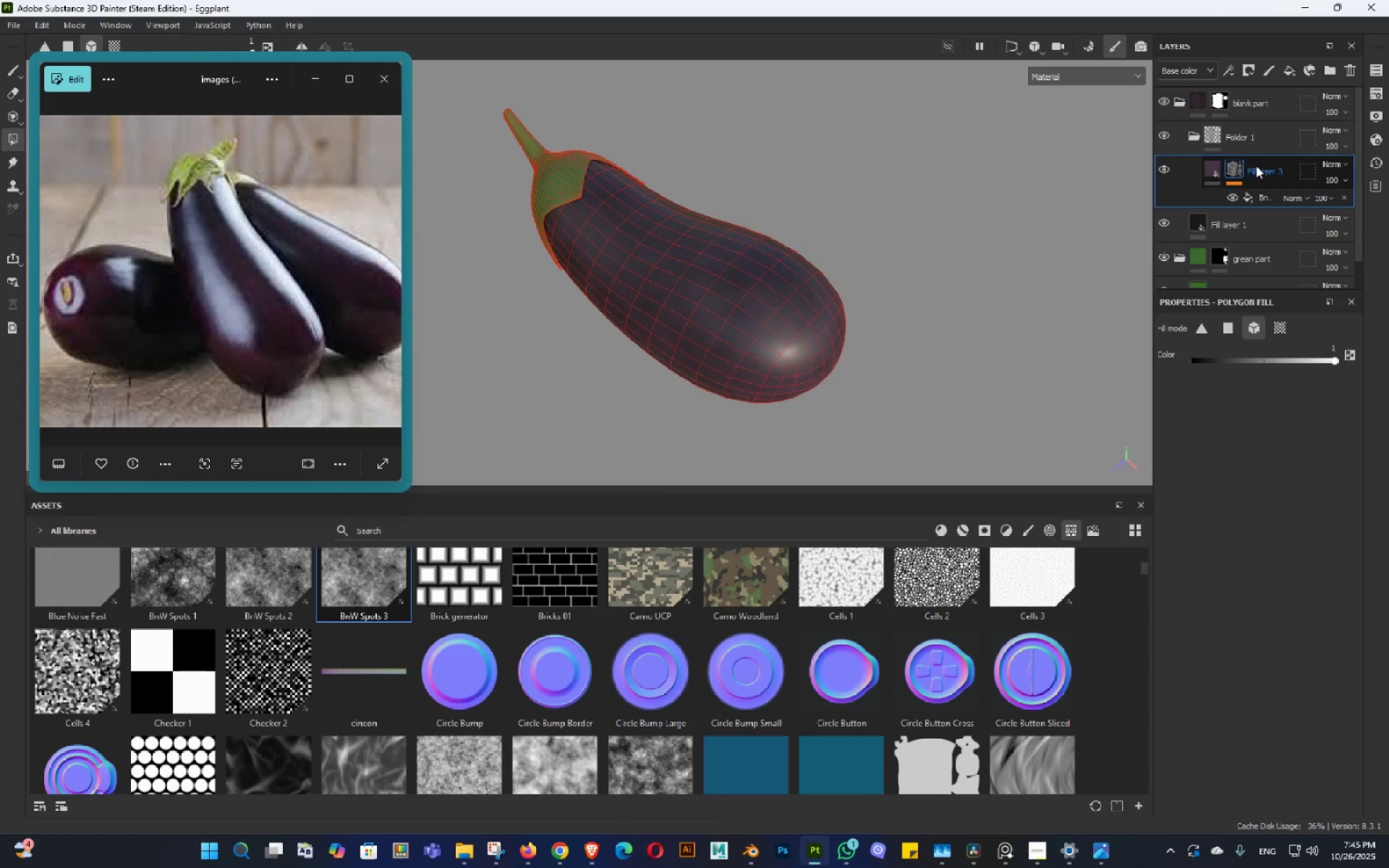 
left_click([1256, 166])
 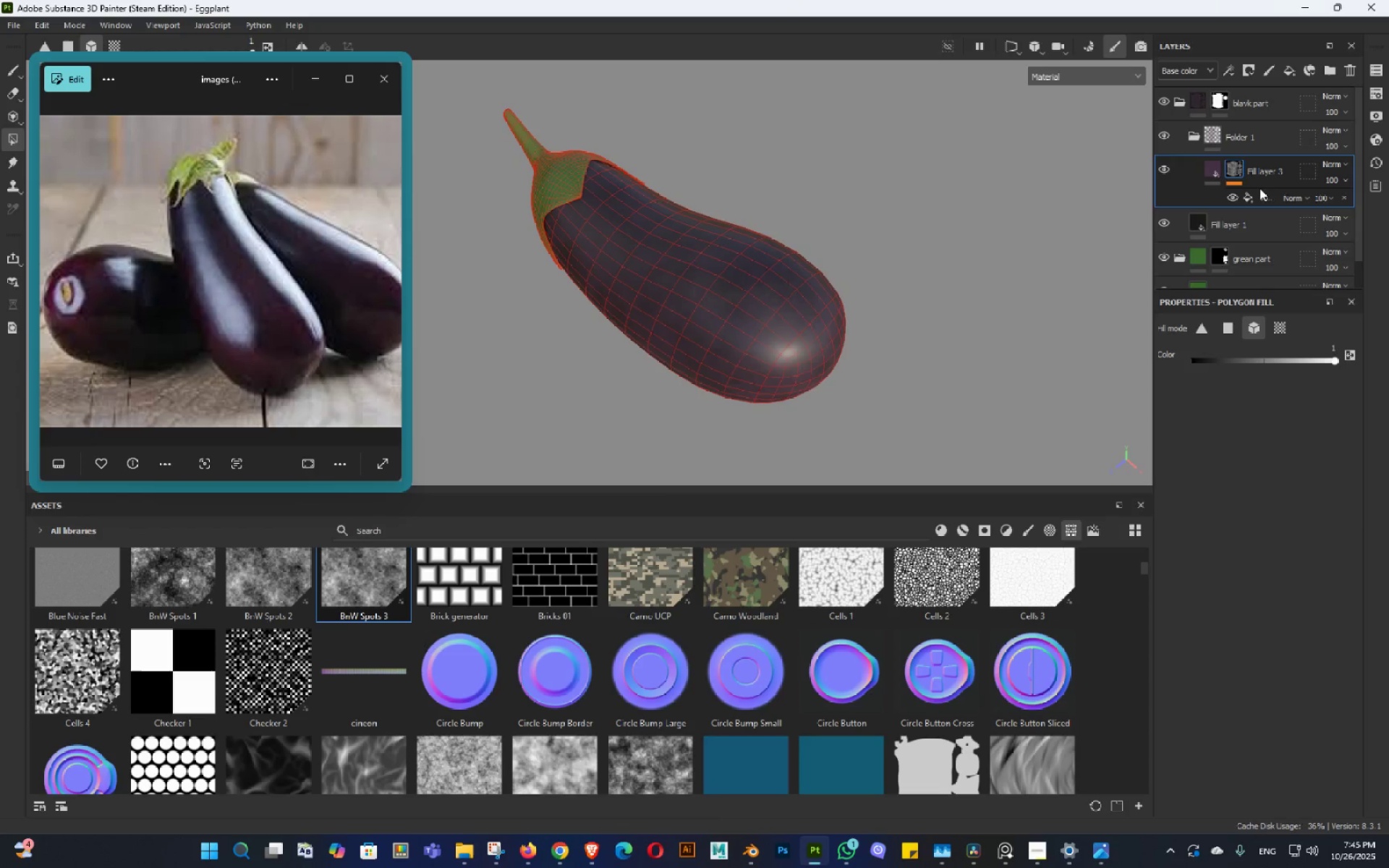 
right_click([1260, 188])
 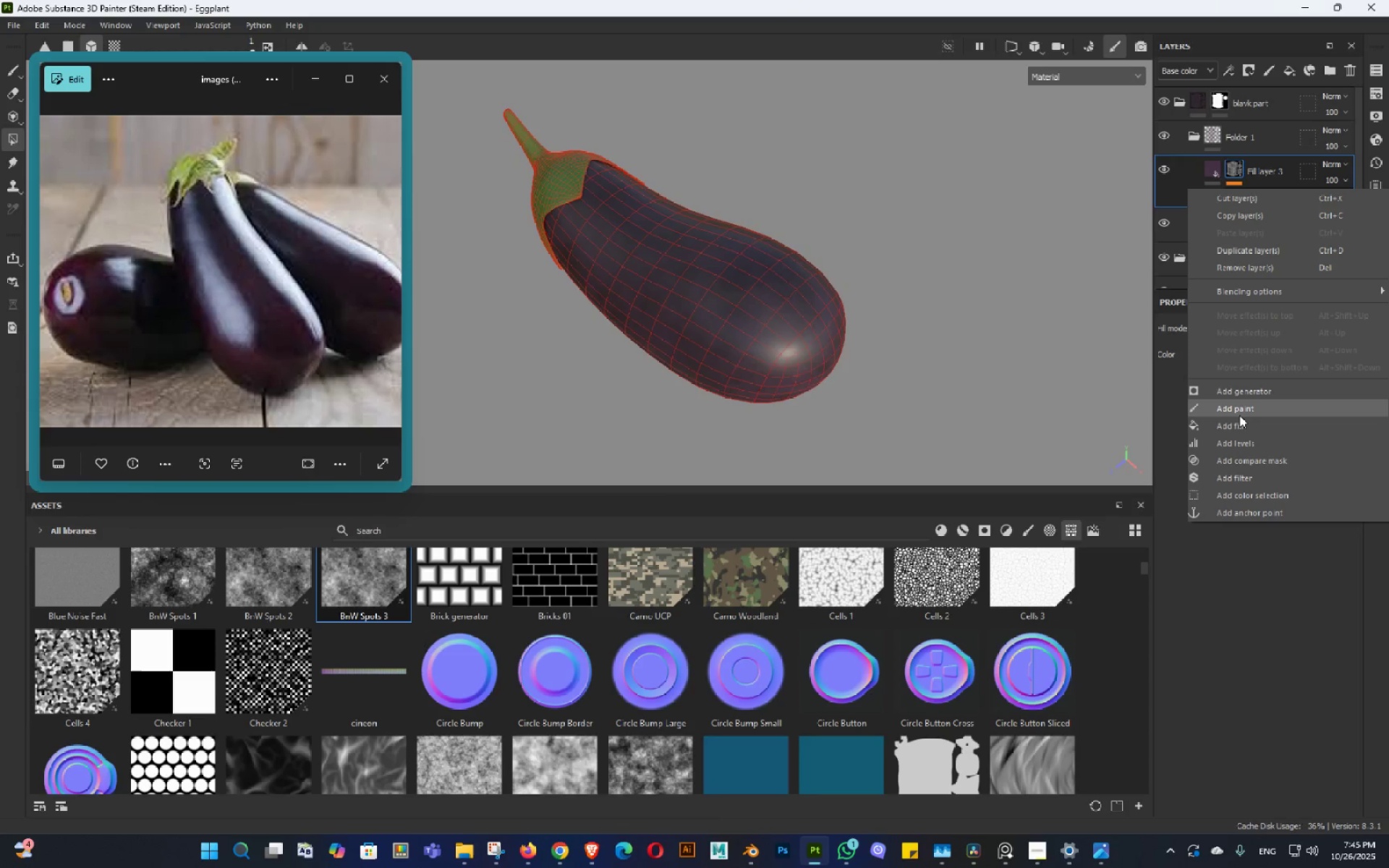 
left_click([1240, 414])
 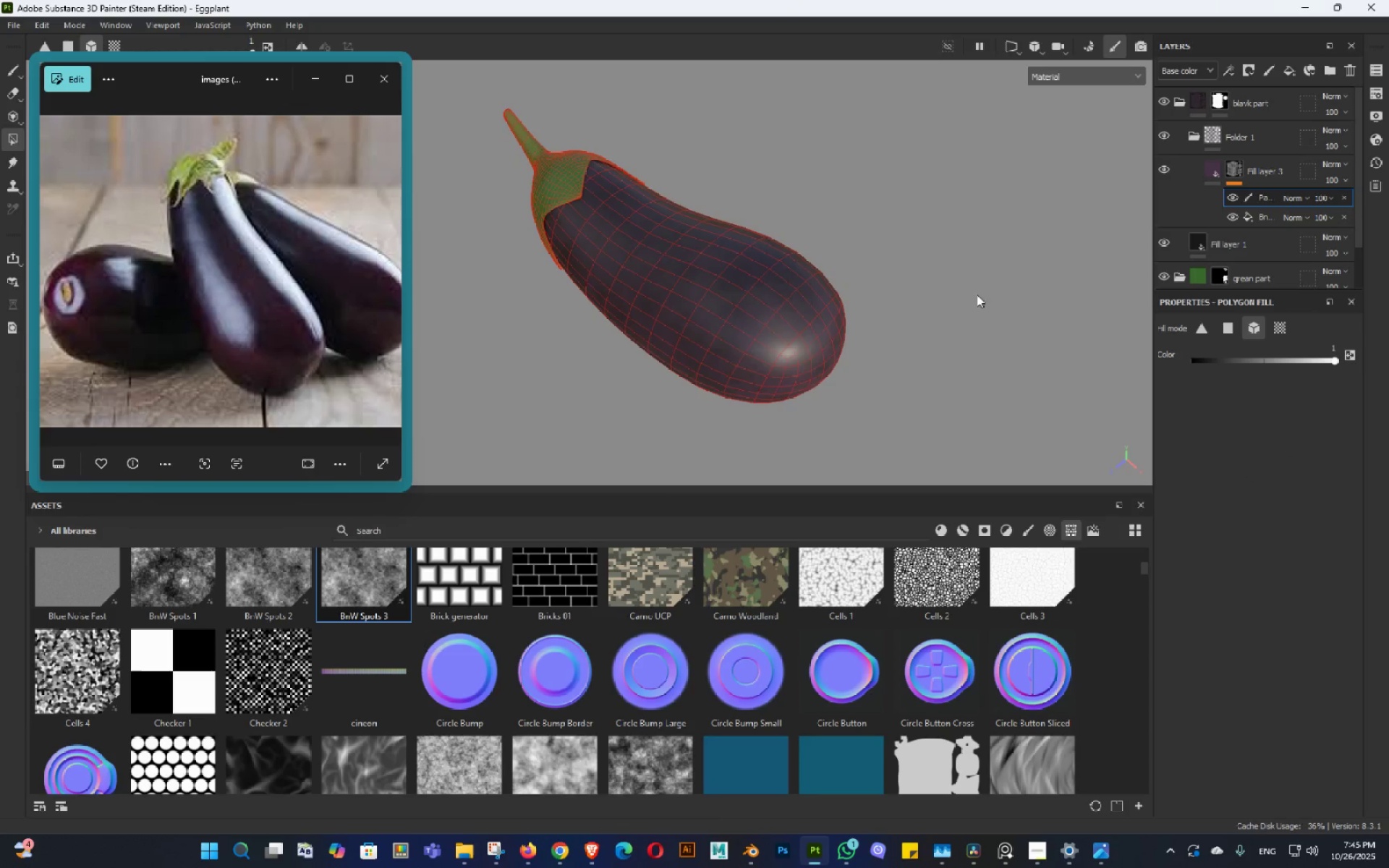 
key(Alt+AltLeft)
 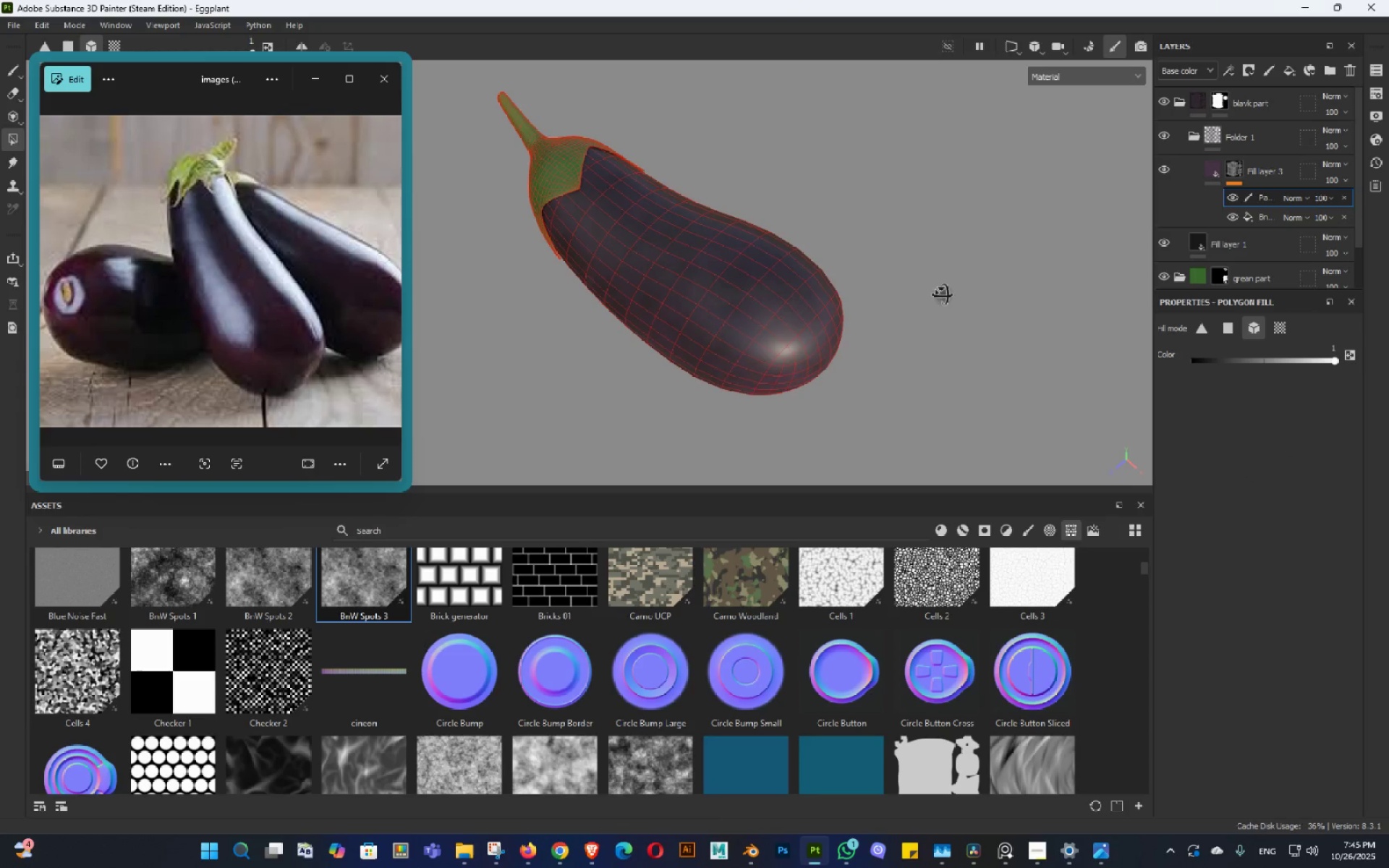 
left_click_drag(start_coordinate=[938, 284], to_coordinate=[942, 294])
 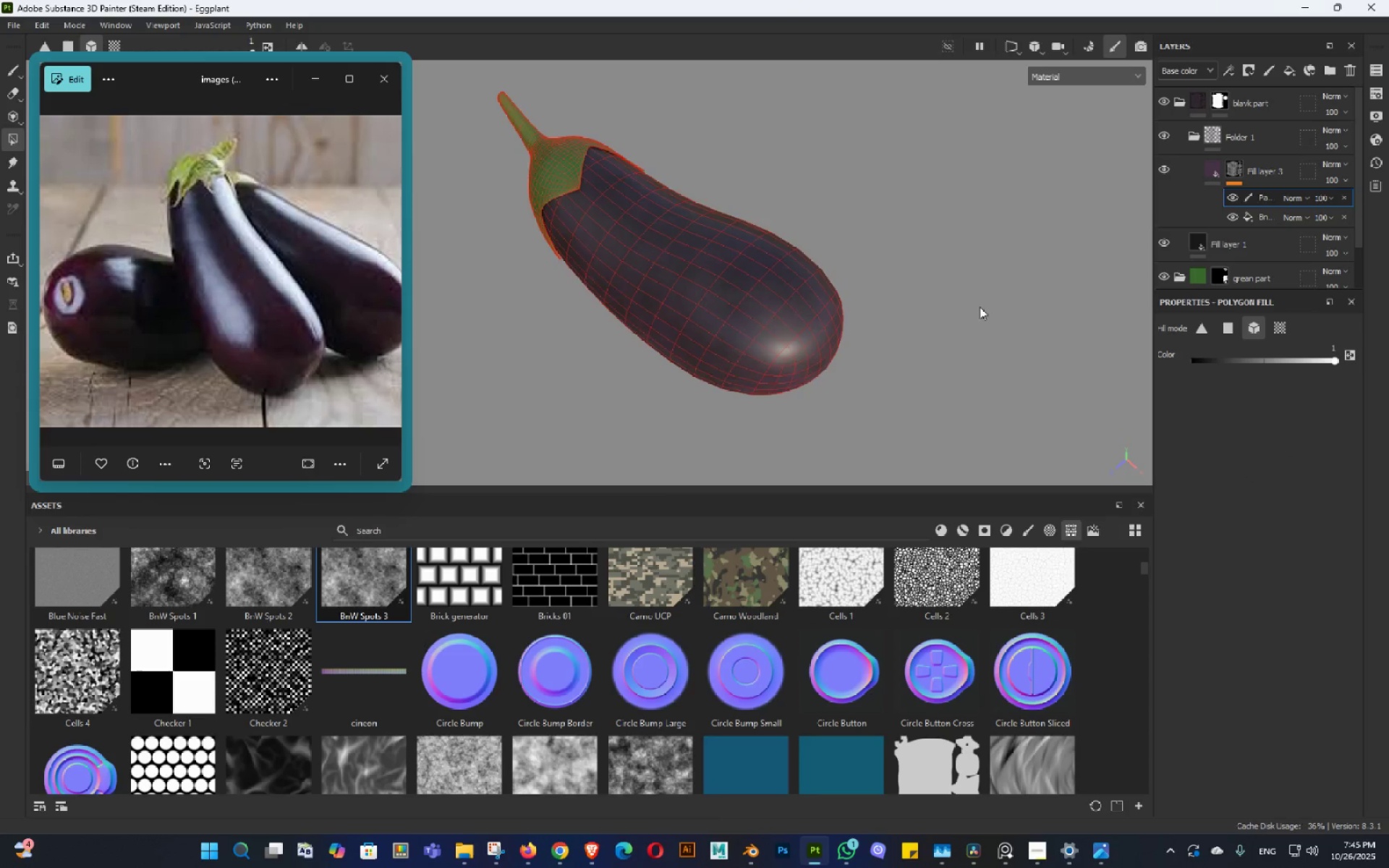 
key(Alt+AltLeft)
 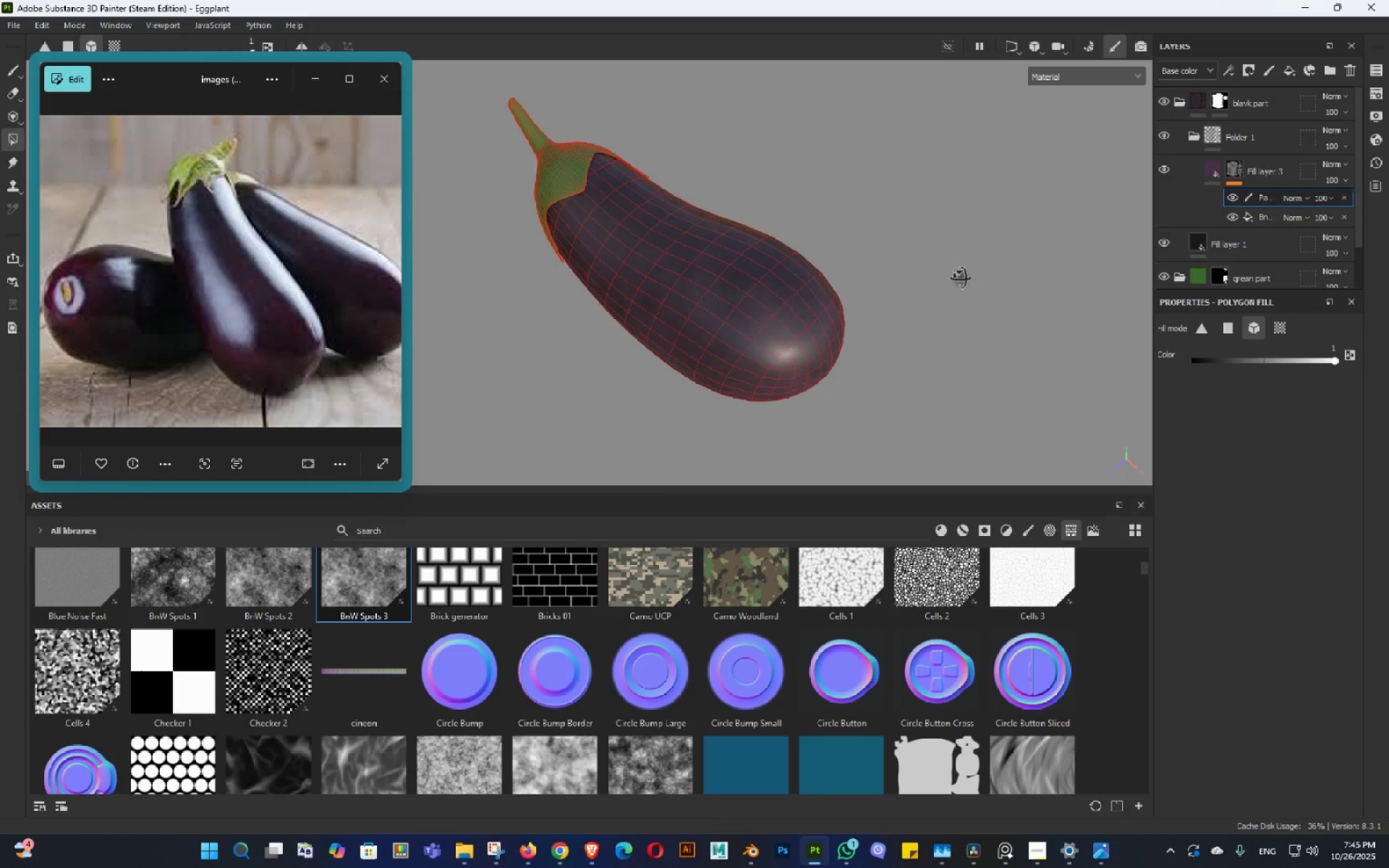 
left_click_drag(start_coordinate=[973, 286], to_coordinate=[947, 272])
 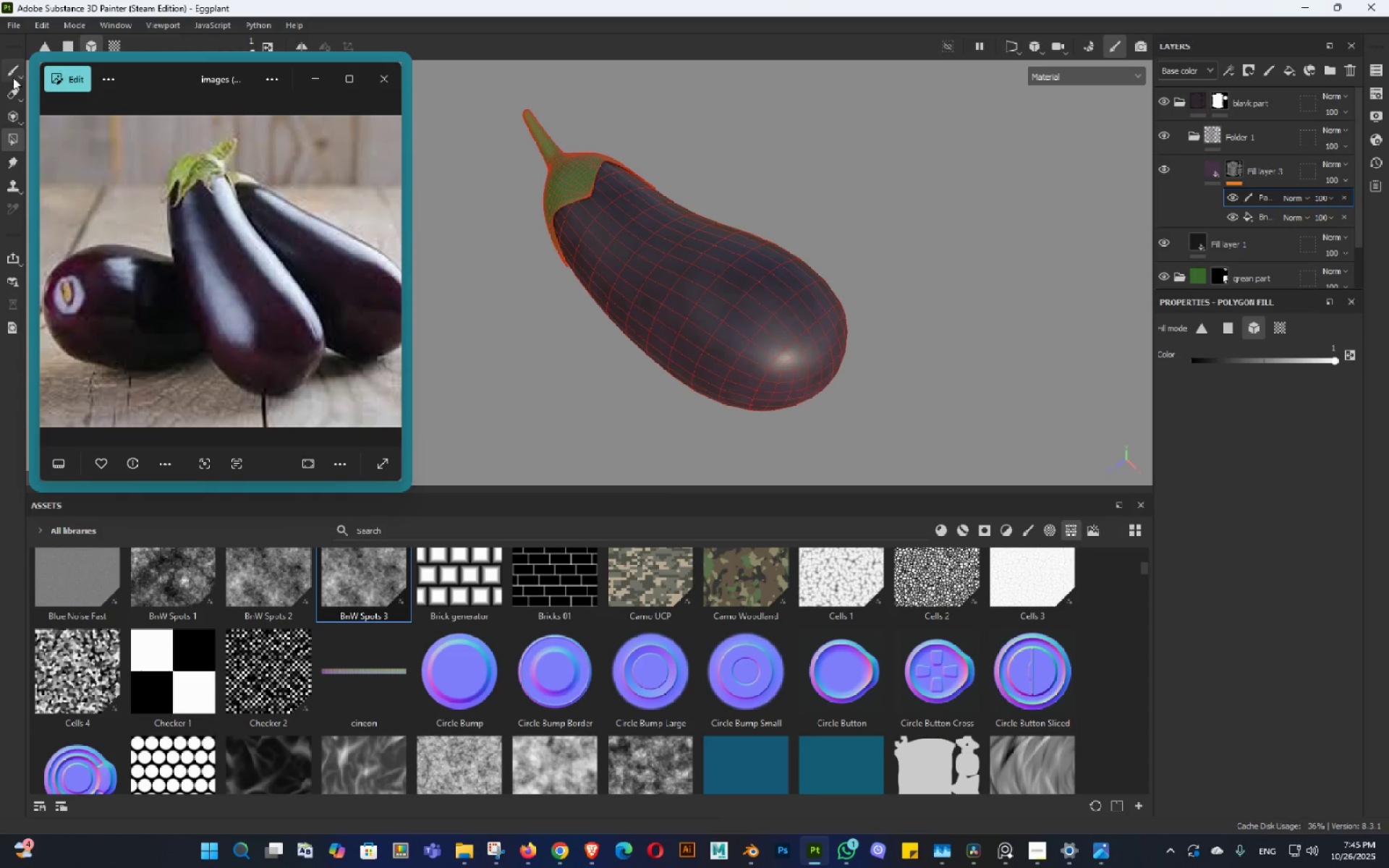 
left_click([7, 75])
 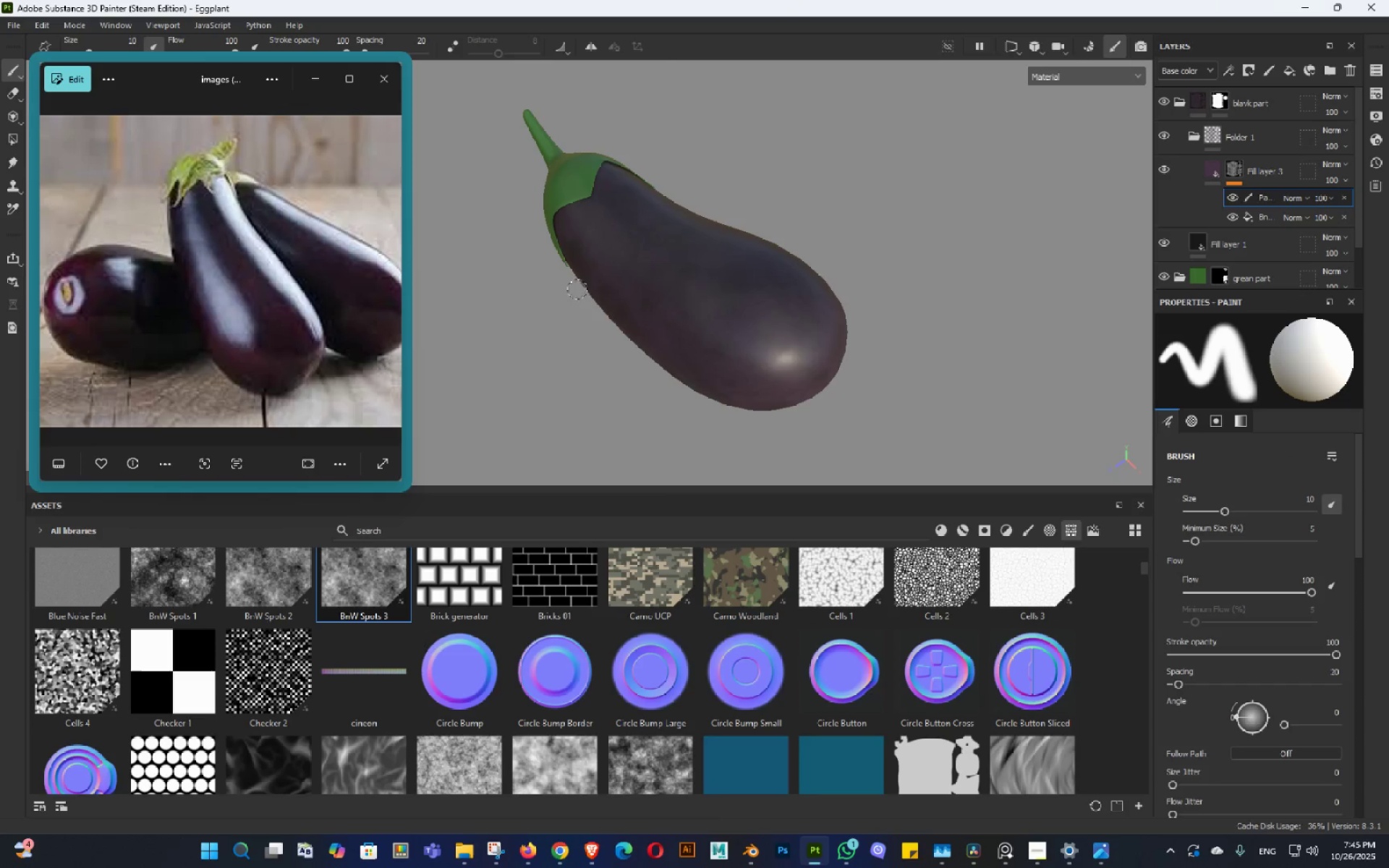 
hold_key(key=AltLeft, duration=0.5)
 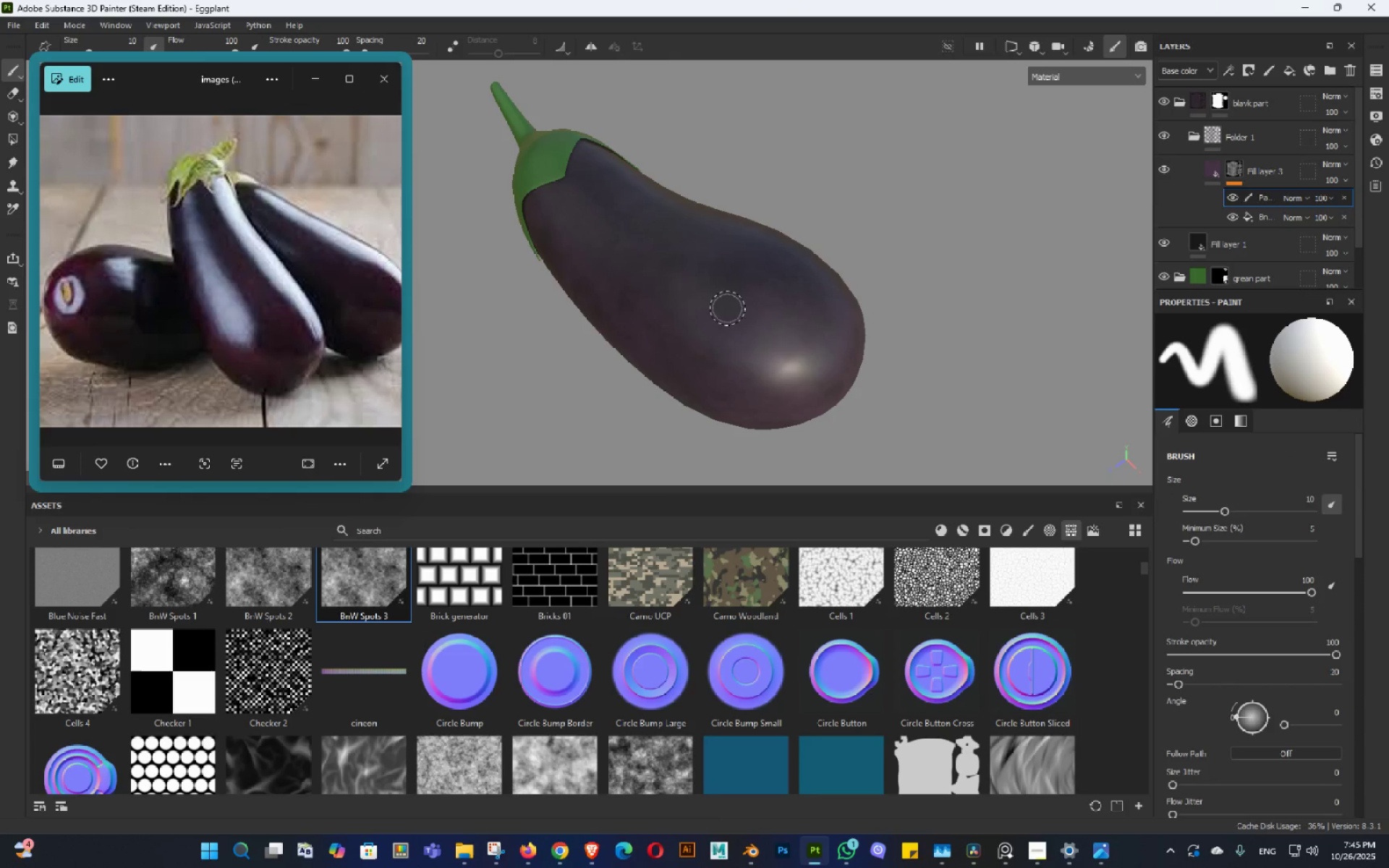 
hold_key(key=ControlLeft, duration=0.49)
 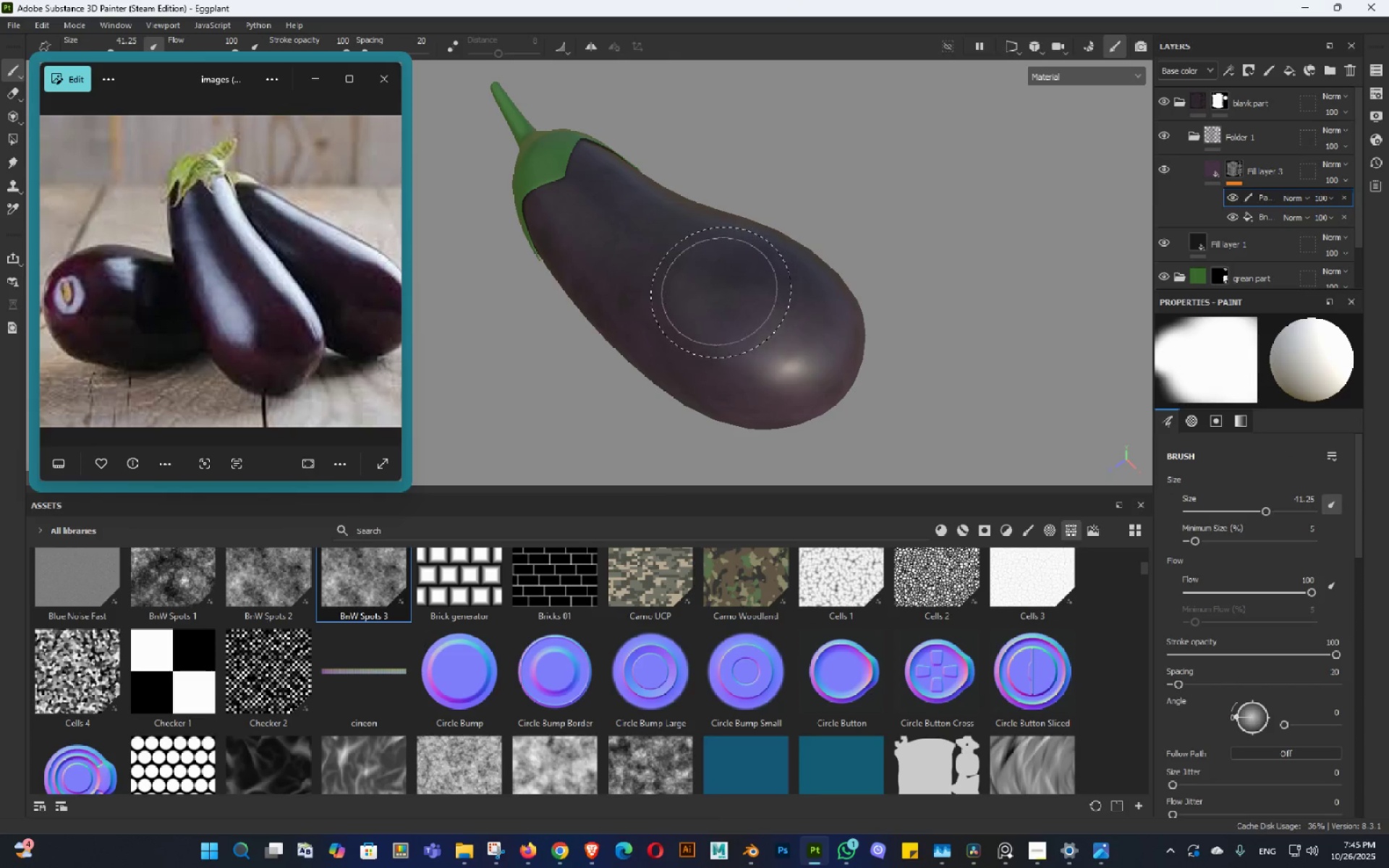 
left_click_drag(start_coordinate=[716, 289], to_coordinate=[710, 318])
 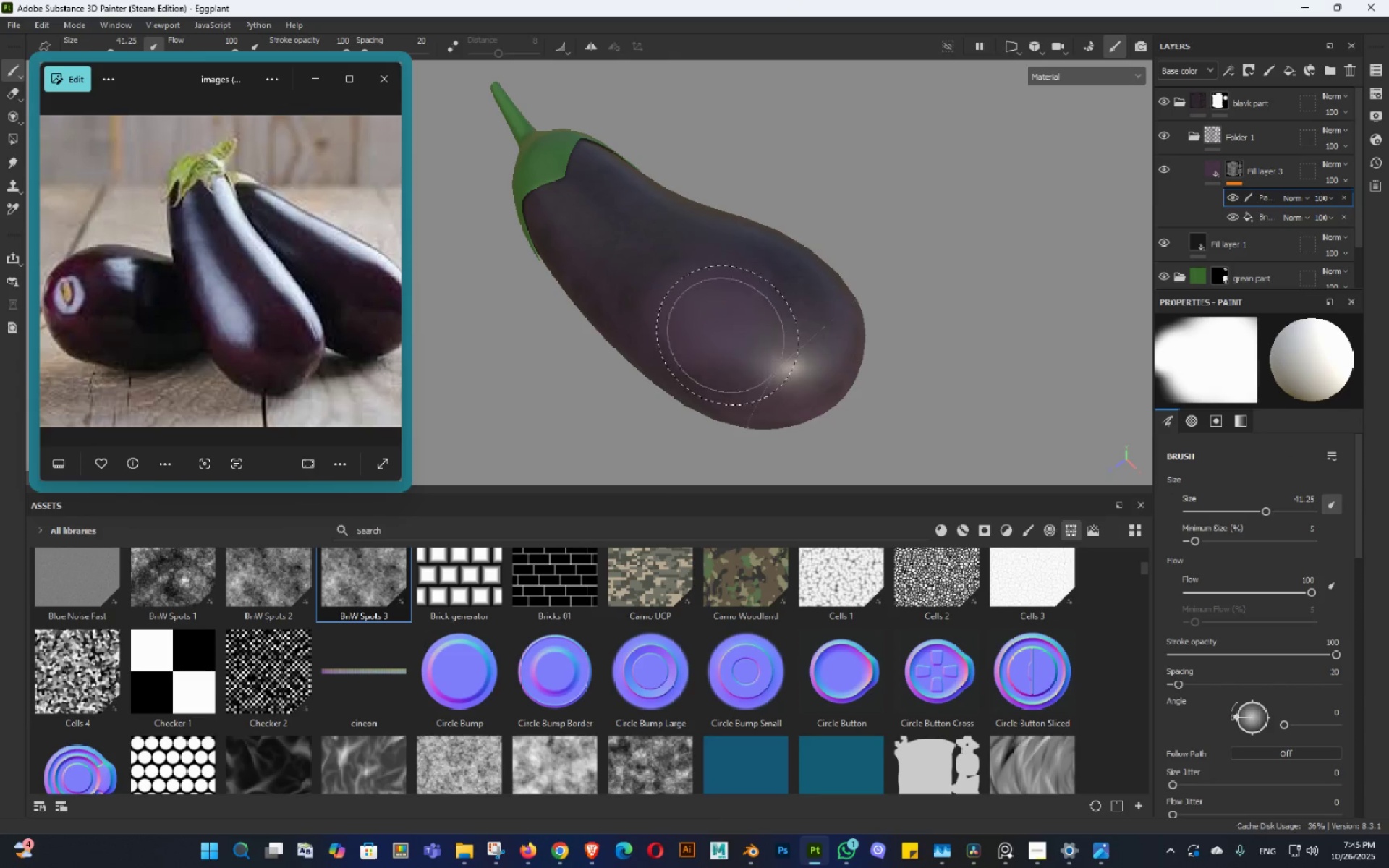 
key(Control+ControlLeft)
 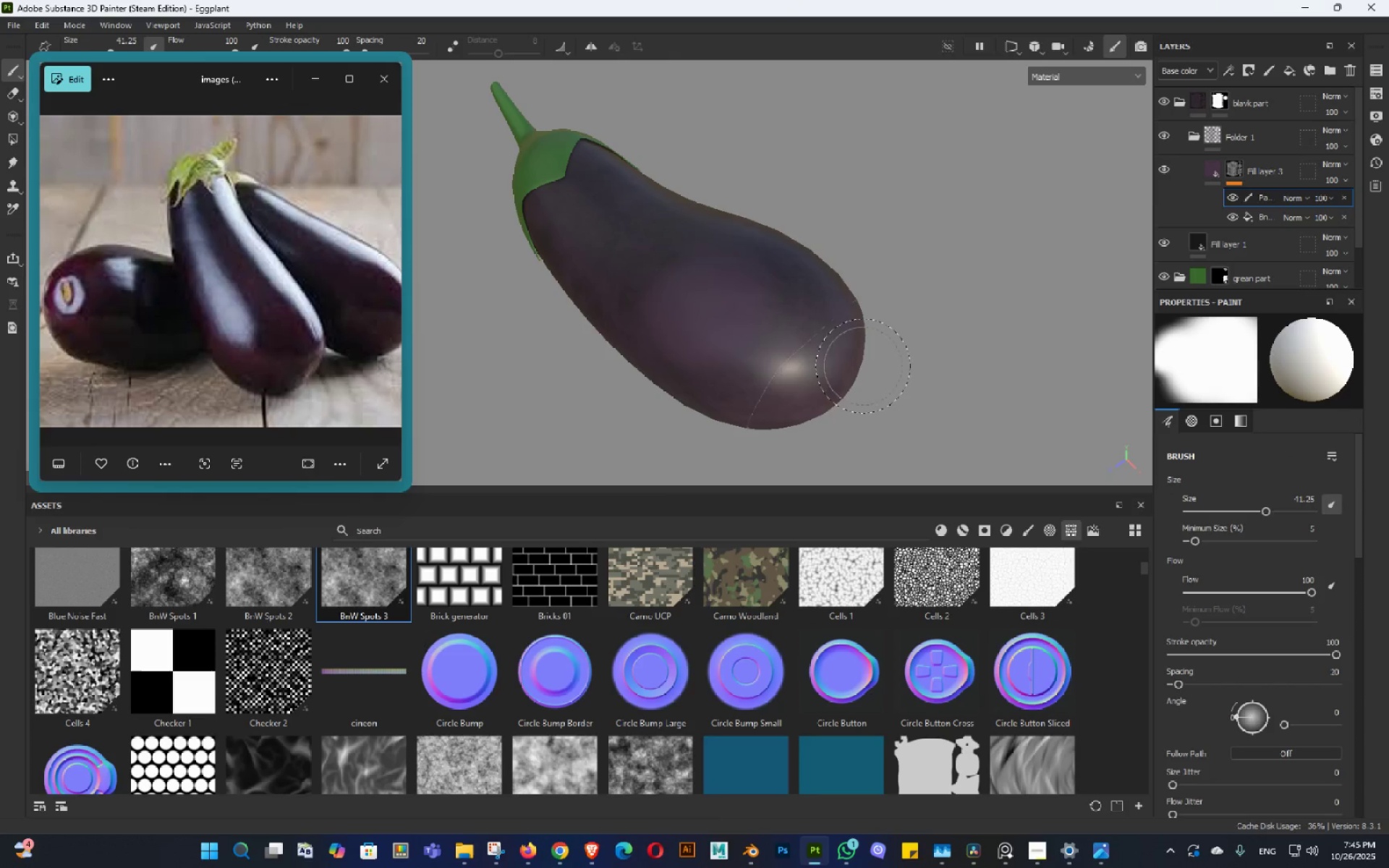 
key(Control+Z)
 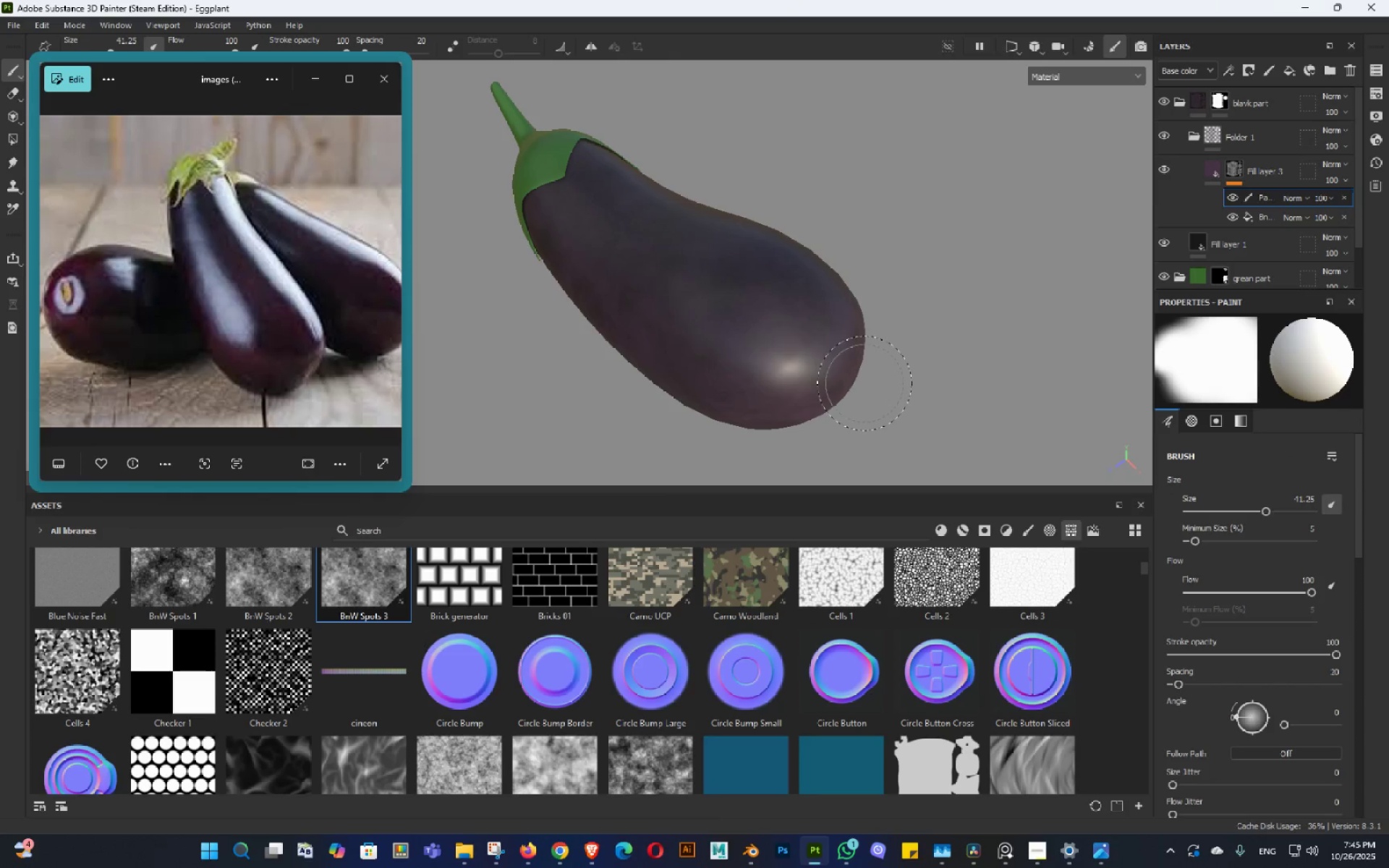 
hold_key(key=AltLeft, duration=0.34)
left_click_drag(start_coordinate=[851, 388], to_coordinate=[794, 390])
 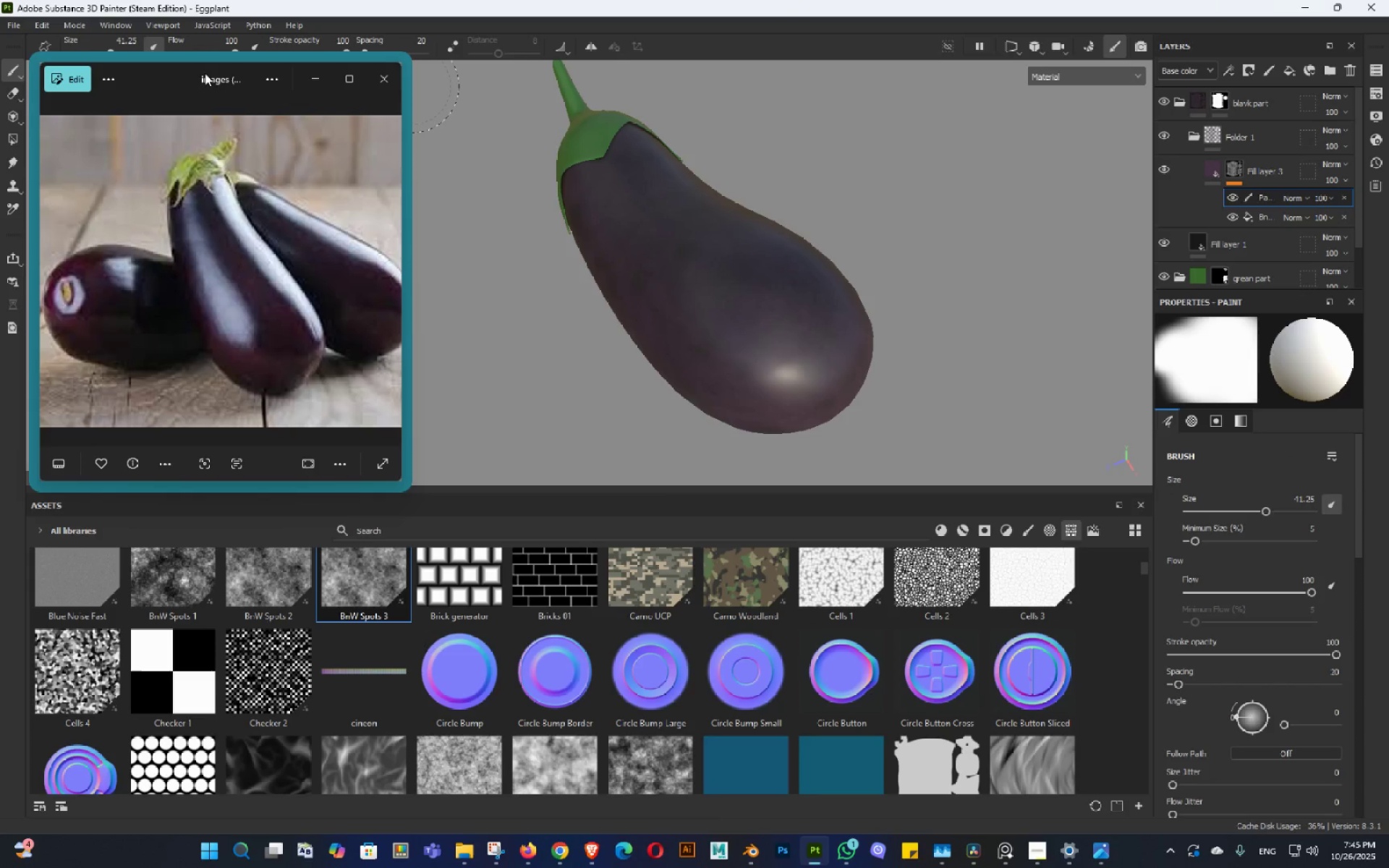 
left_click_drag(start_coordinate=[180, 75], to_coordinate=[181, 88])
 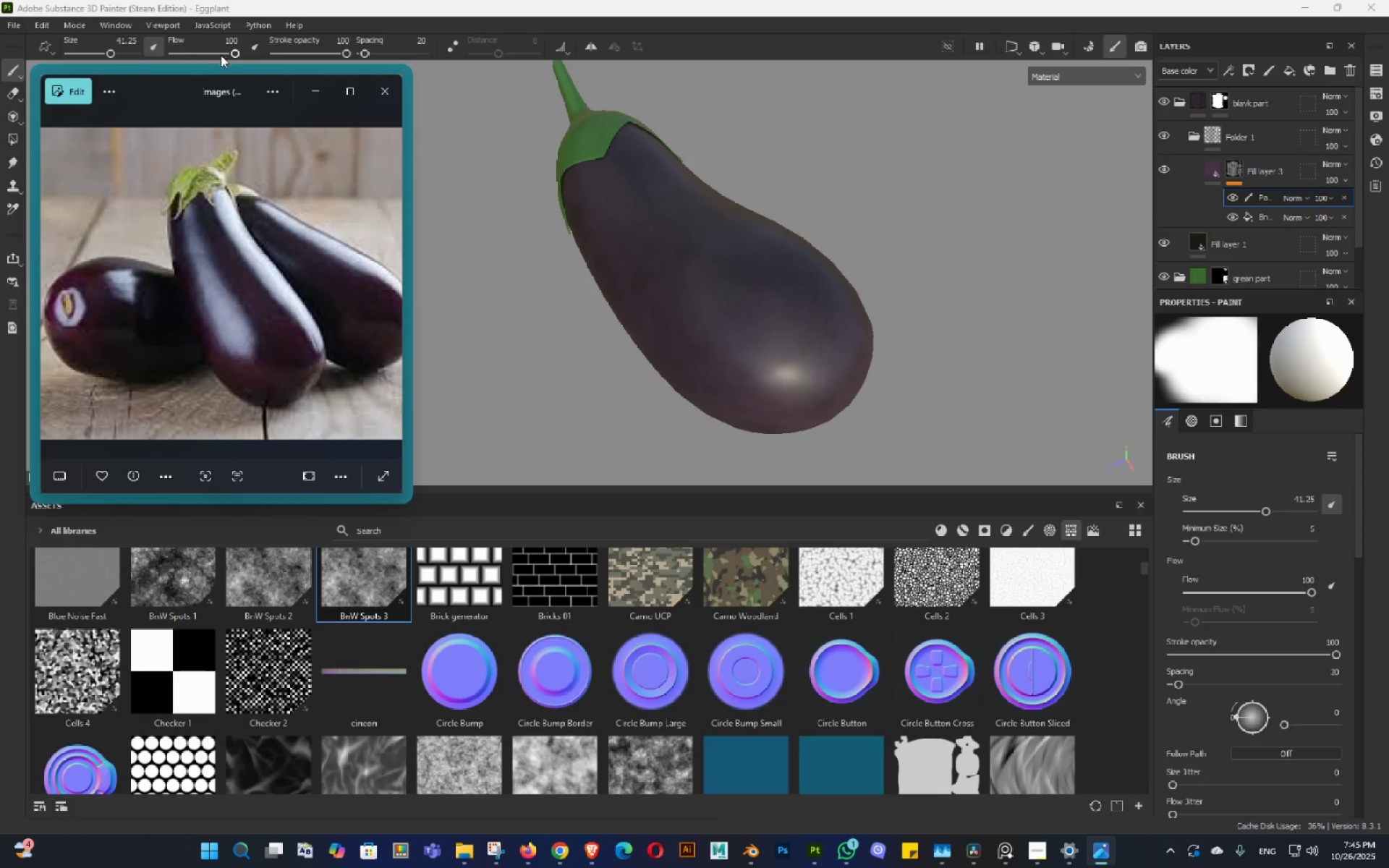 
left_click_drag(start_coordinate=[222, 55], to_coordinate=[200, 56])
 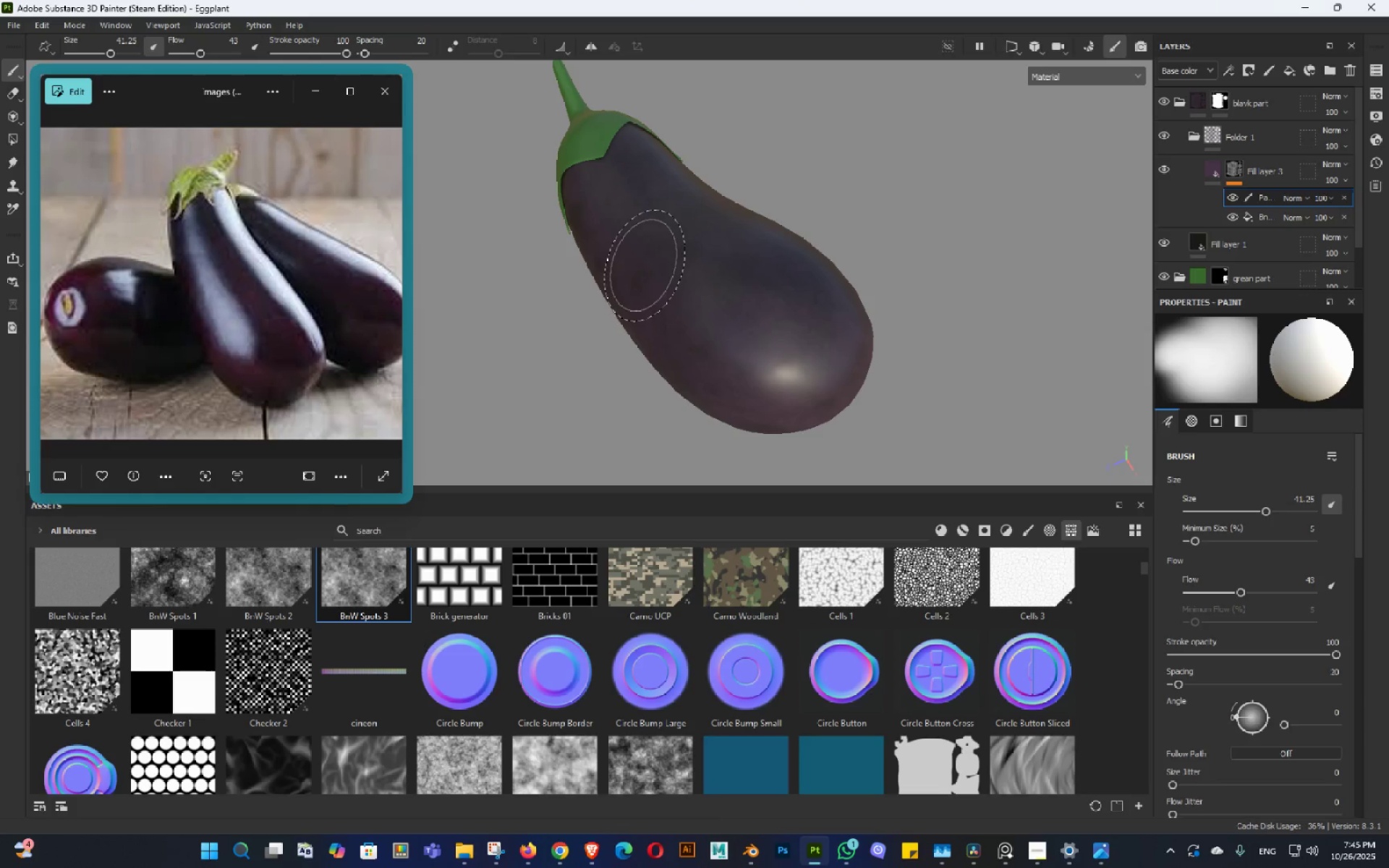 
left_click([641, 265])
 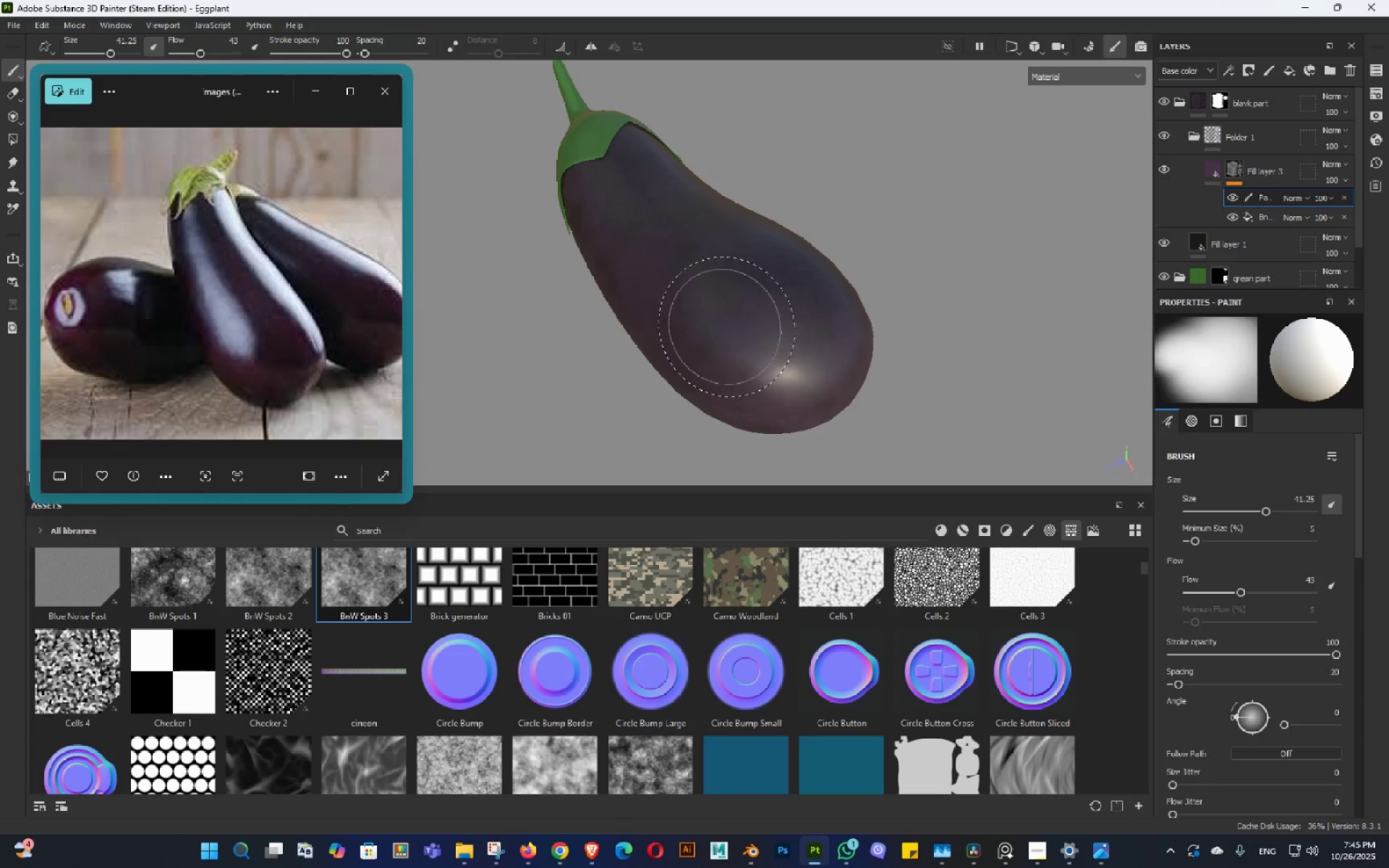 
key(Control+ControlLeft)
 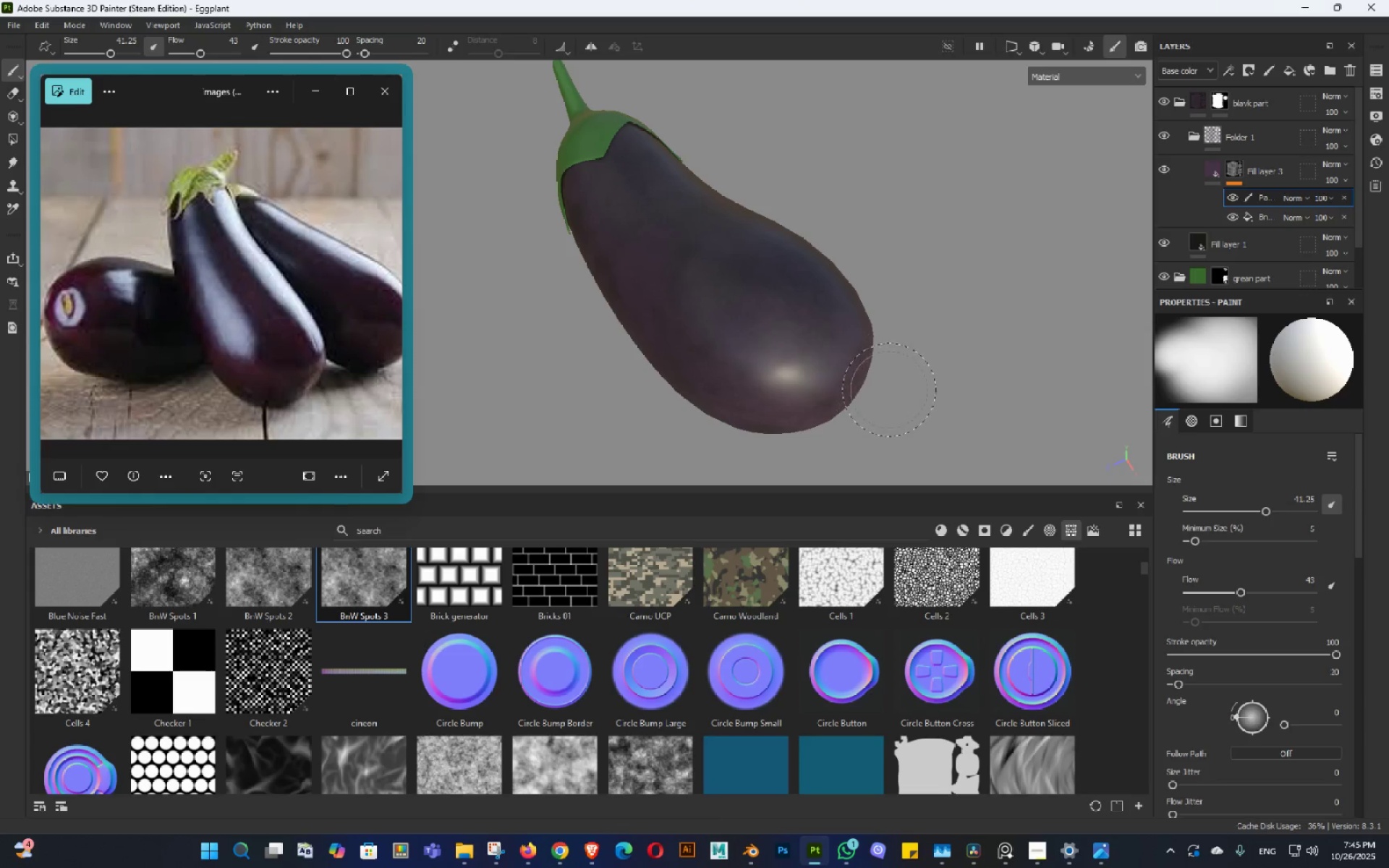 
key(Control+Z)
 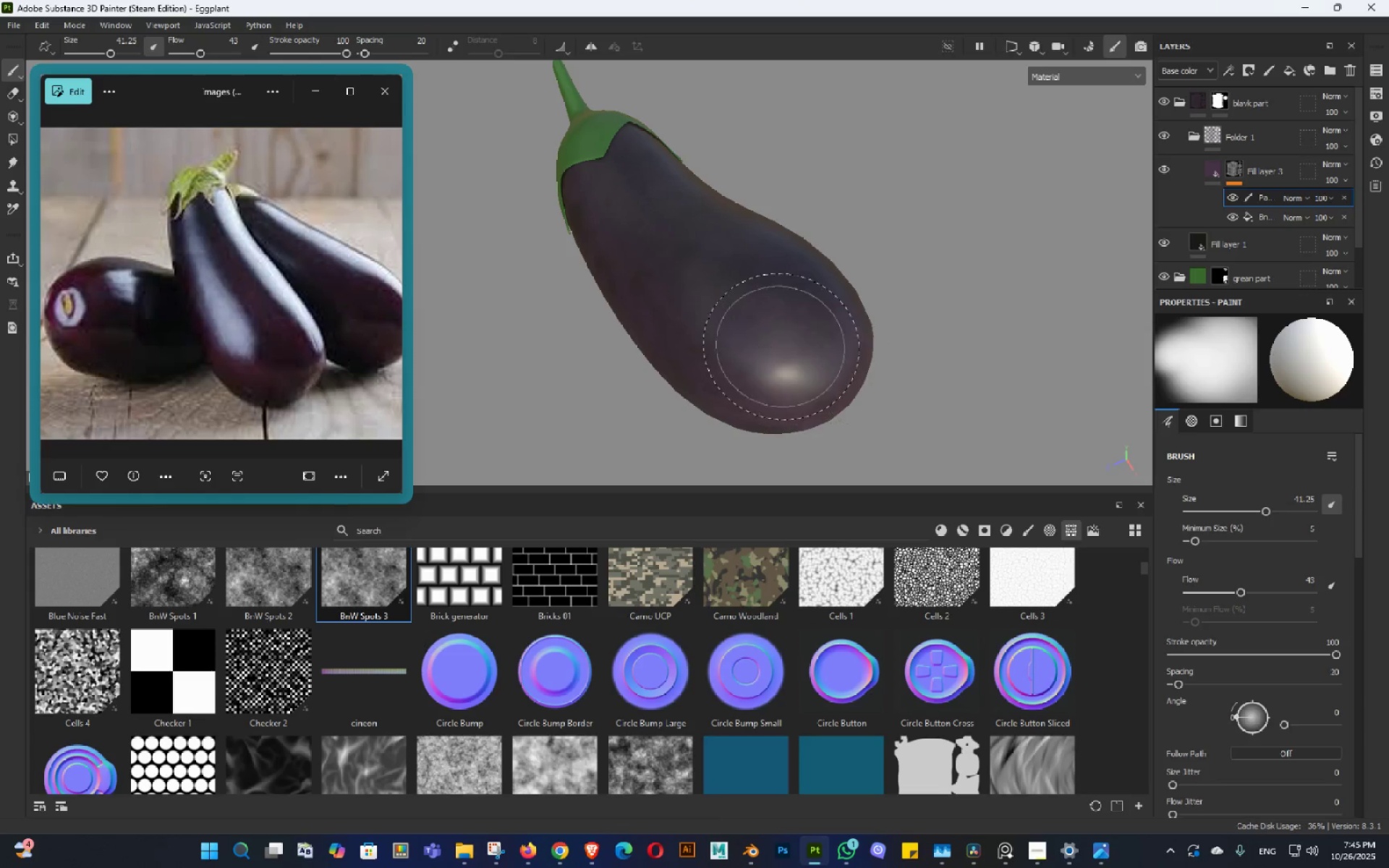 
left_click_drag(start_coordinate=[776, 346], to_coordinate=[773, 353])
 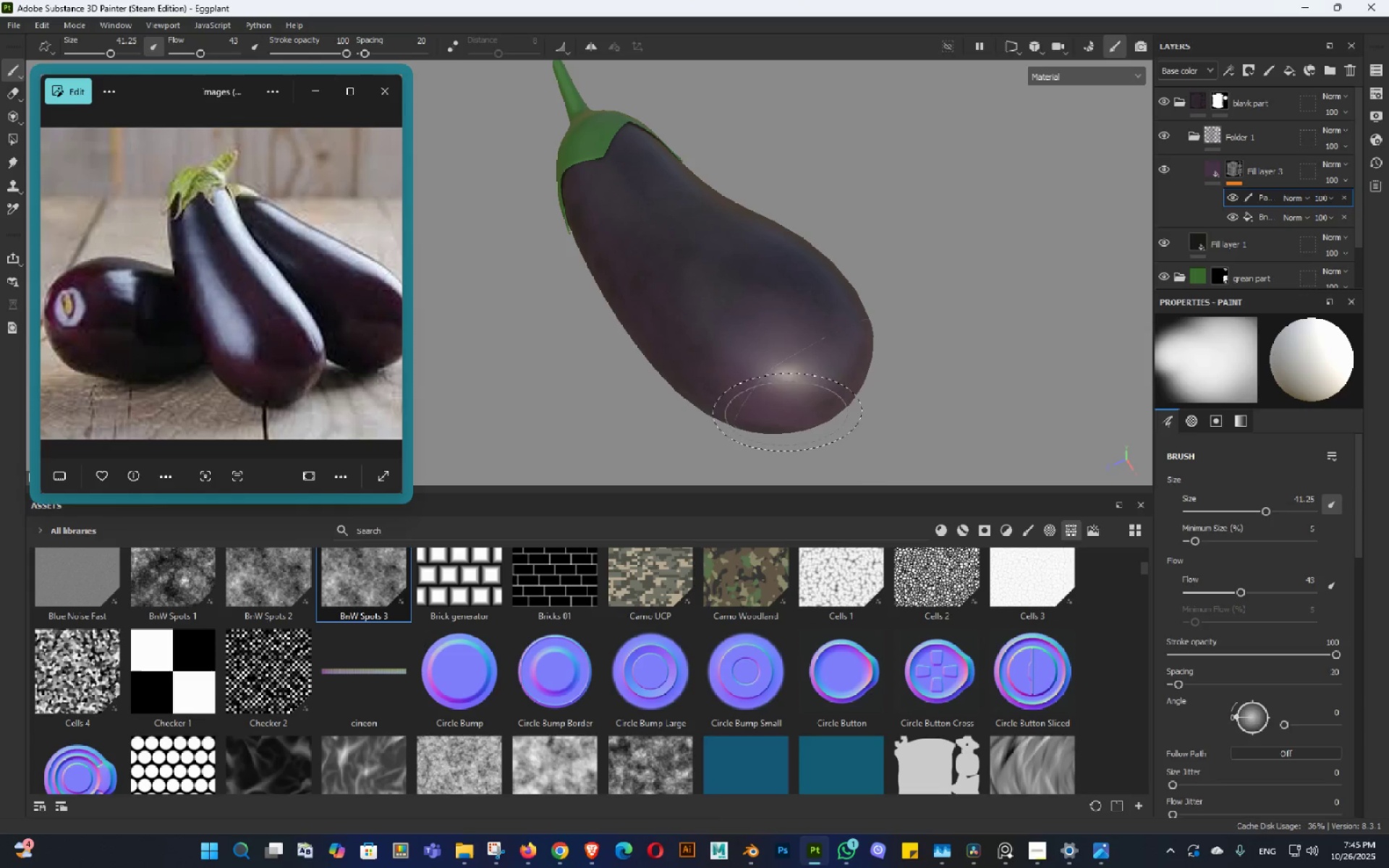 
hold_key(key=AltLeft, duration=1.26)
left_click_drag(start_coordinate=[883, 409], to_coordinate=[706, 354])
 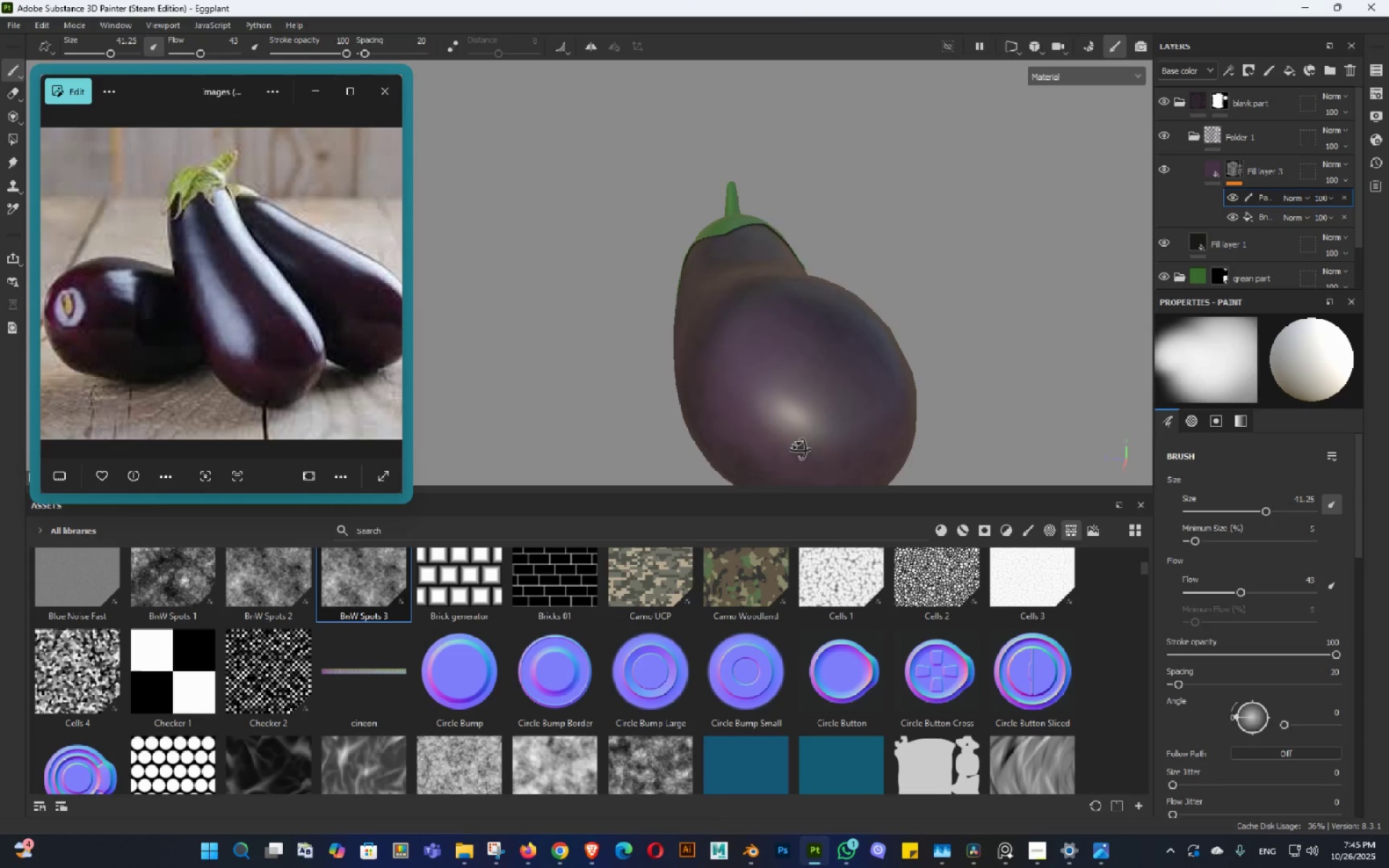 
left_click_drag(start_coordinate=[804, 439], to_coordinate=[769, 477])
 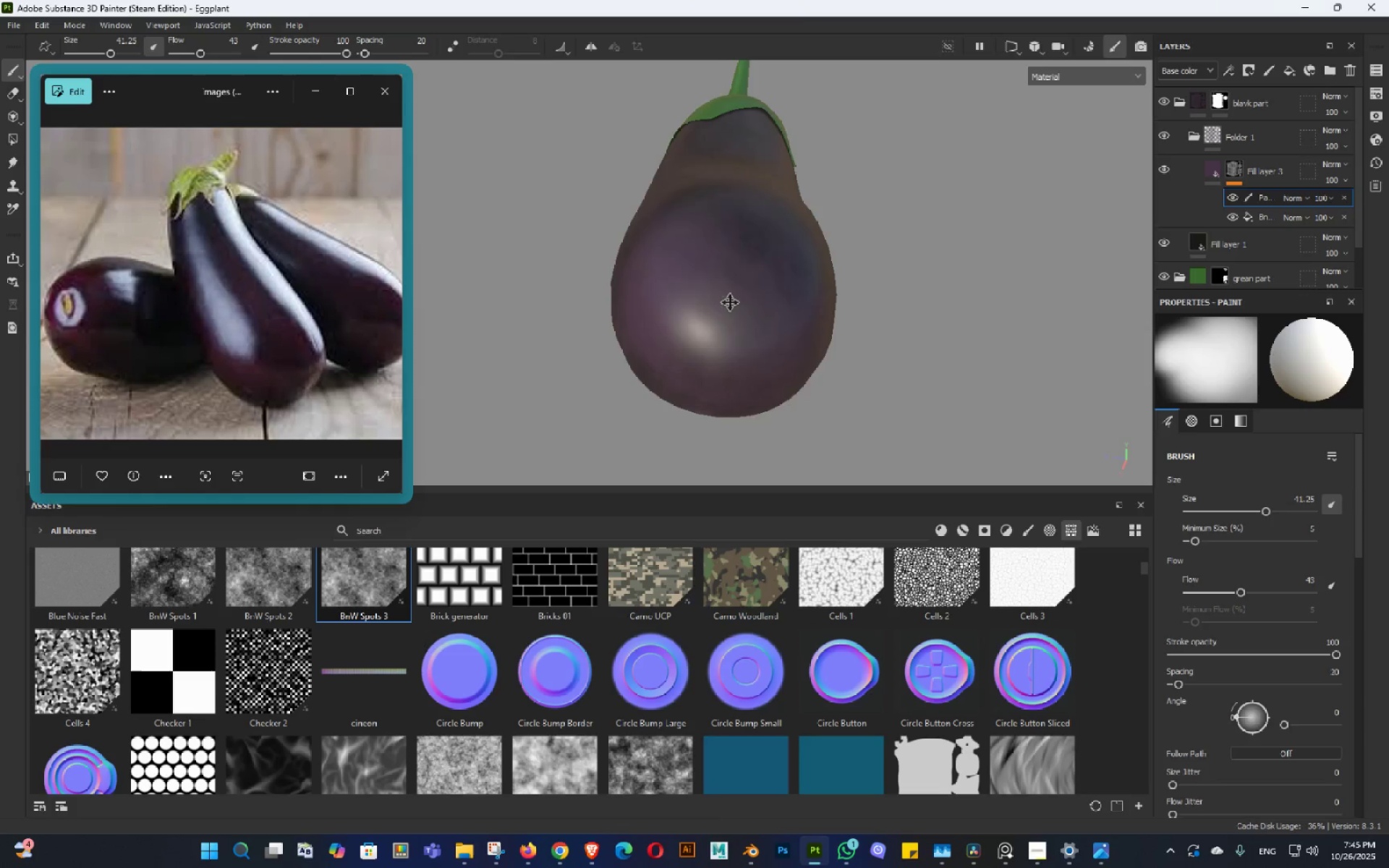 
double_click([725, 299])
 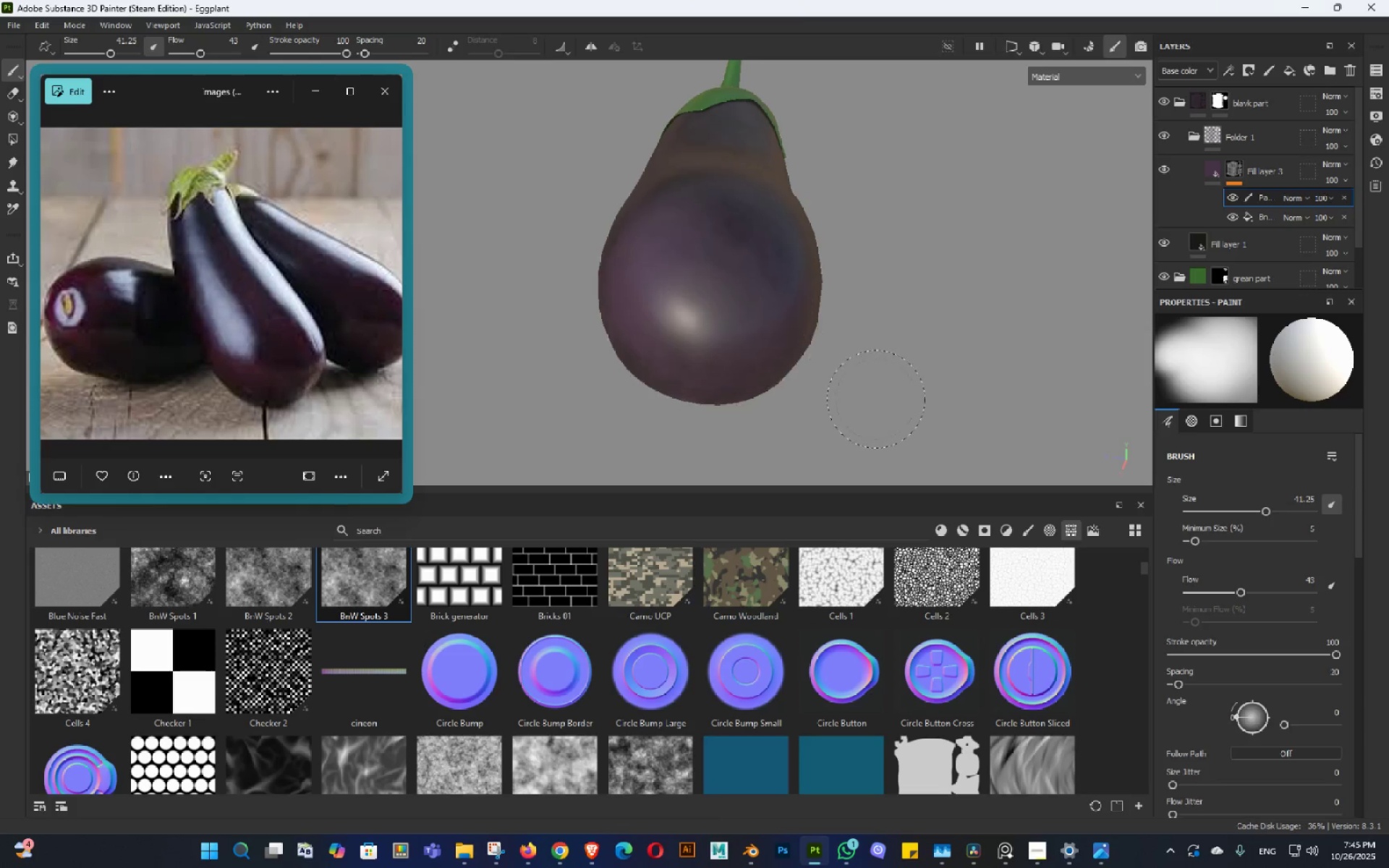 
left_click_drag(start_coordinate=[874, 402], to_coordinate=[773, 404])
 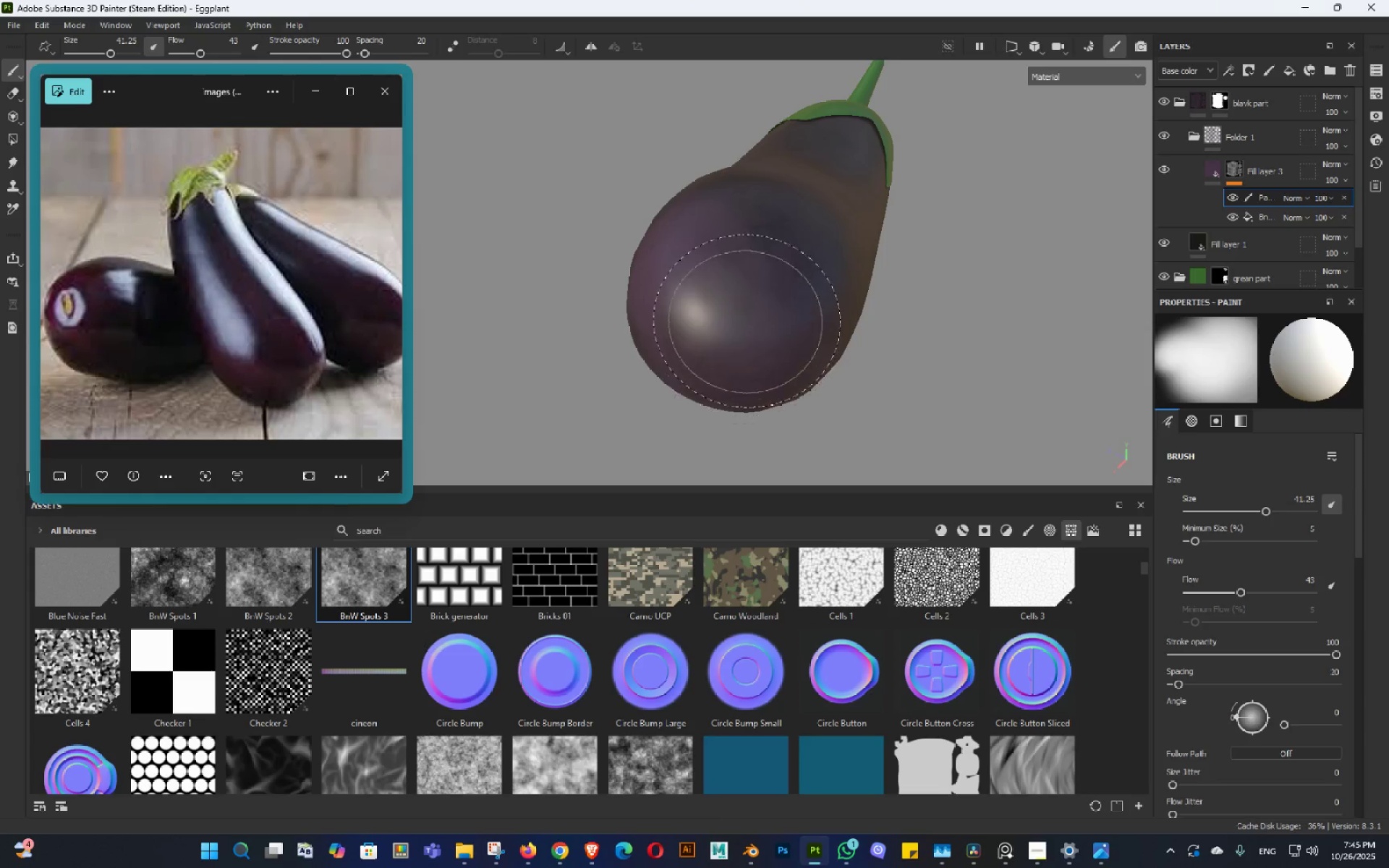 
double_click([742, 323])
 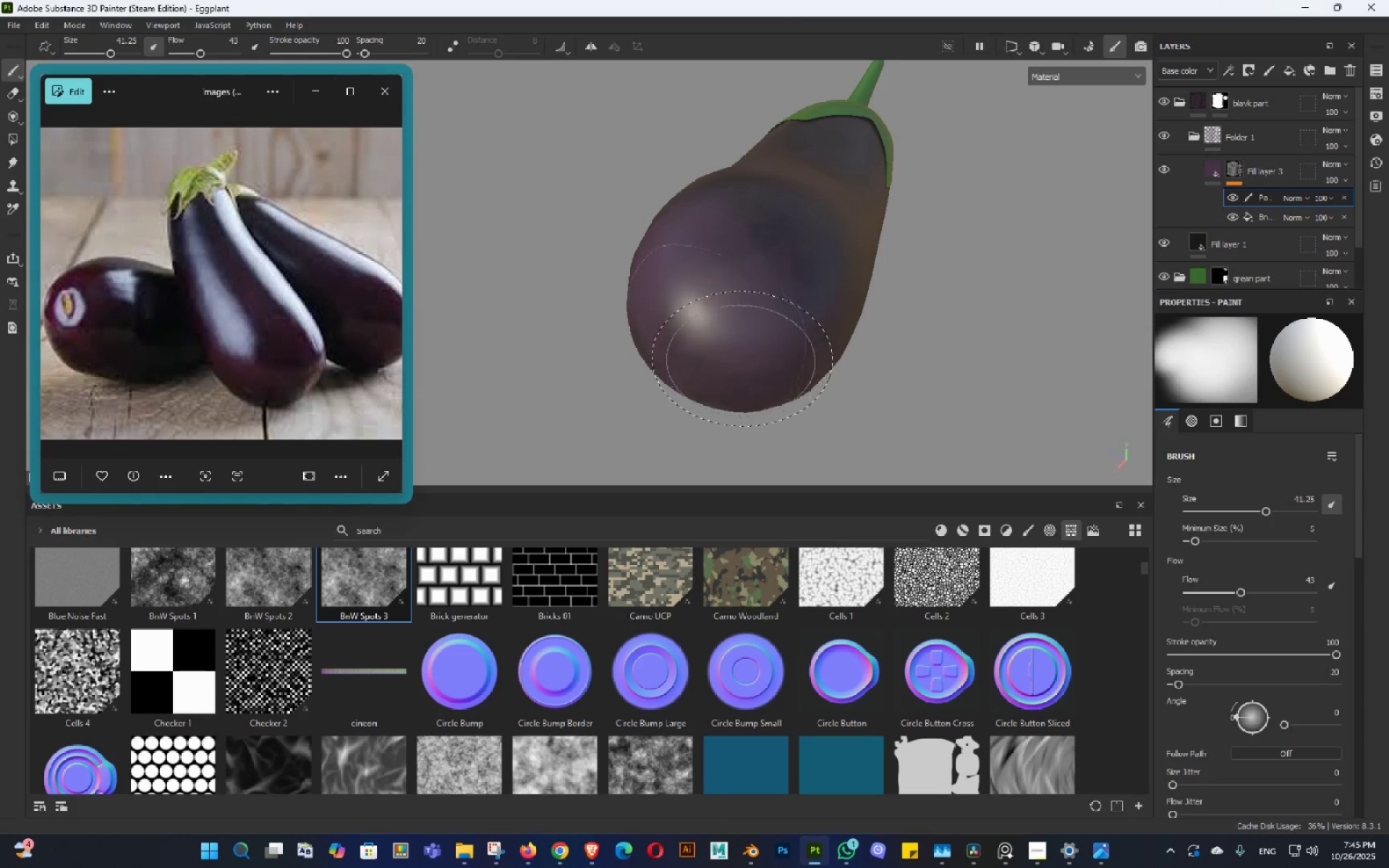 
left_click_drag(start_coordinate=[738, 367], to_coordinate=[731, 373])
 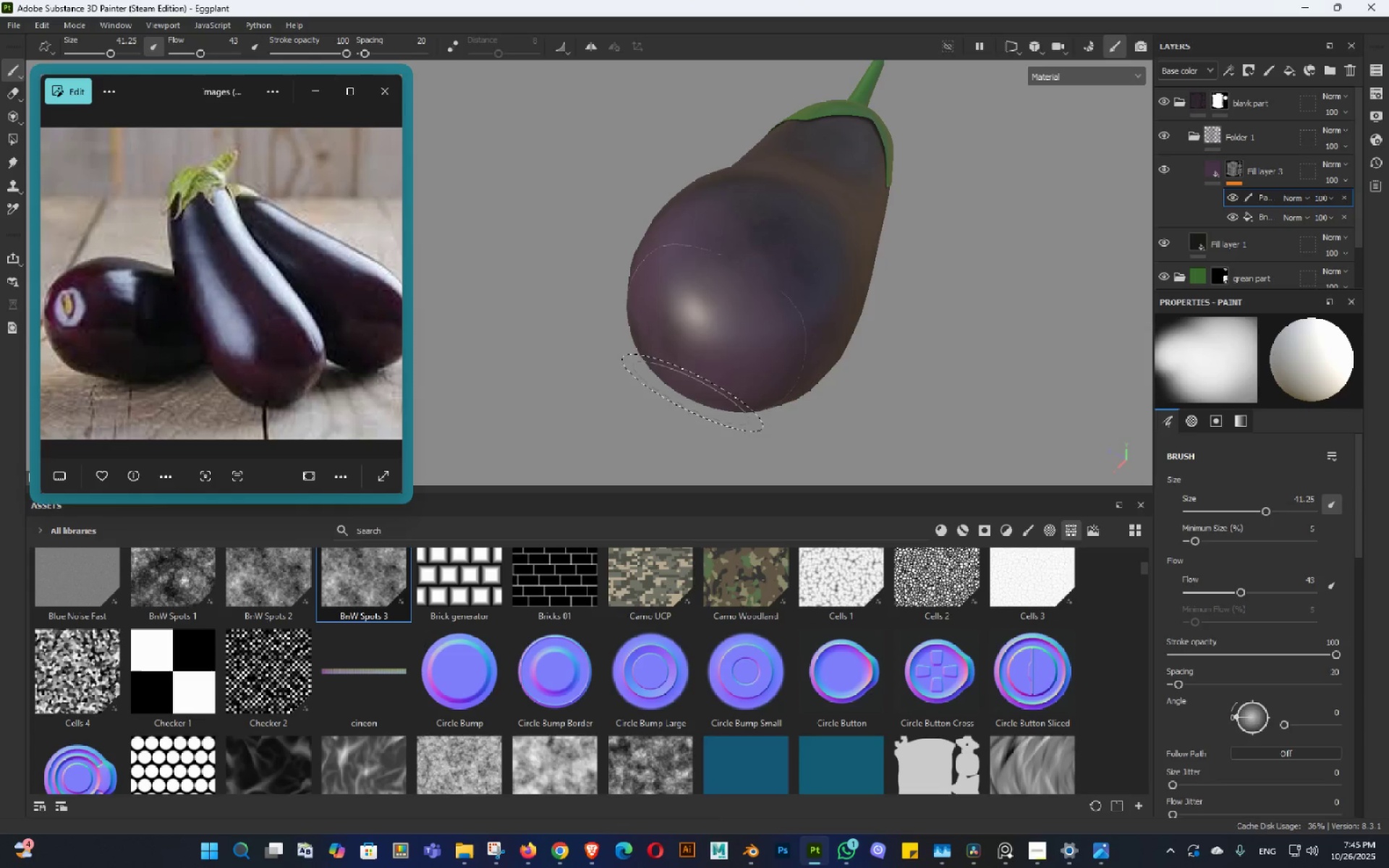 
hold_key(key=AltLeft, duration=0.34)
left_click_drag(start_coordinate=[754, 383], to_coordinate=[846, 336])
 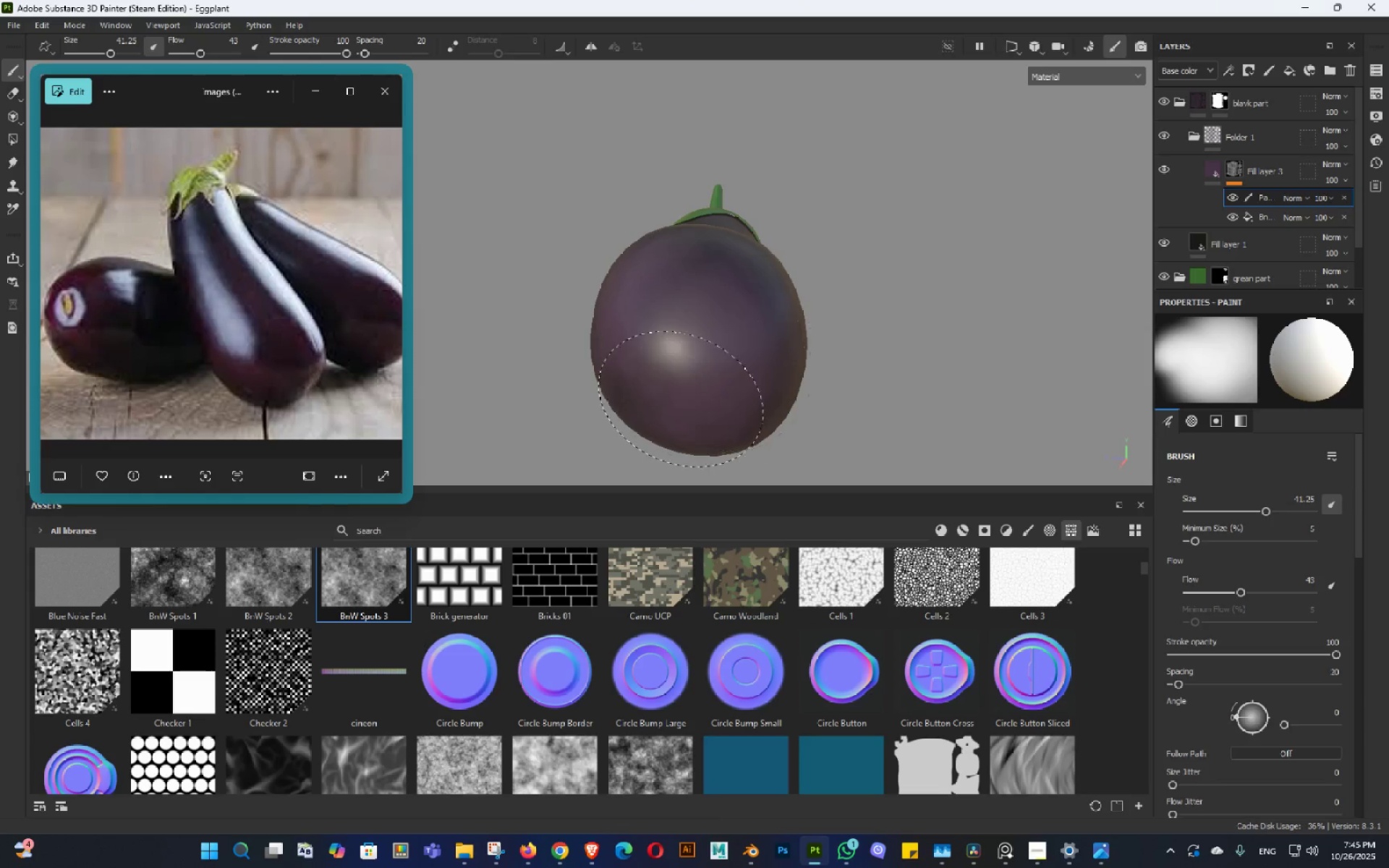 
left_click_drag(start_coordinate=[676, 404], to_coordinate=[663, 388])
 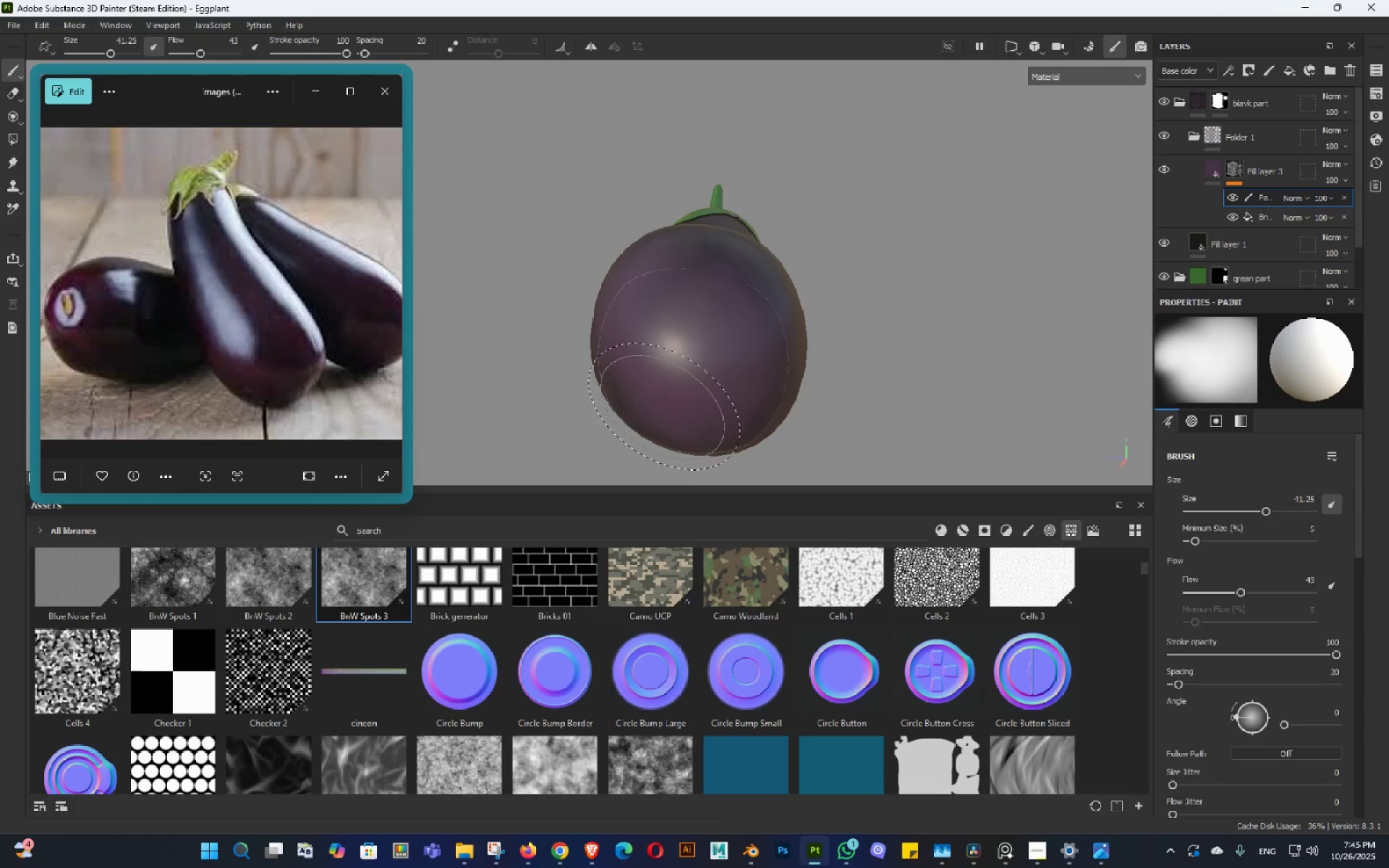 
hold_key(key=AltLeft, duration=0.8)
 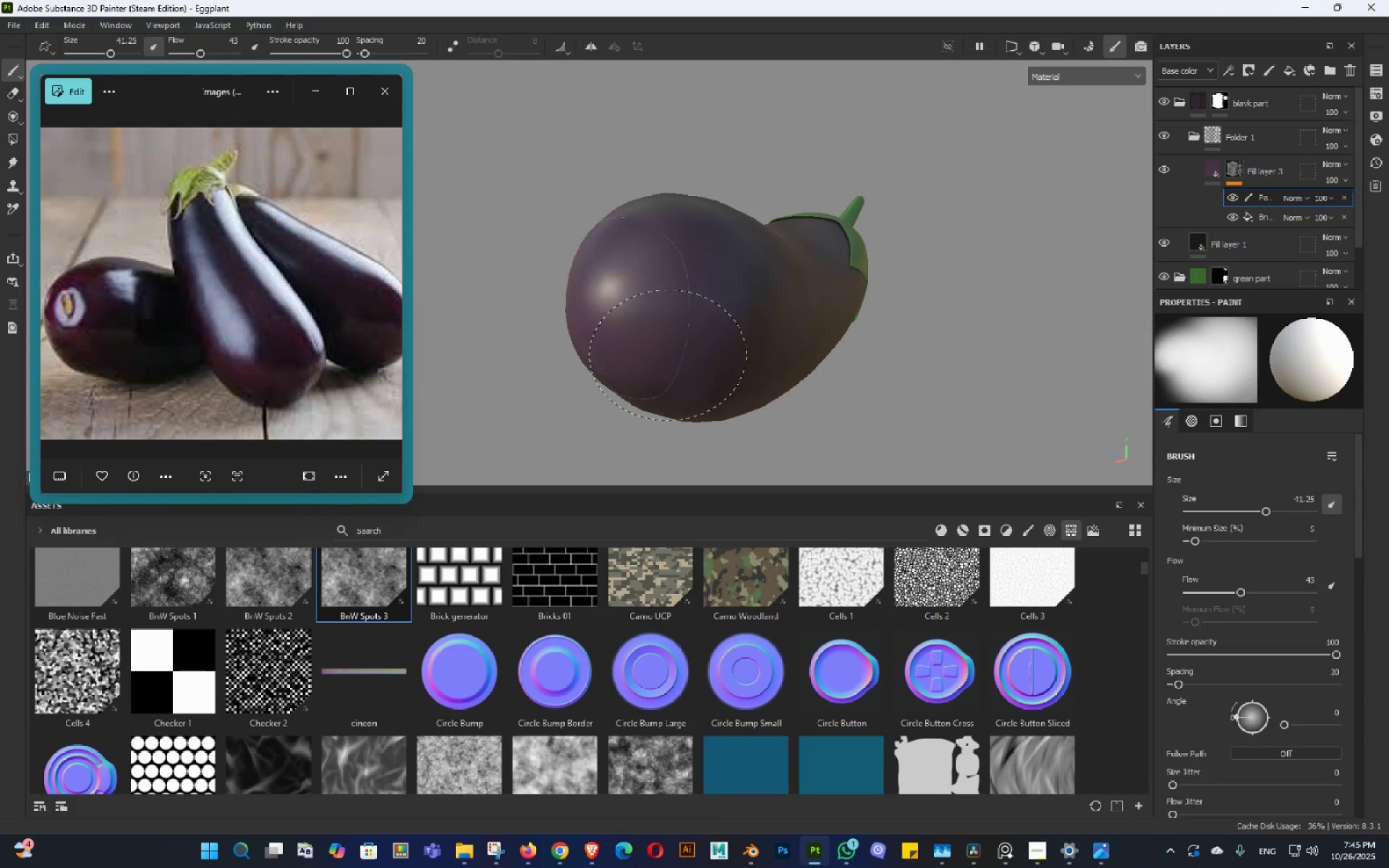 
triple_click([666, 389])
 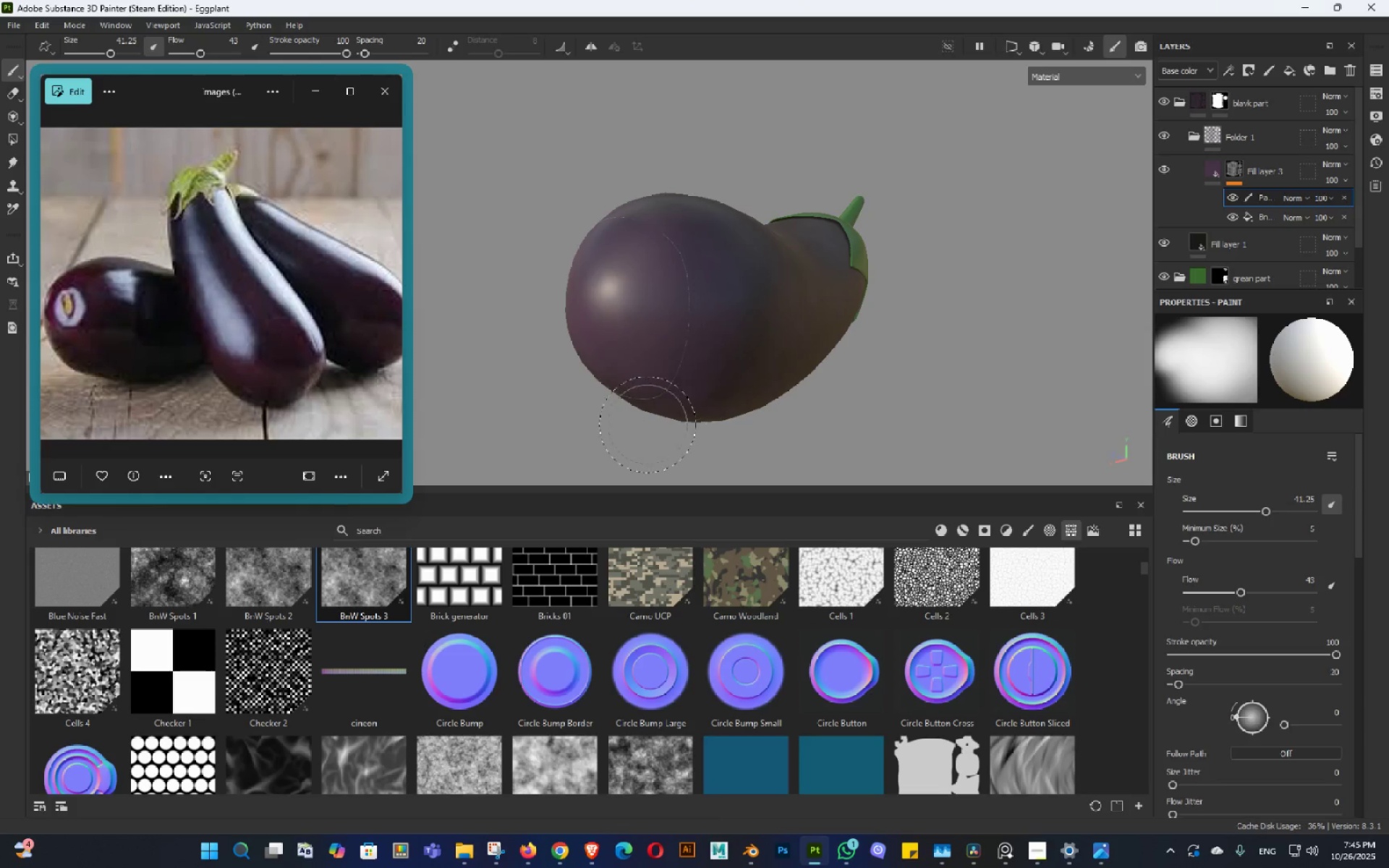 
hold_key(key=AltLeft, duration=0.92)
 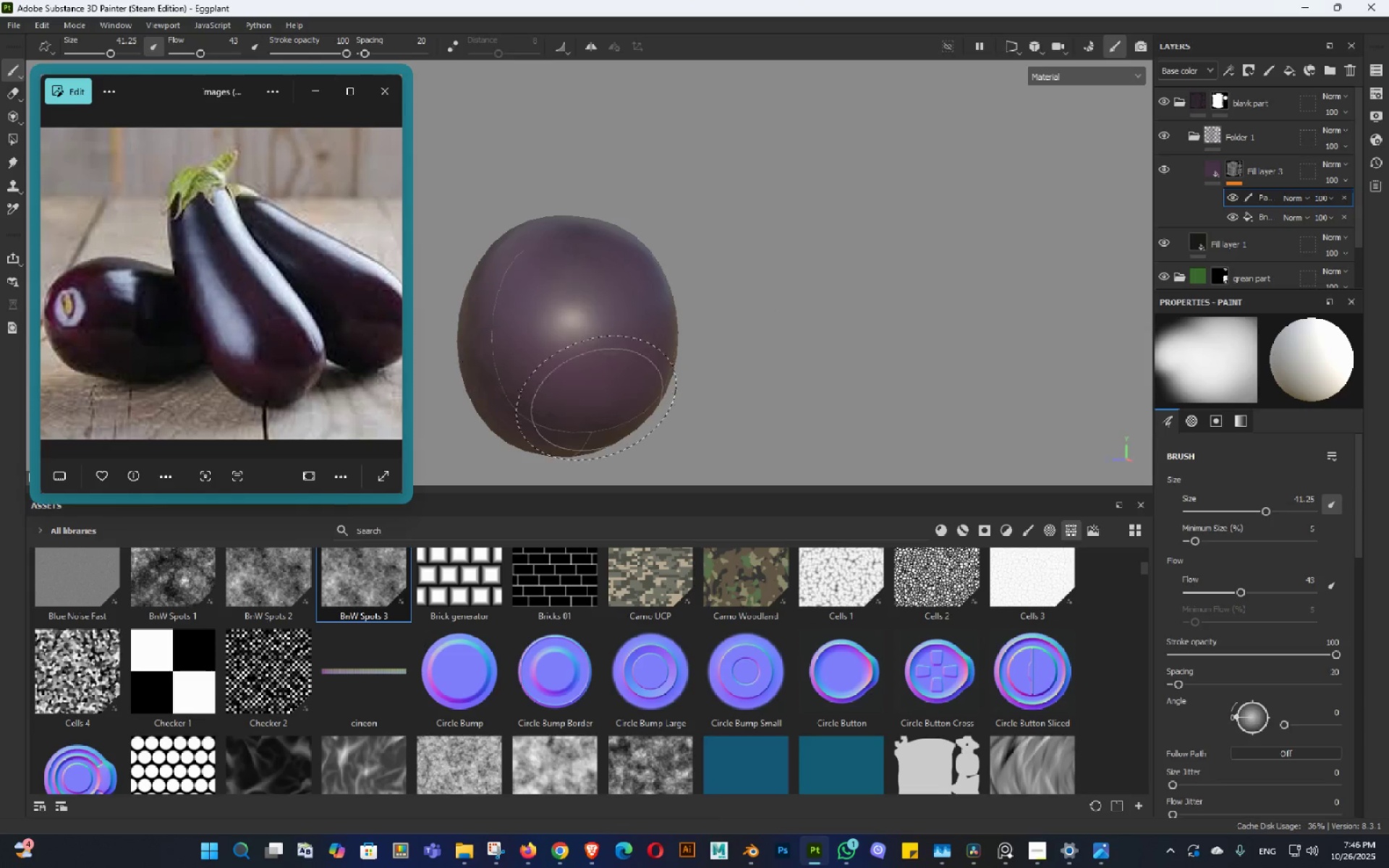 
hold_key(key=AltLeft, duration=1.53)
 